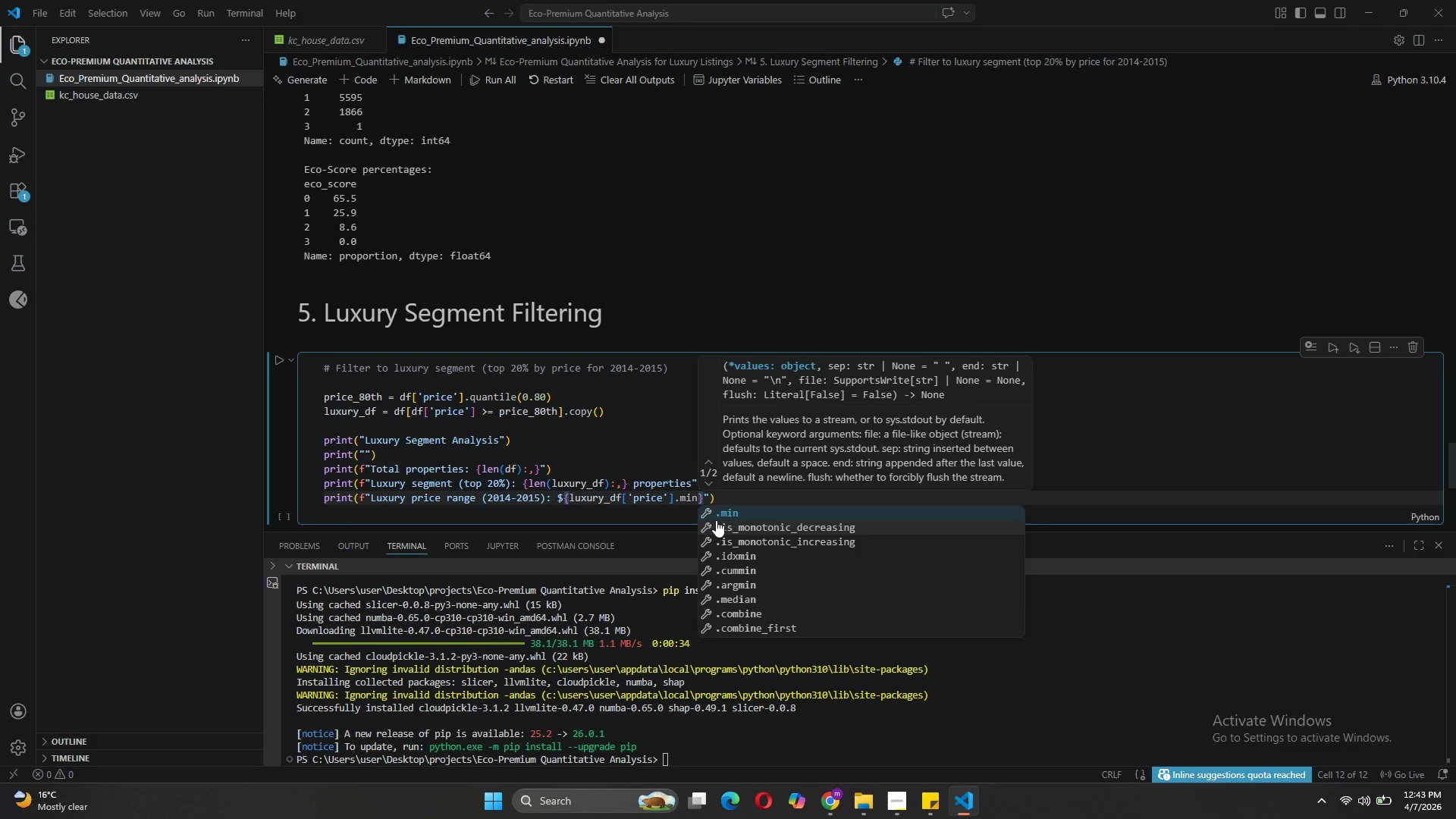 
wait(12.89)
 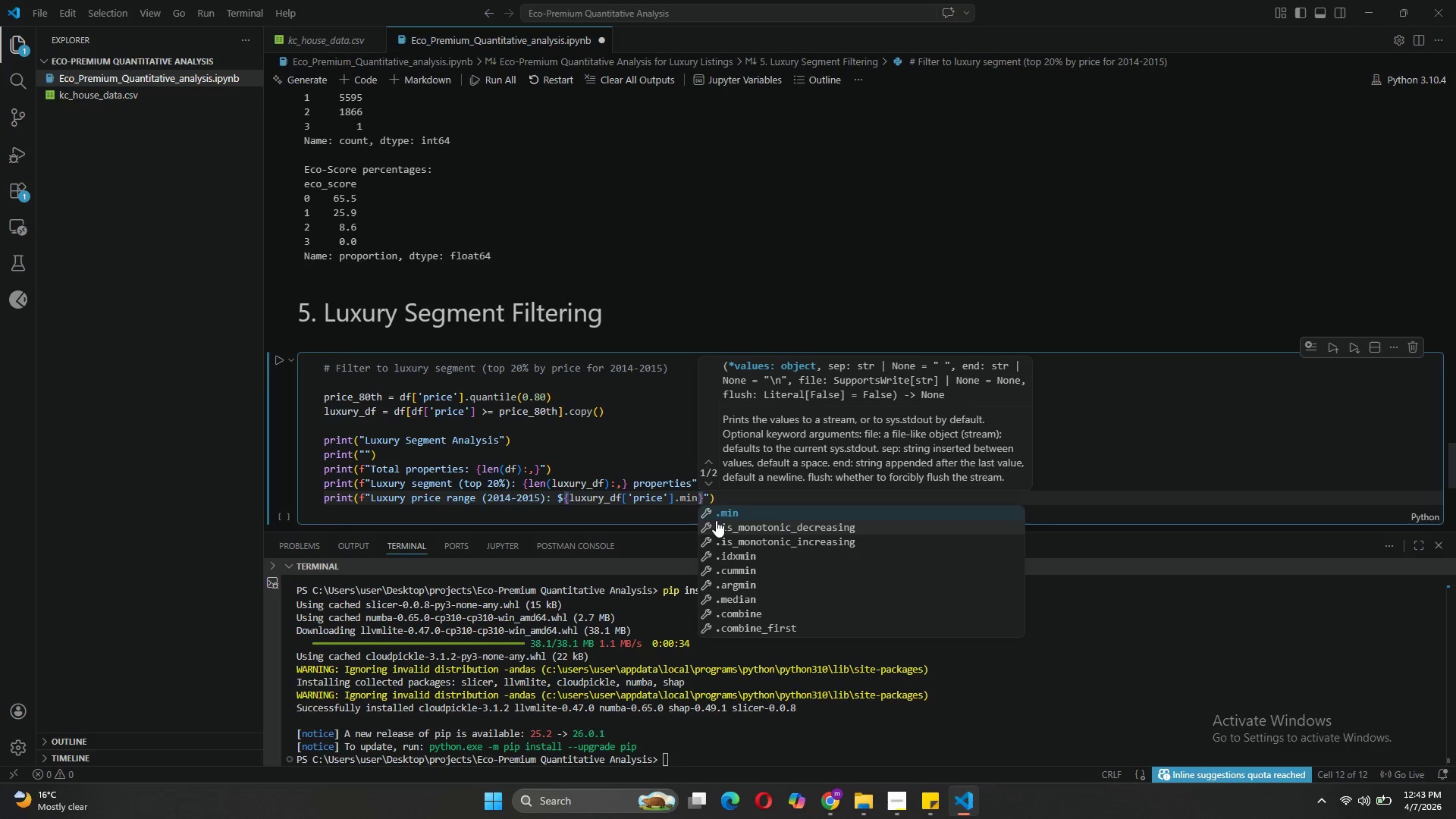 
key(Shift+9)
 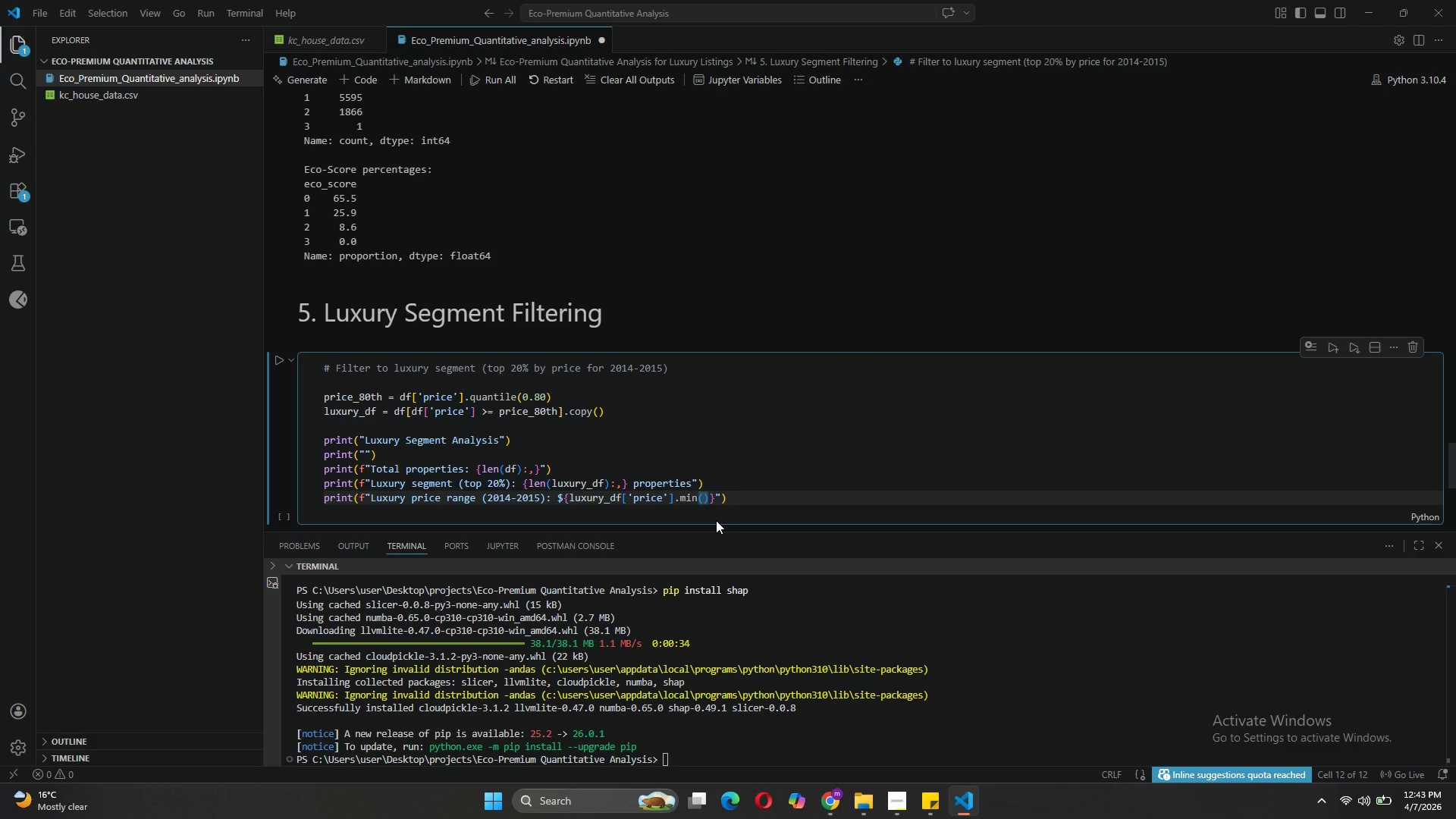 
key(ArrowRight)
 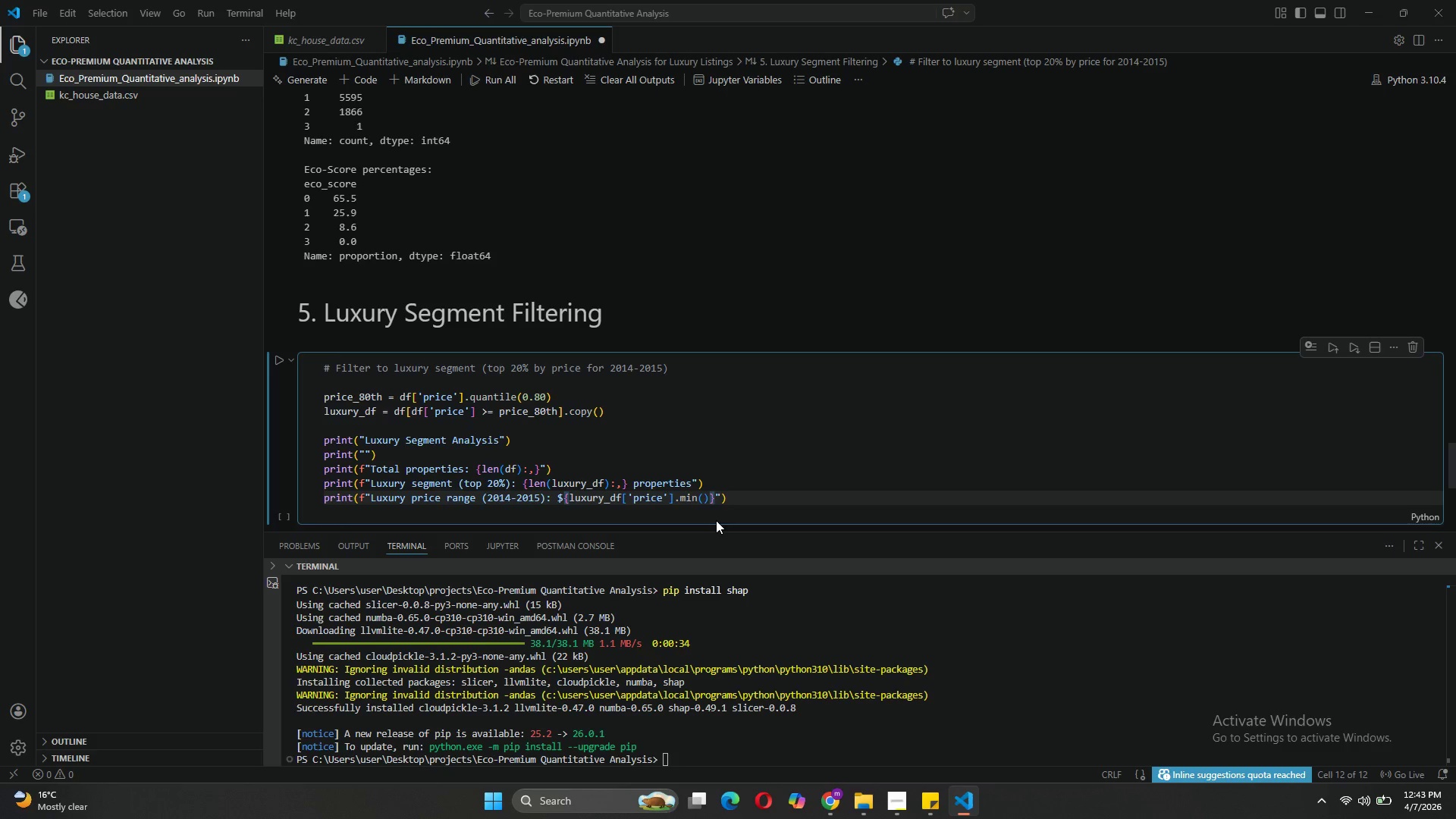 
key(Shift+ShiftLeft)
 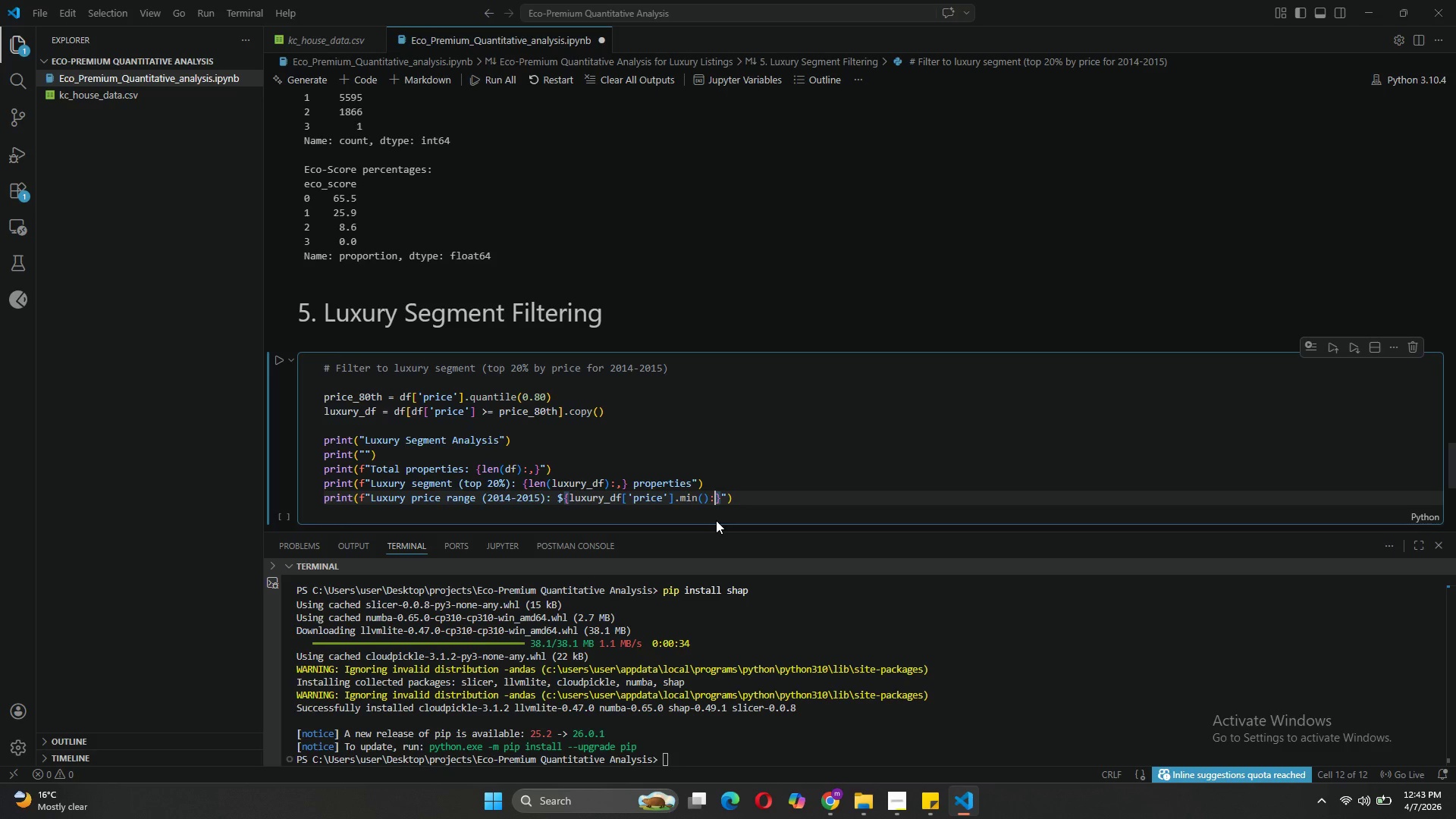 
key(Shift+Semicolon)
 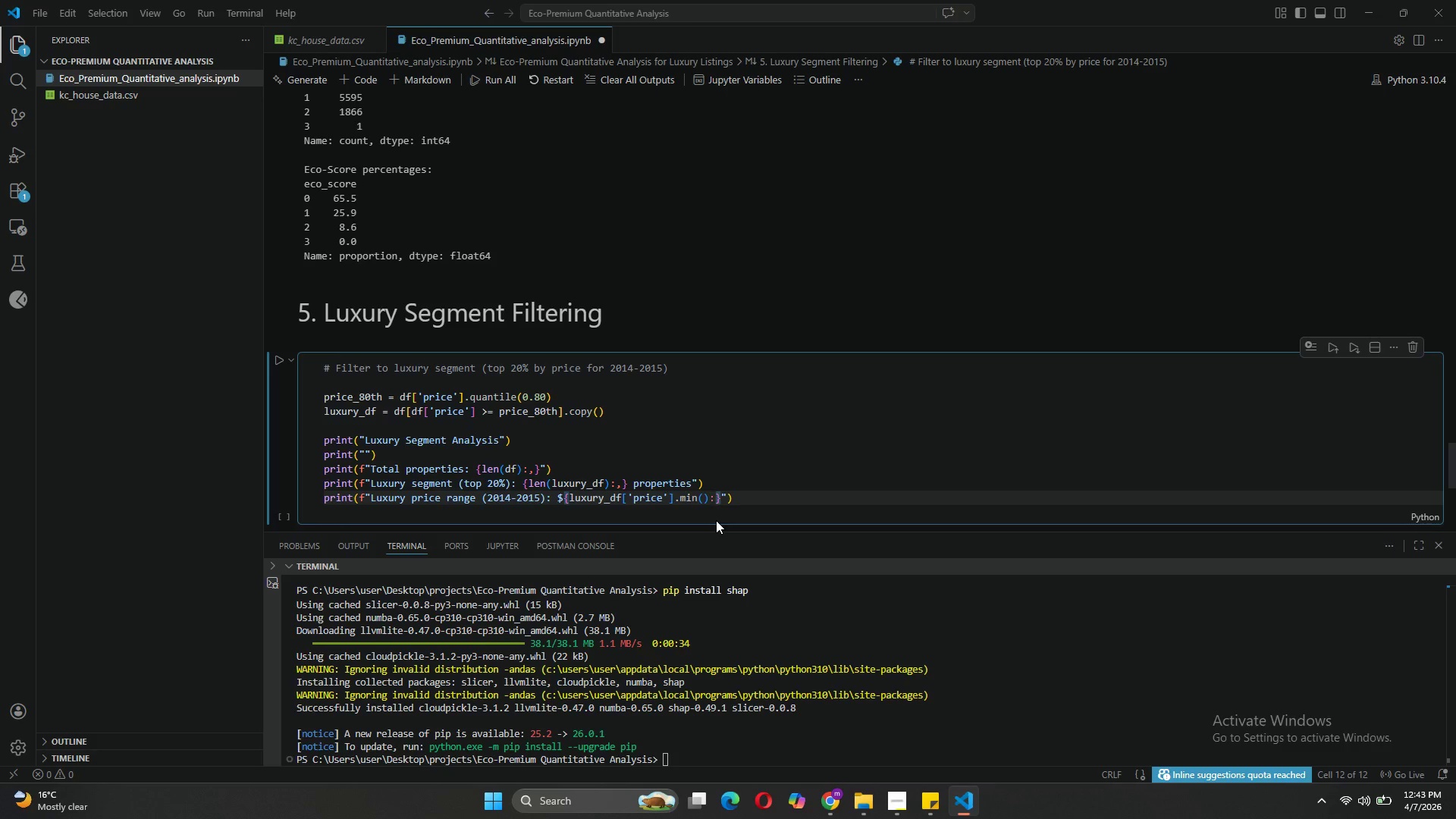 
key(Comma)
 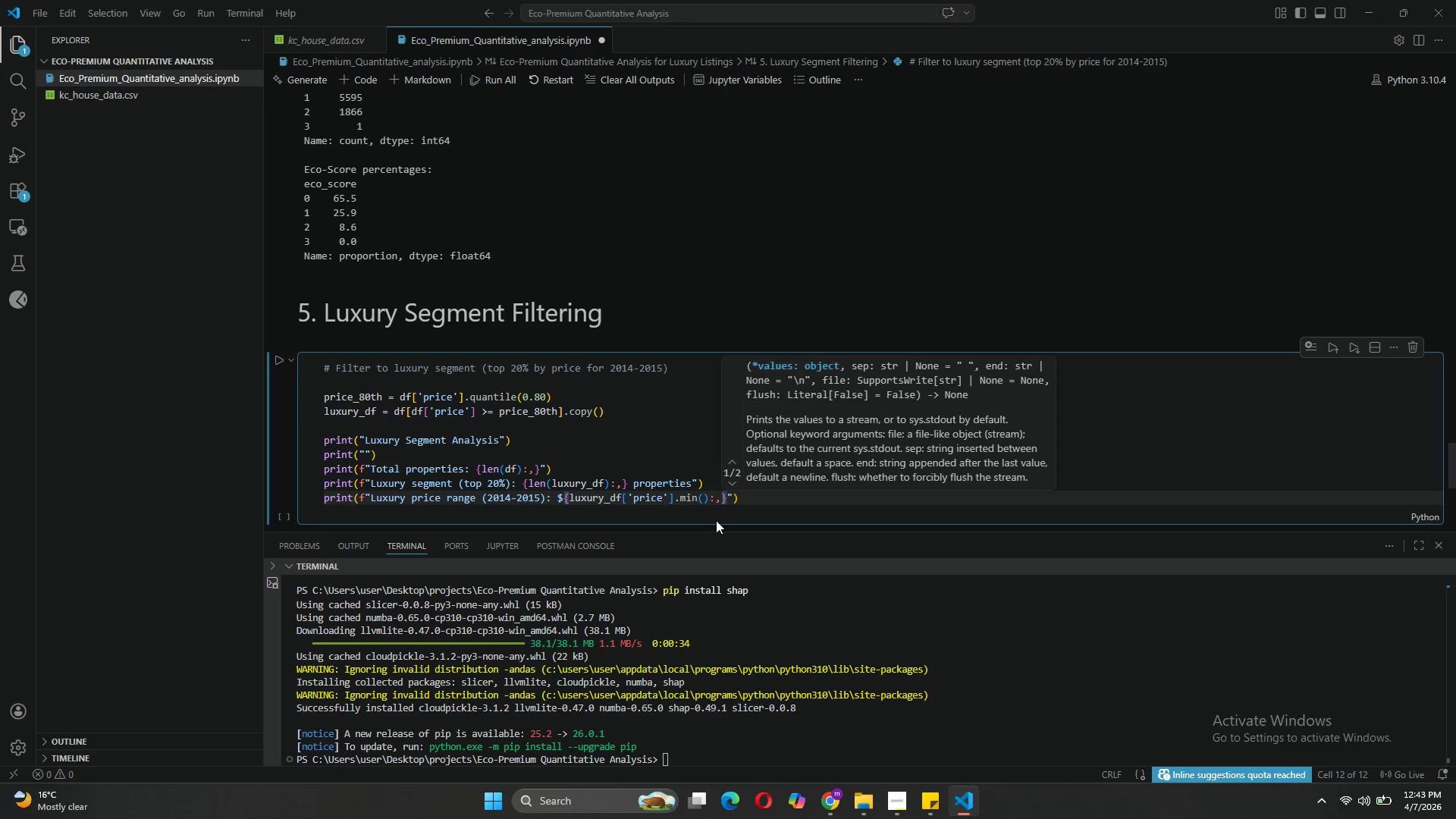 
type(.0f)
key(Backspace)
key(Backspace)
type(0f)
 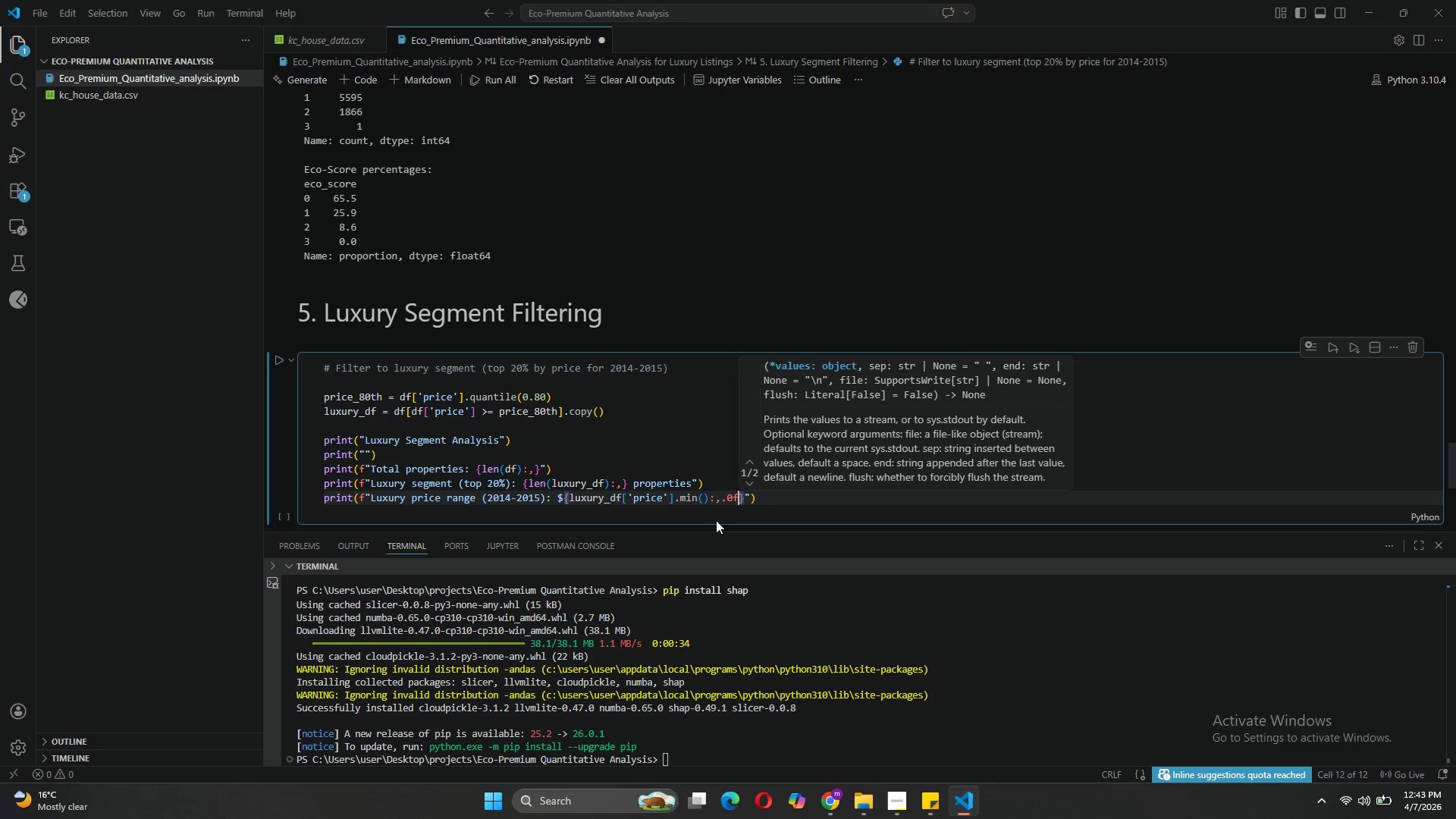 
key(ArrowRight)
 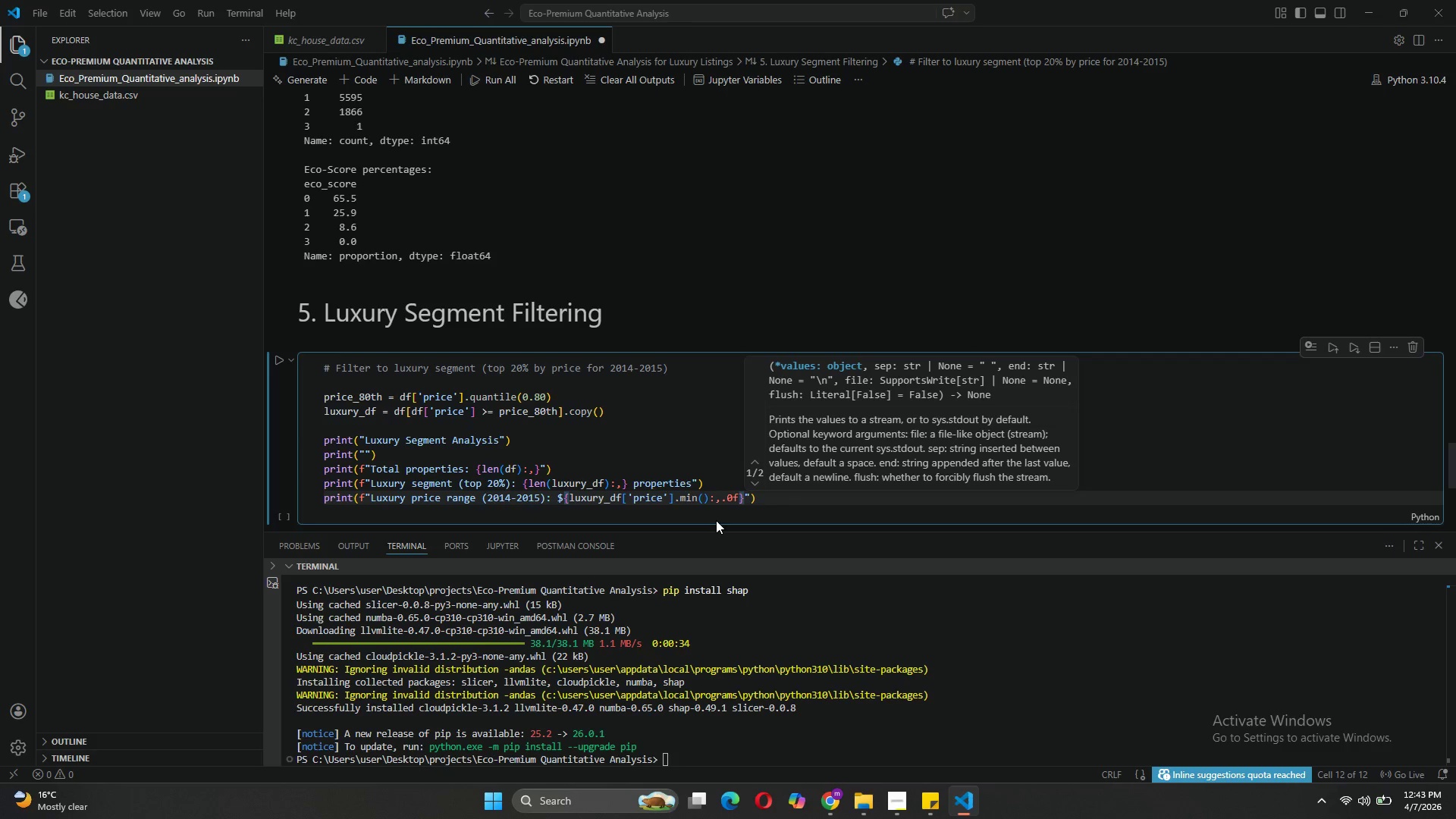 
type( - ${luxu)
key(Tab)
type(['price)
 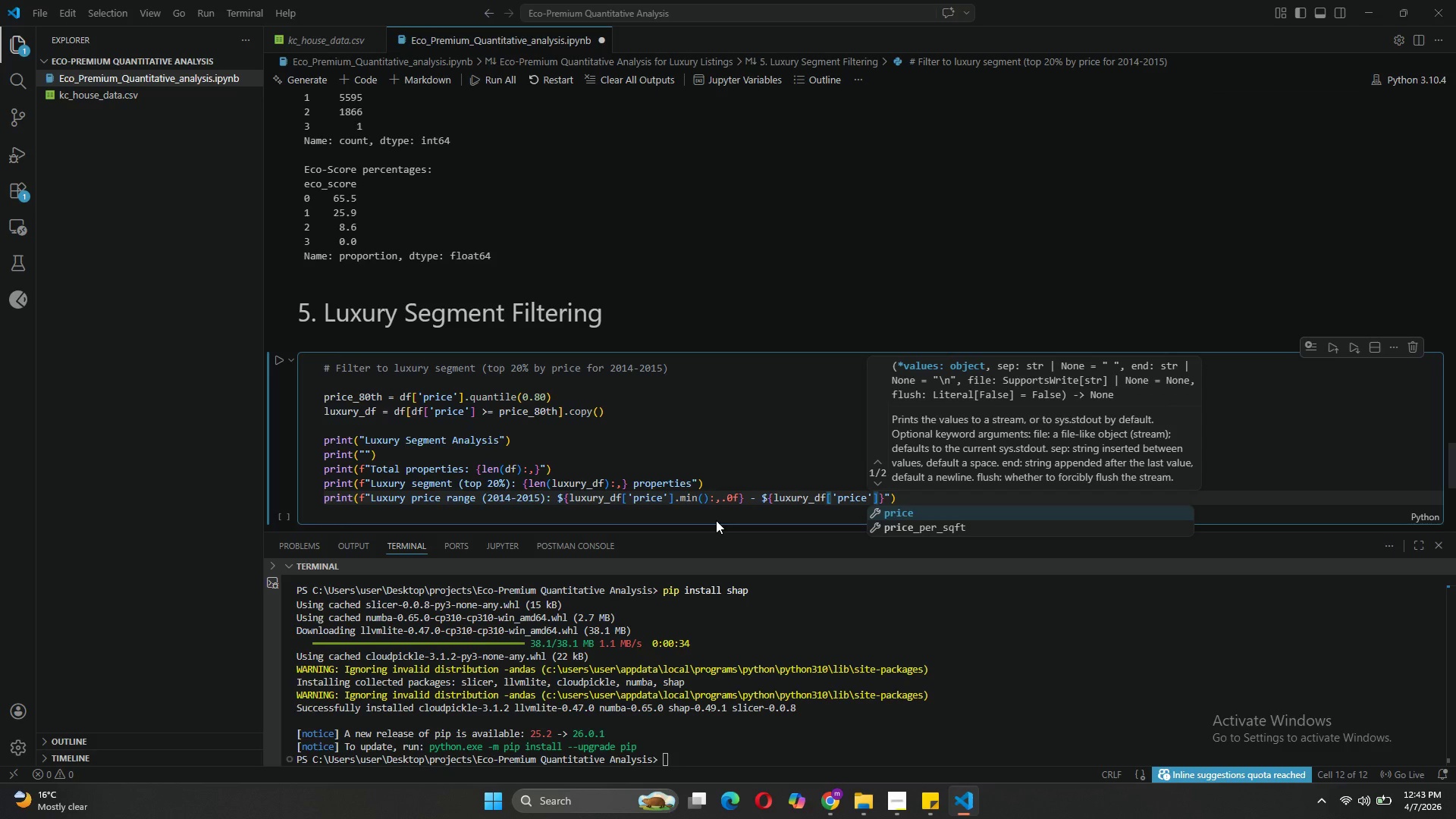 
key(ArrowRight)
 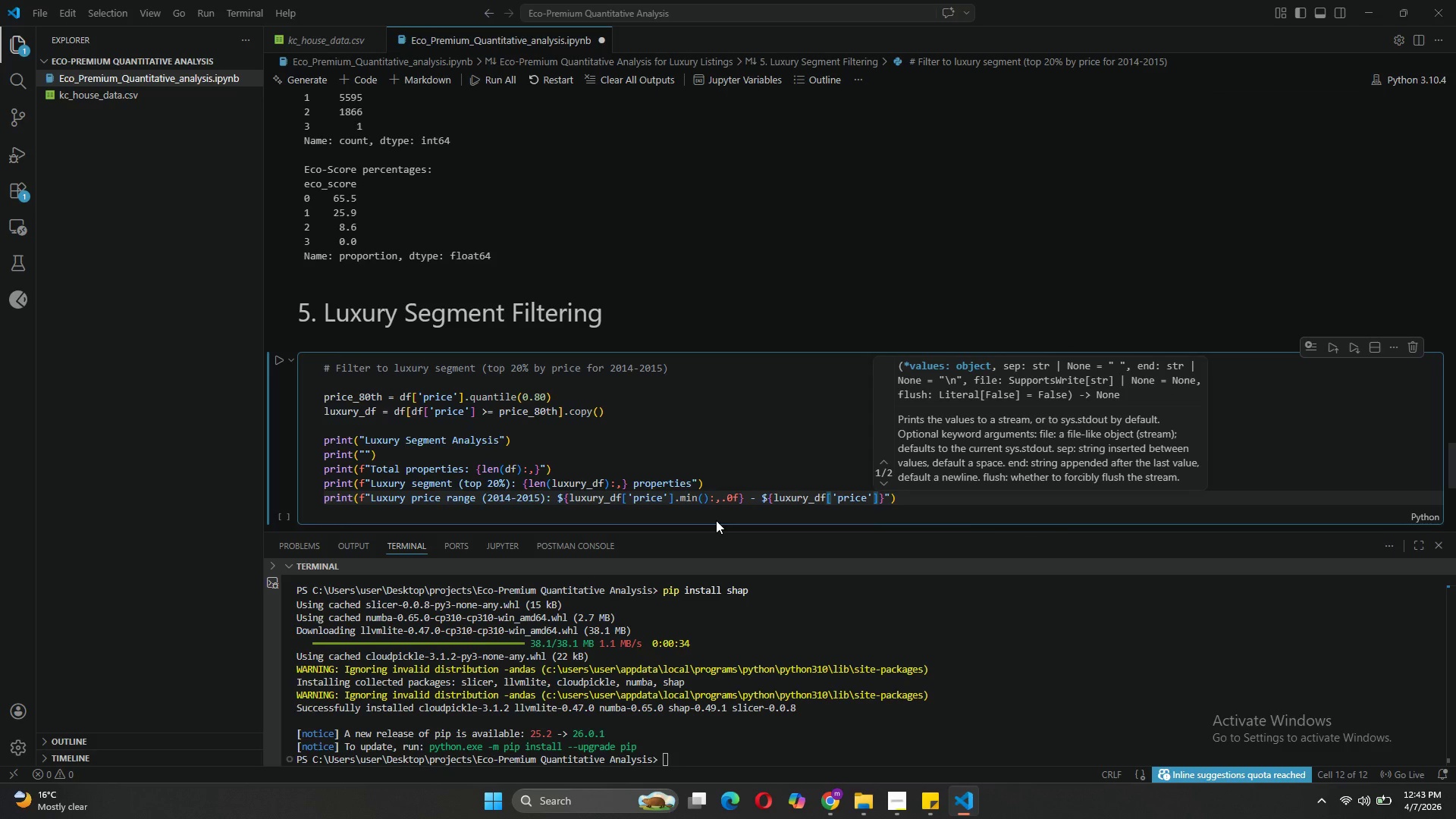 
key(ArrowRight)
 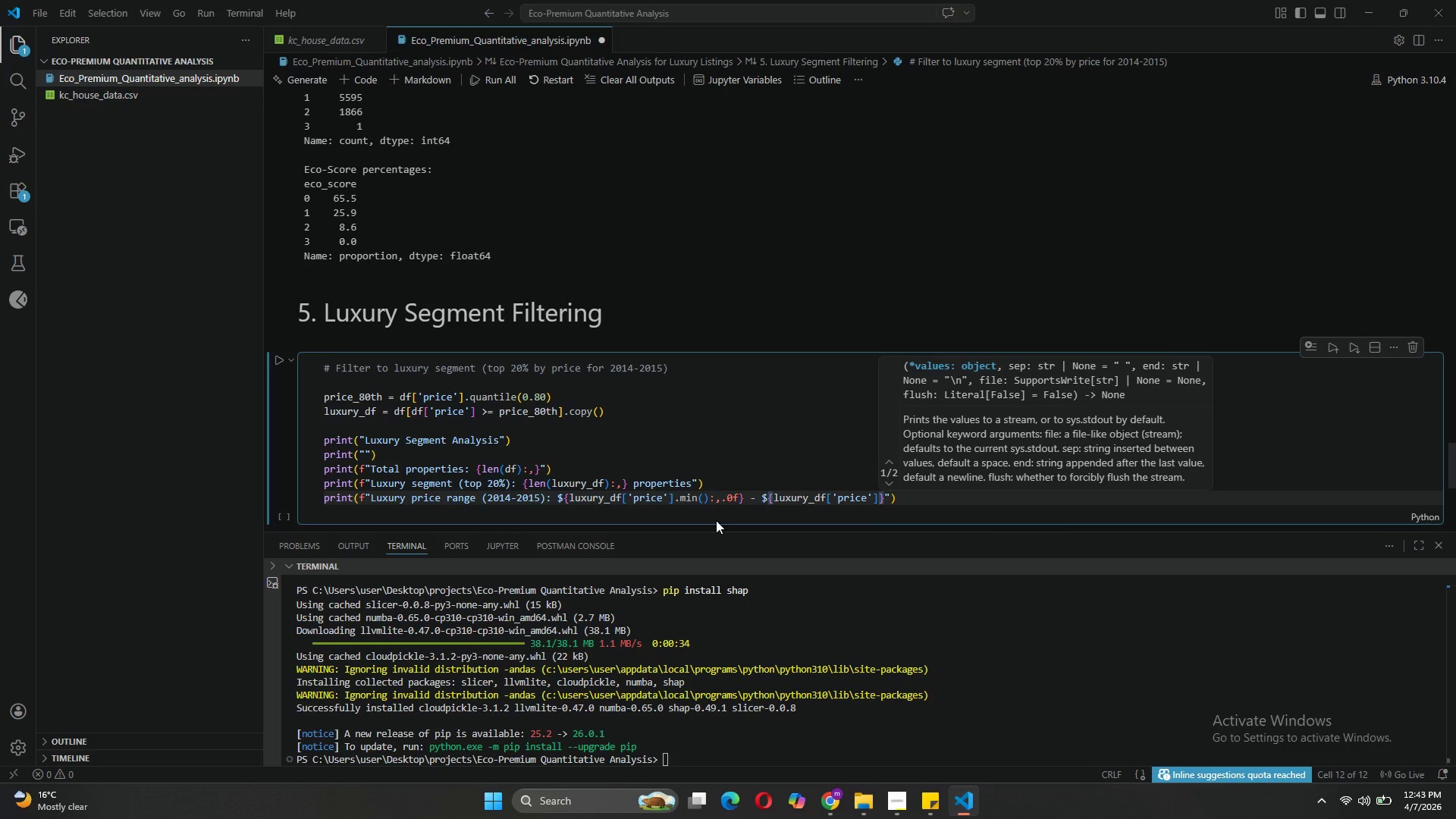 
type(.max()
 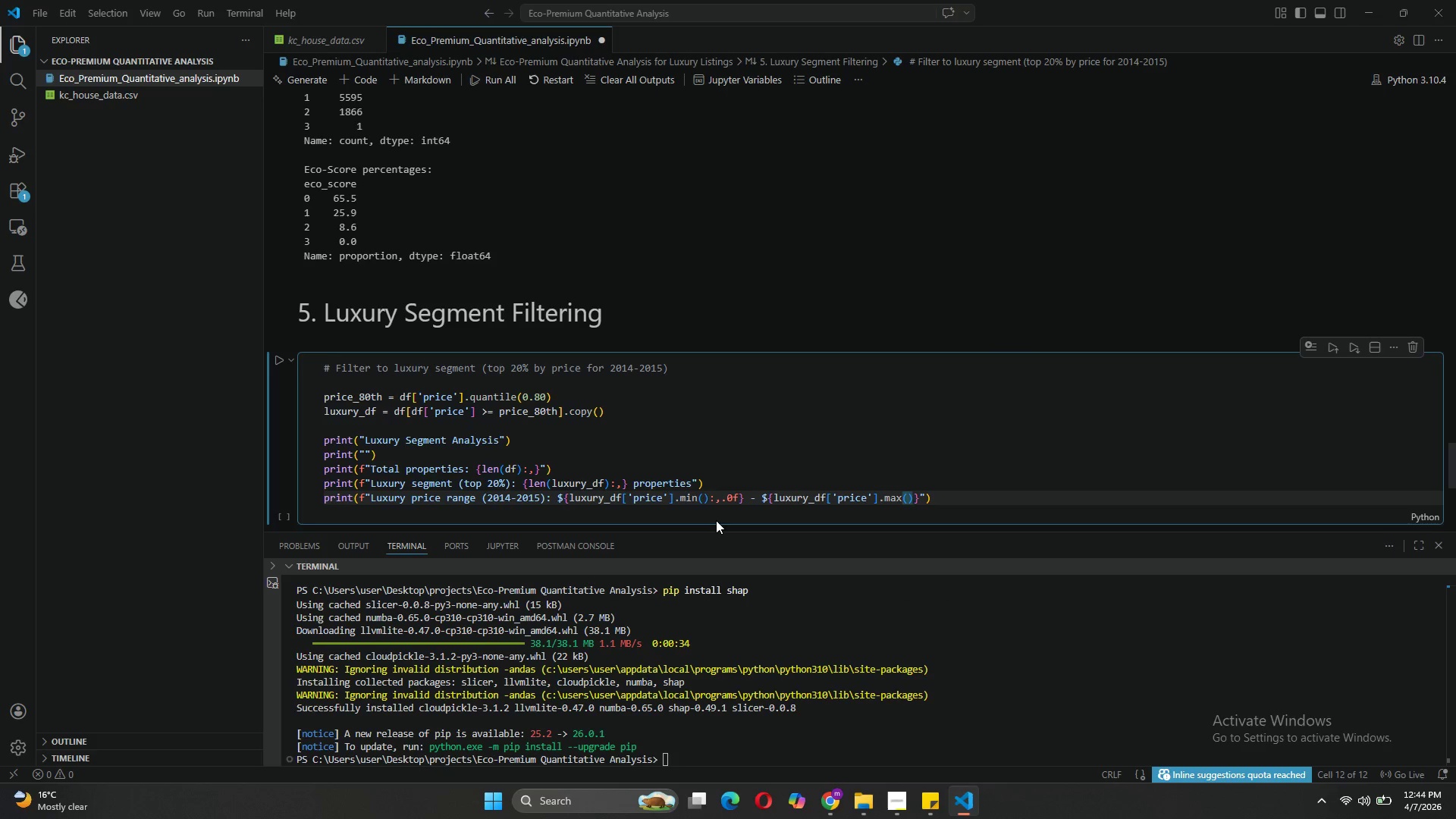 
key(ArrowRight)
 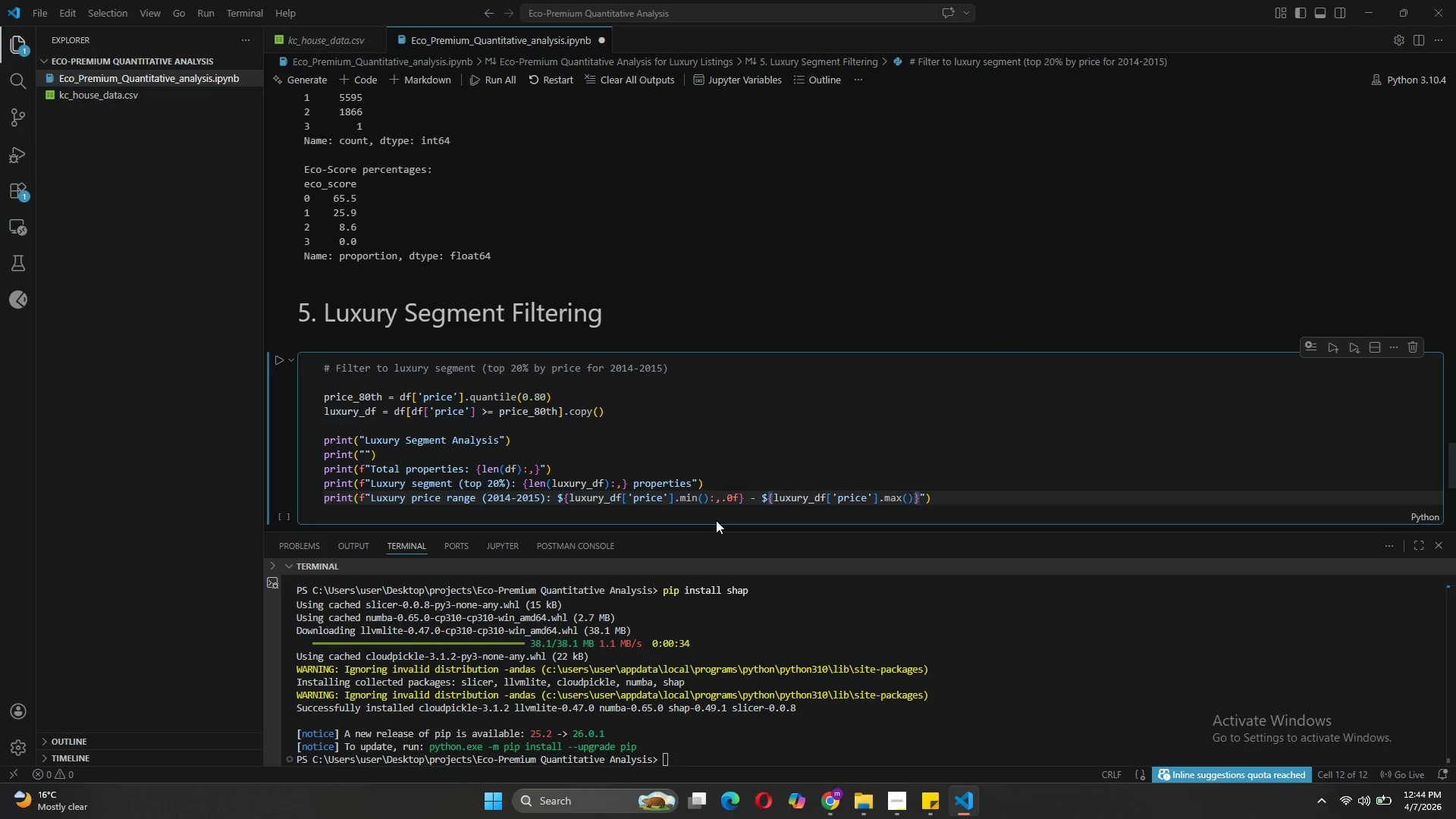 
type(:,.0f)
 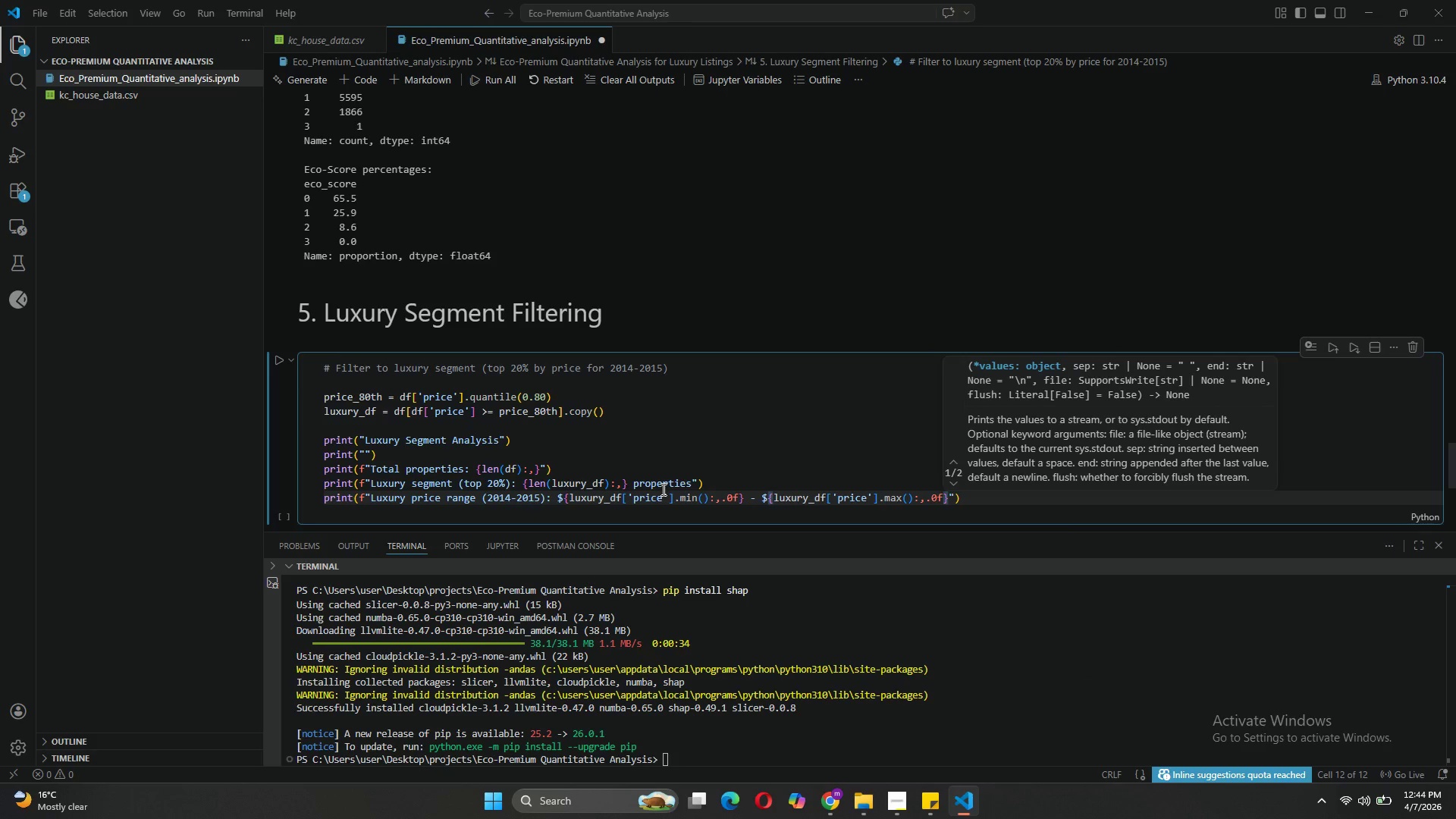 
wait(7.25)
 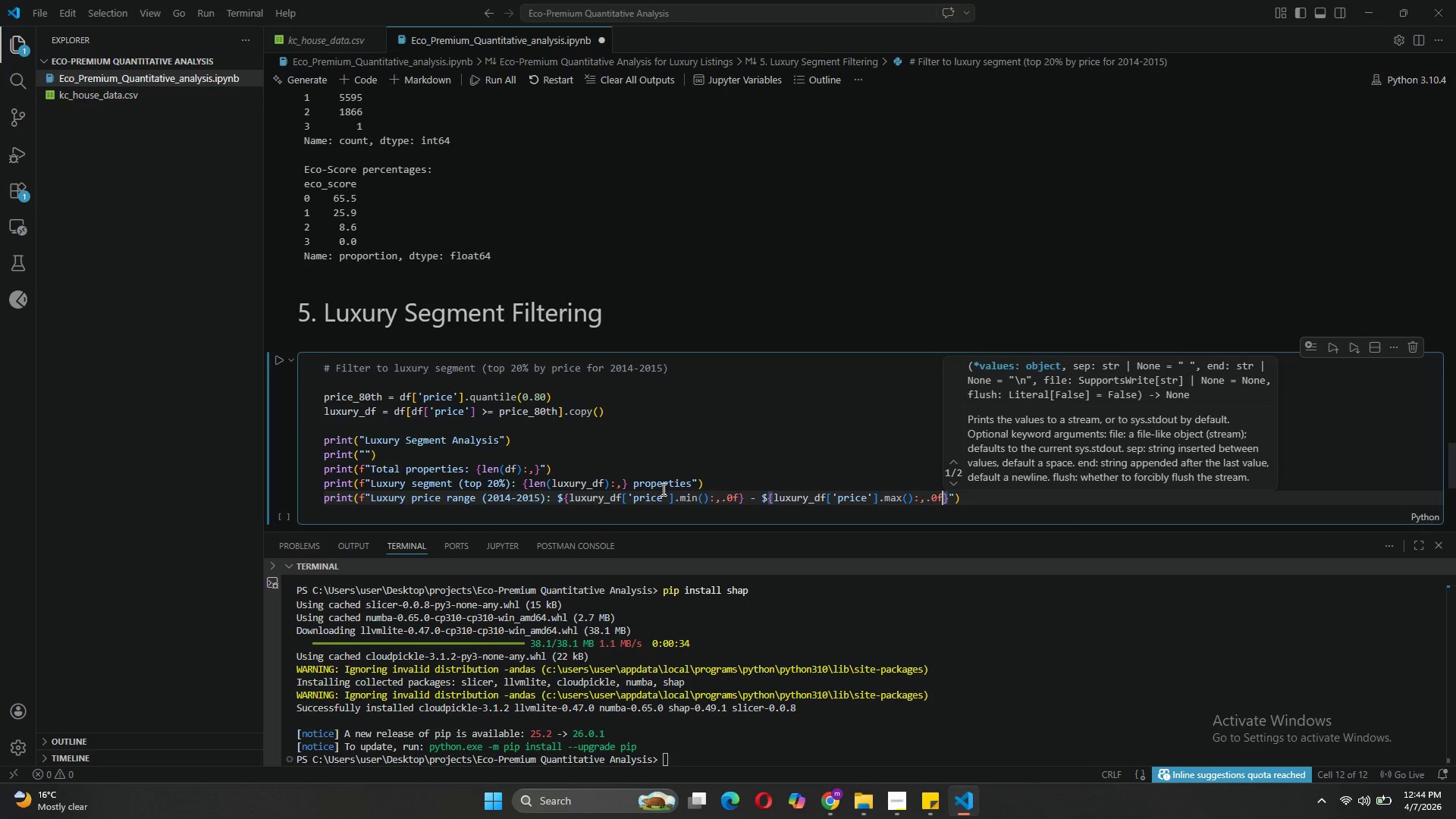 
key(ArrowRight)
 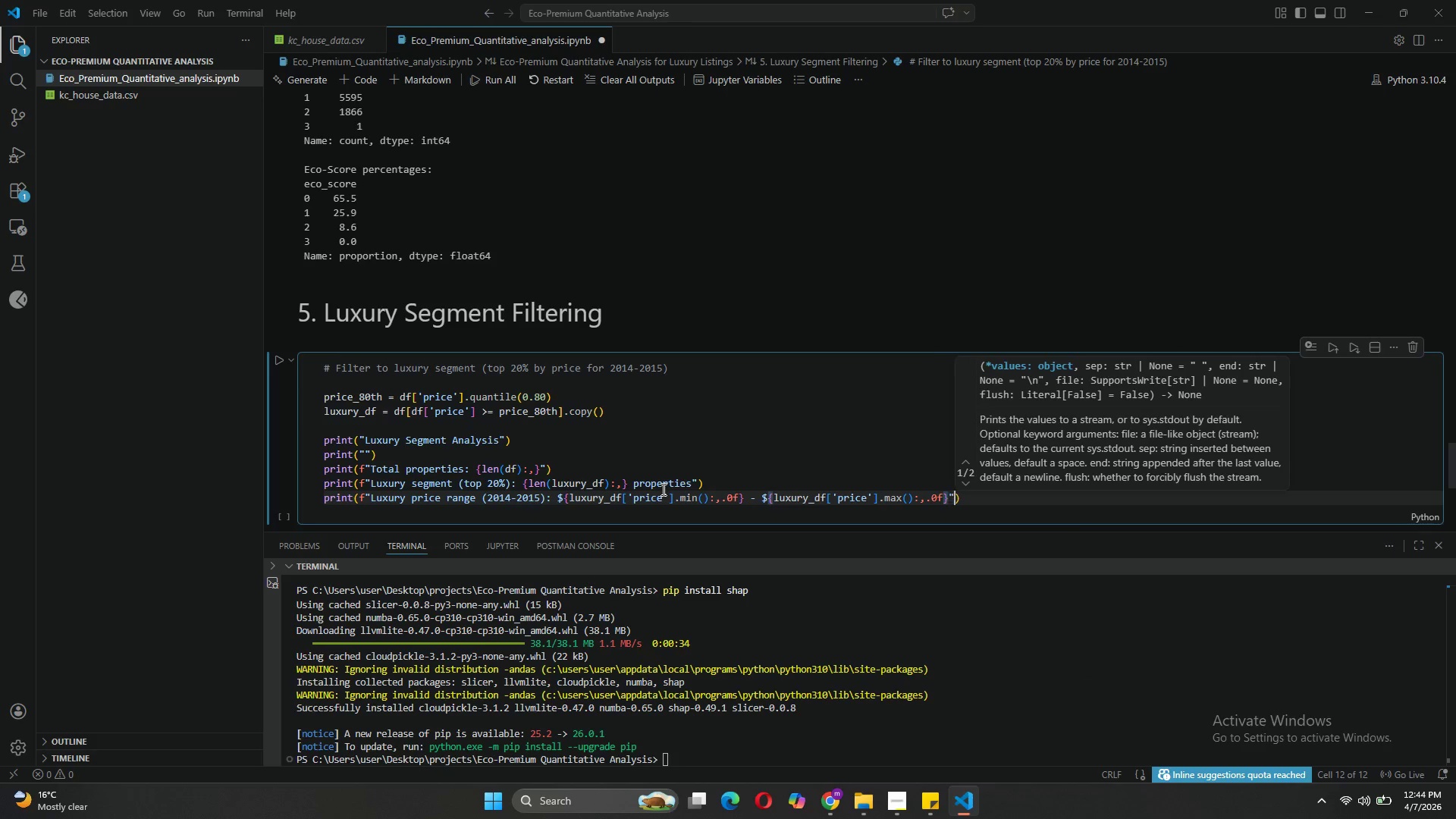 
key(ArrowRight)
 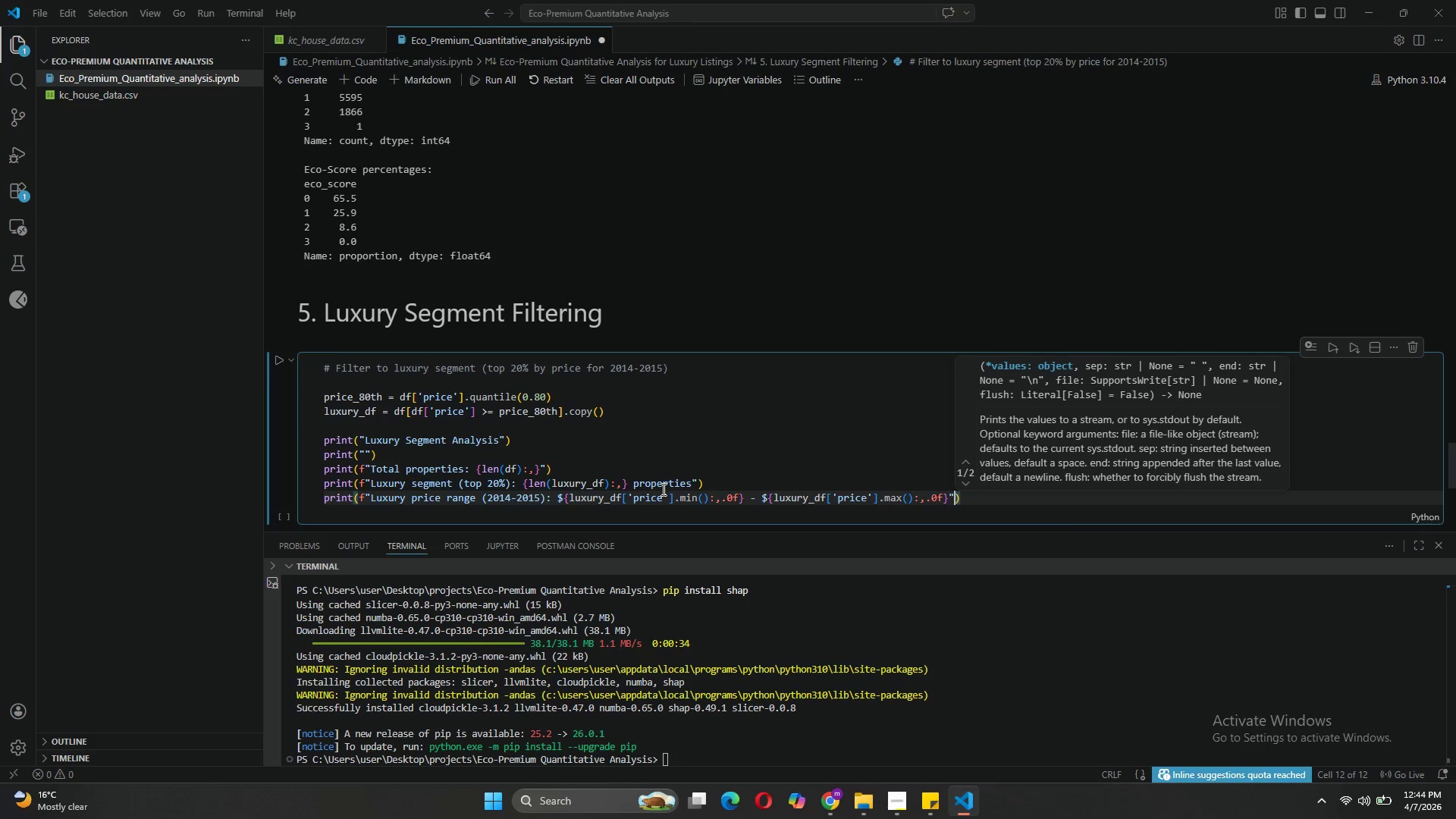 
key(ArrowRight)
 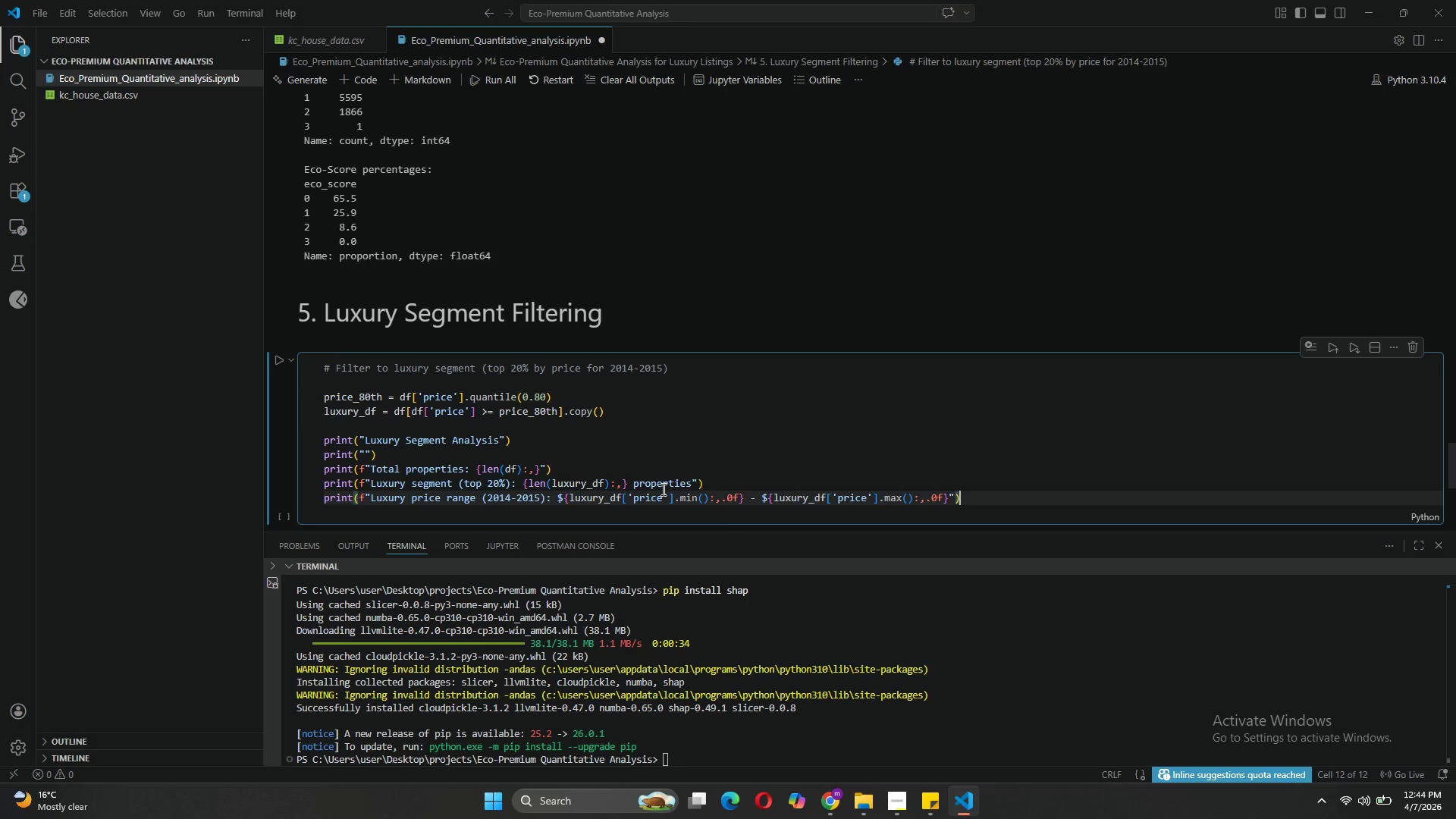 
key(Enter)
 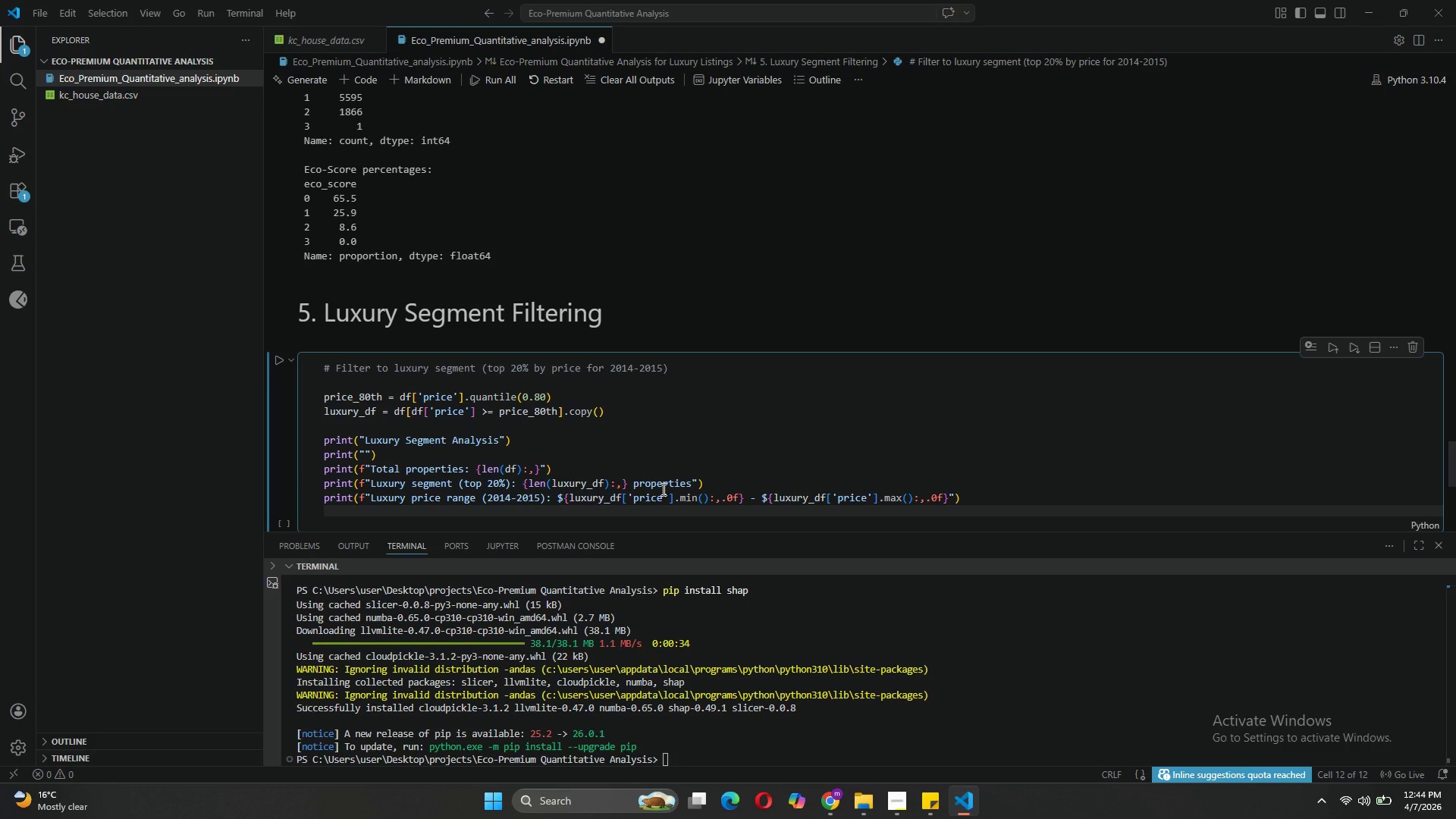 
type(print(f"Luxury median price ()
 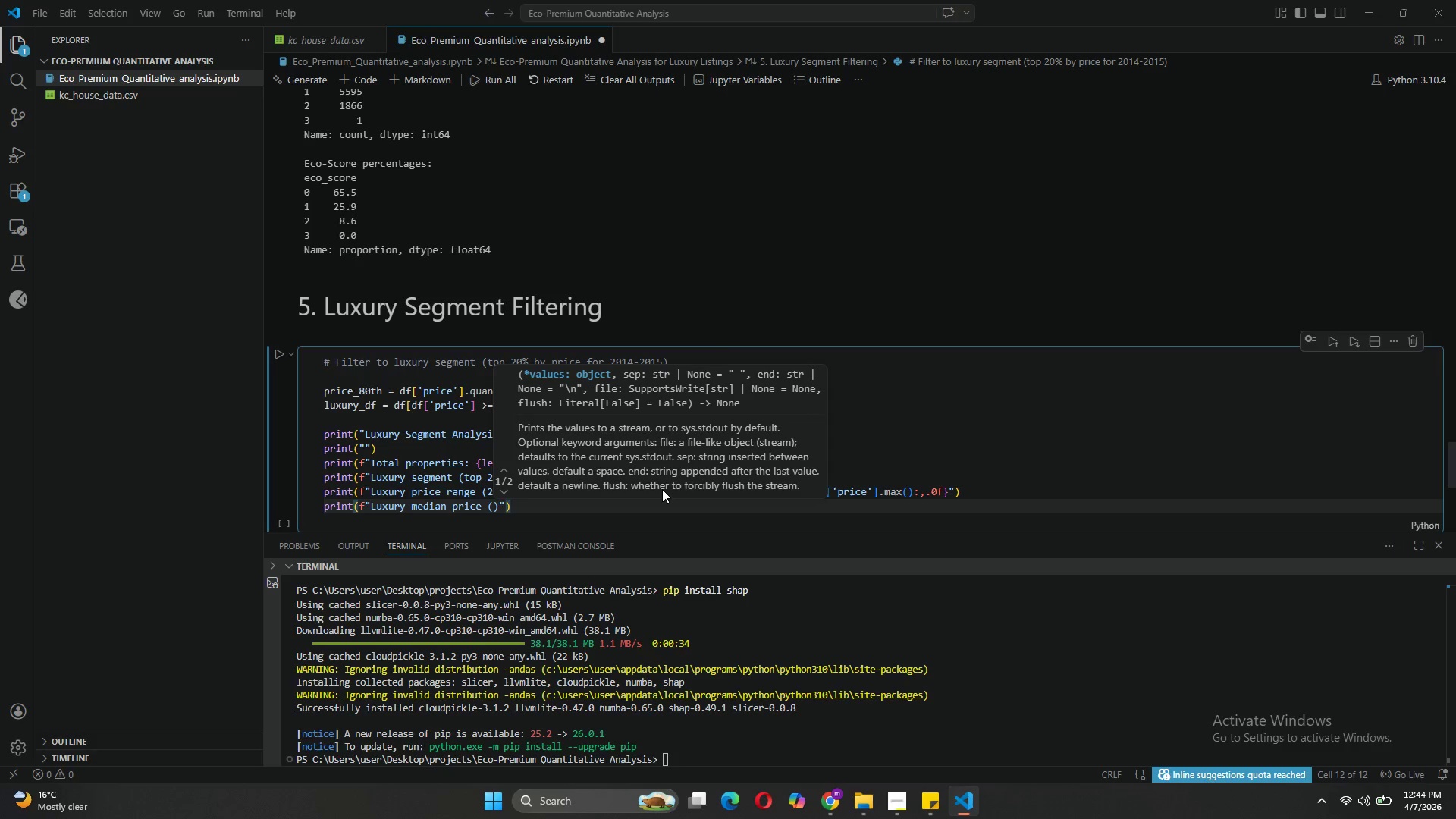 
wait(5.25)
 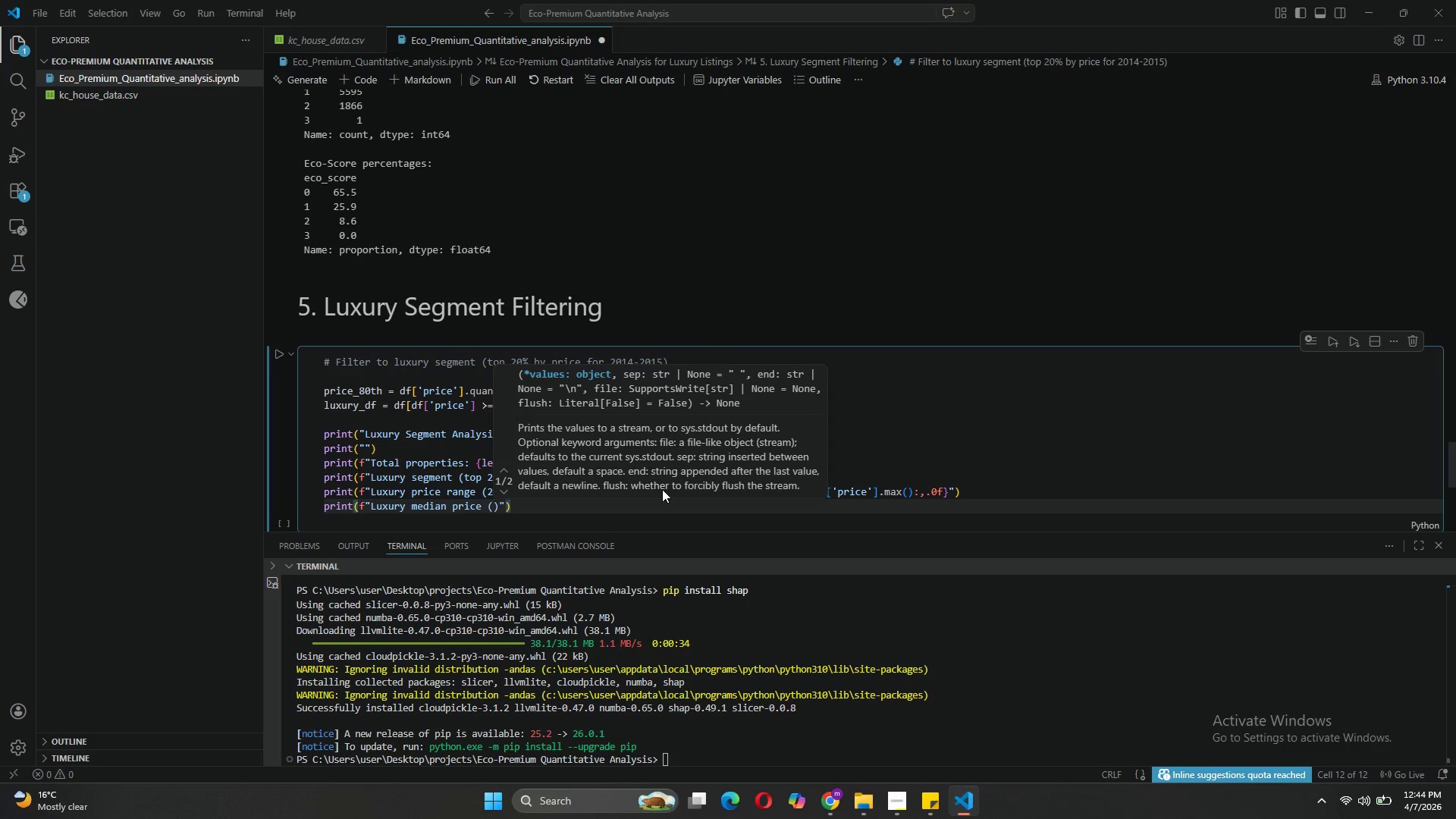 
key(Backspace)
 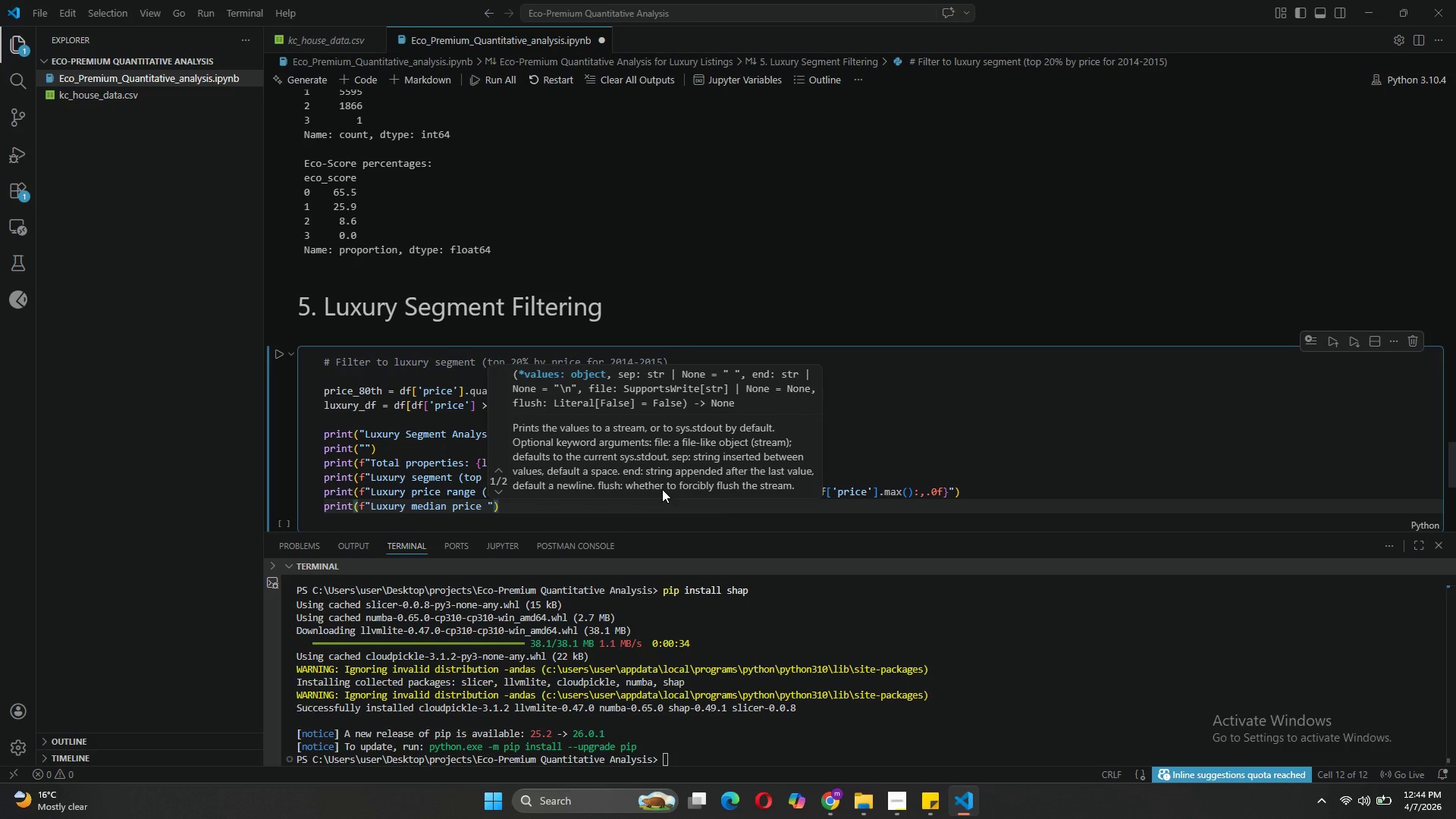 
key(Backspace)
 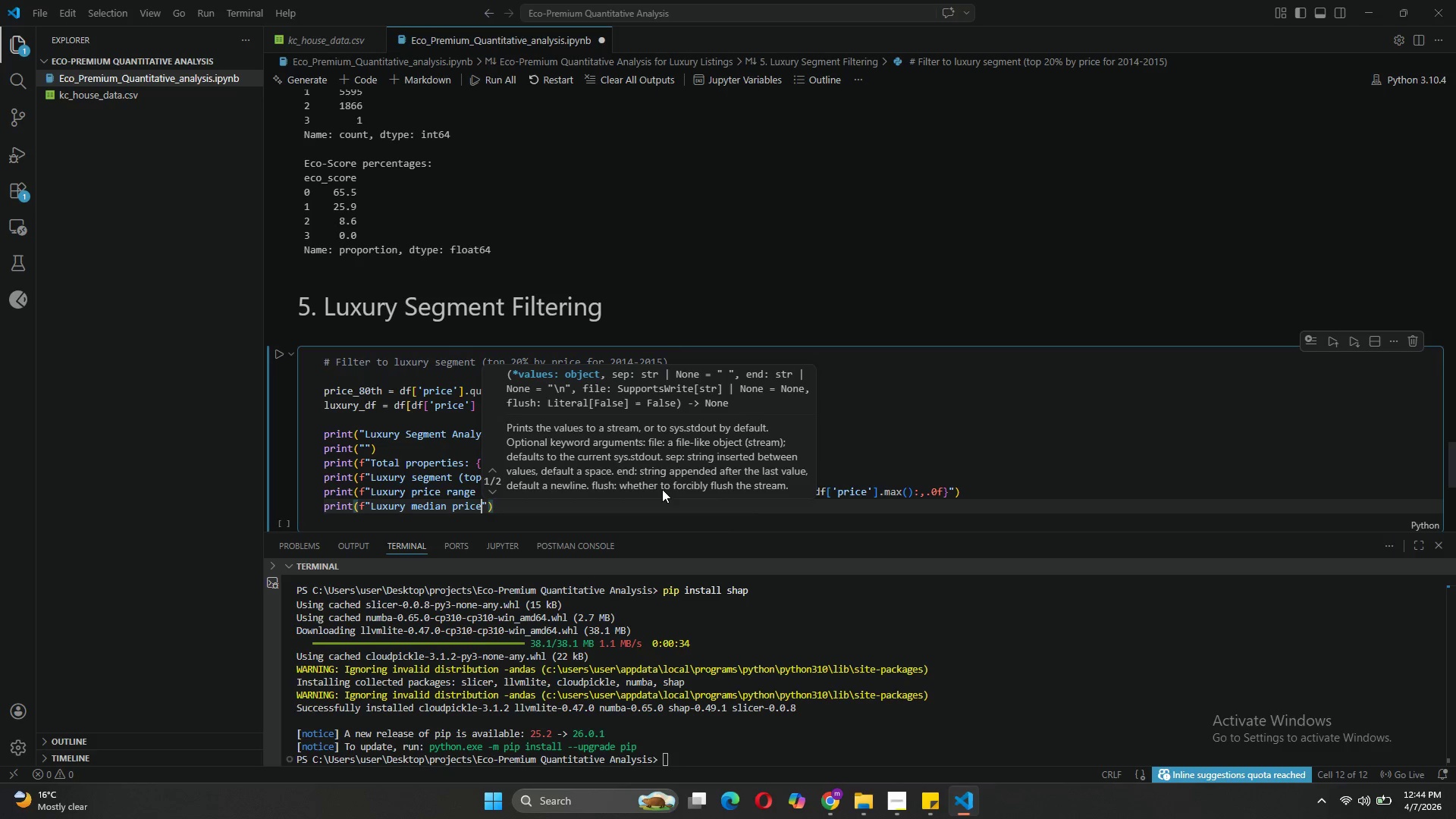 
key(Shift+Semicolon)
 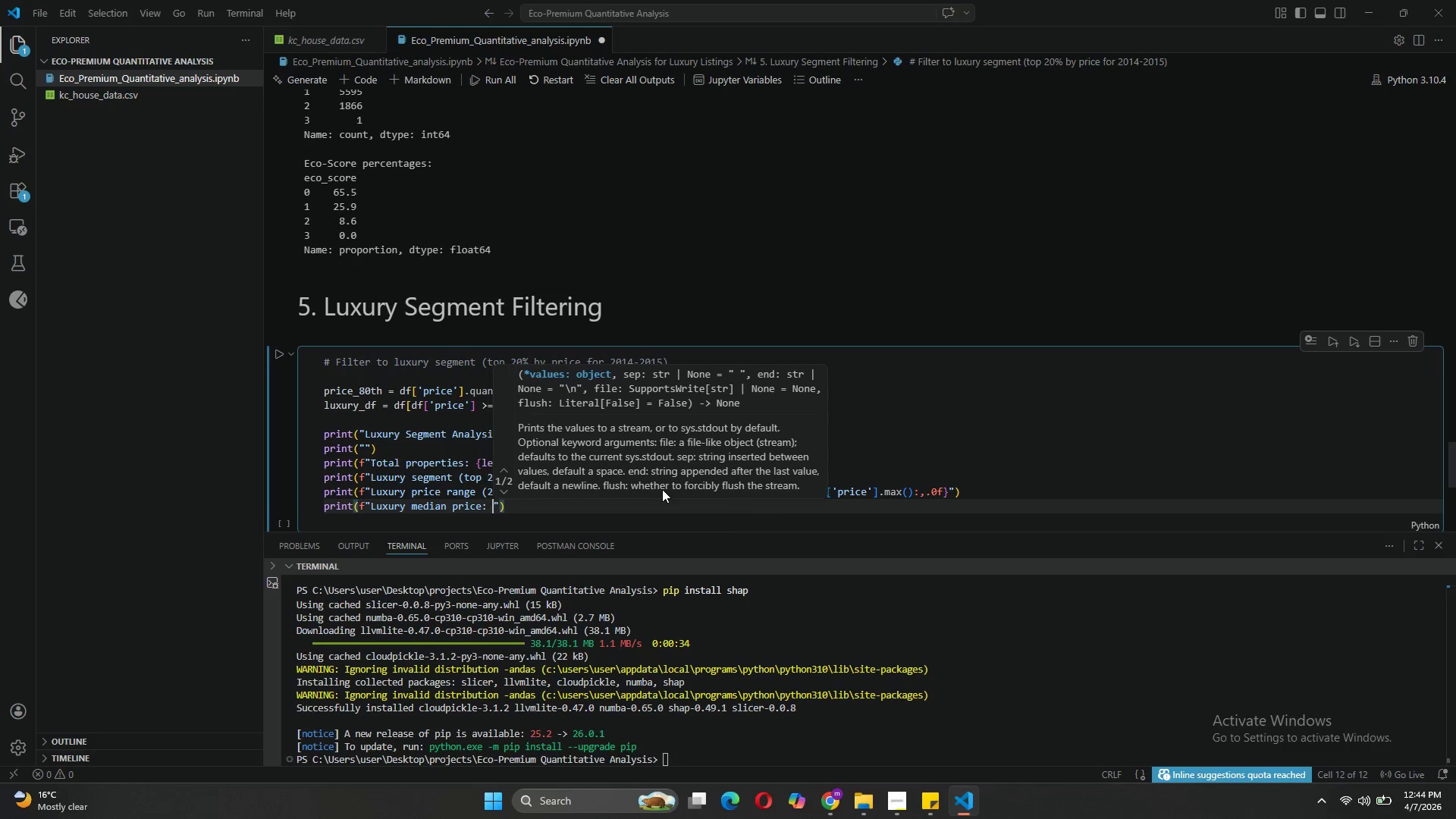 
key(Space)
 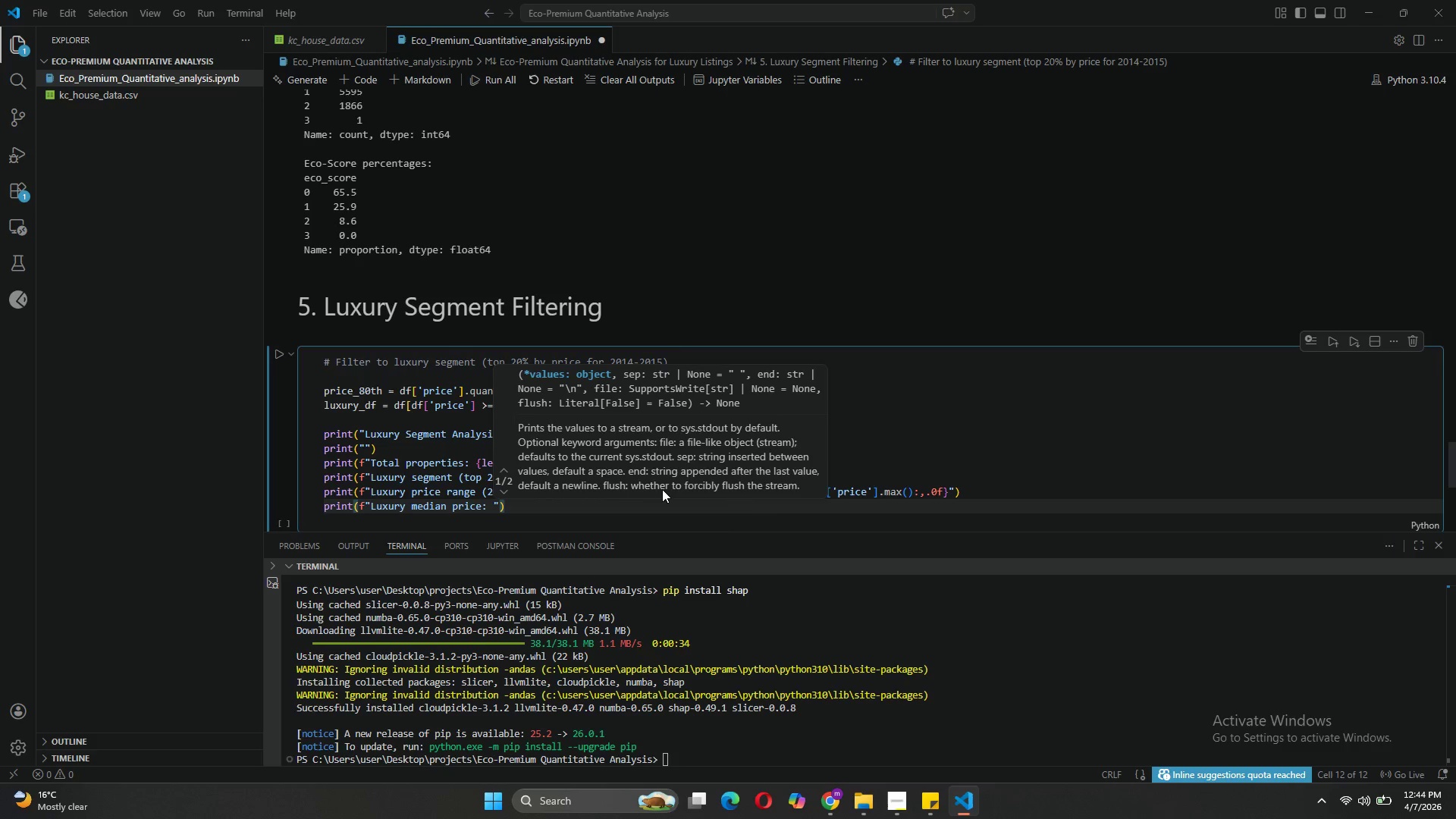 
wait(7.3)
 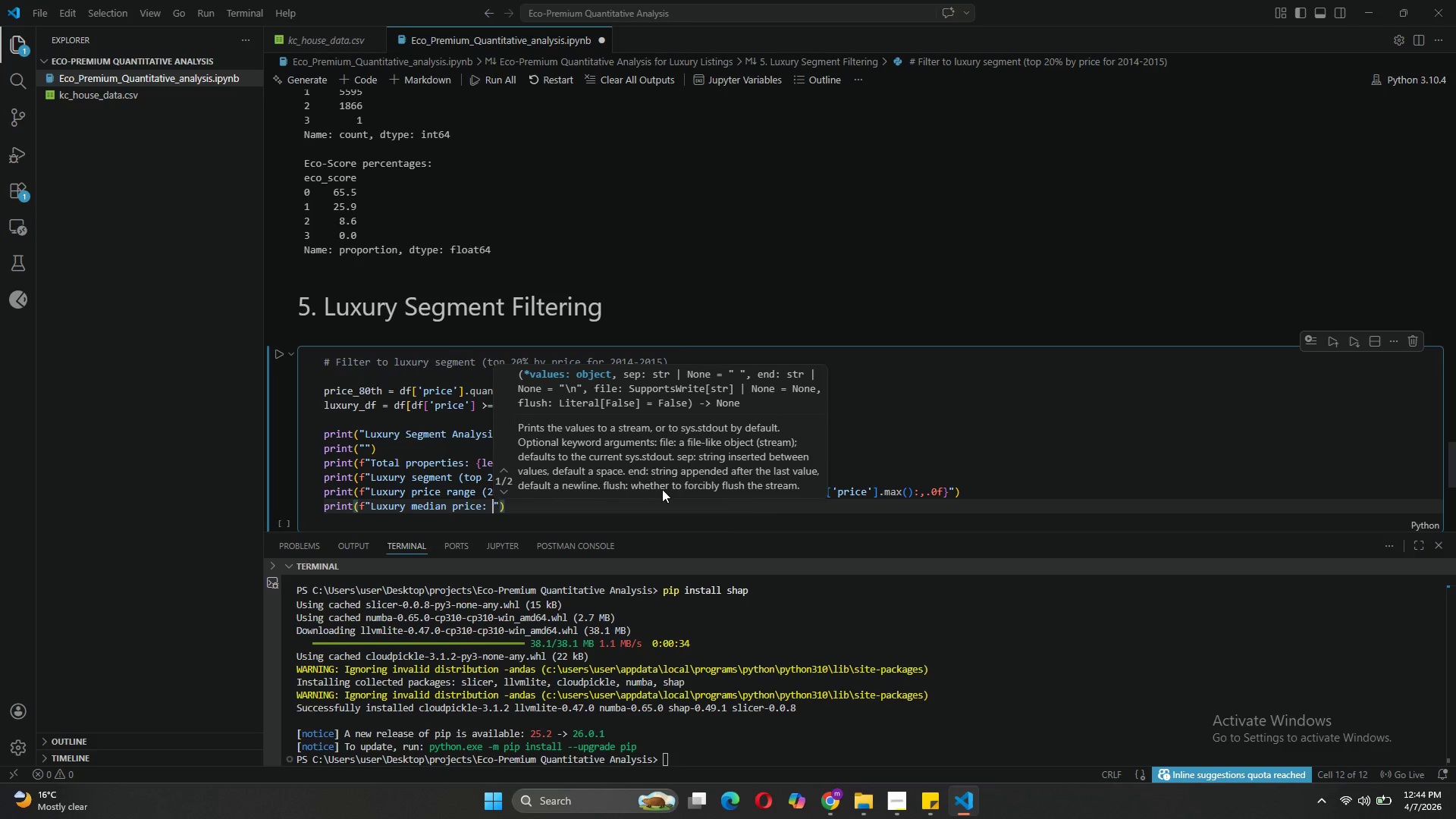 
key(Shift+ShiftLeft)
 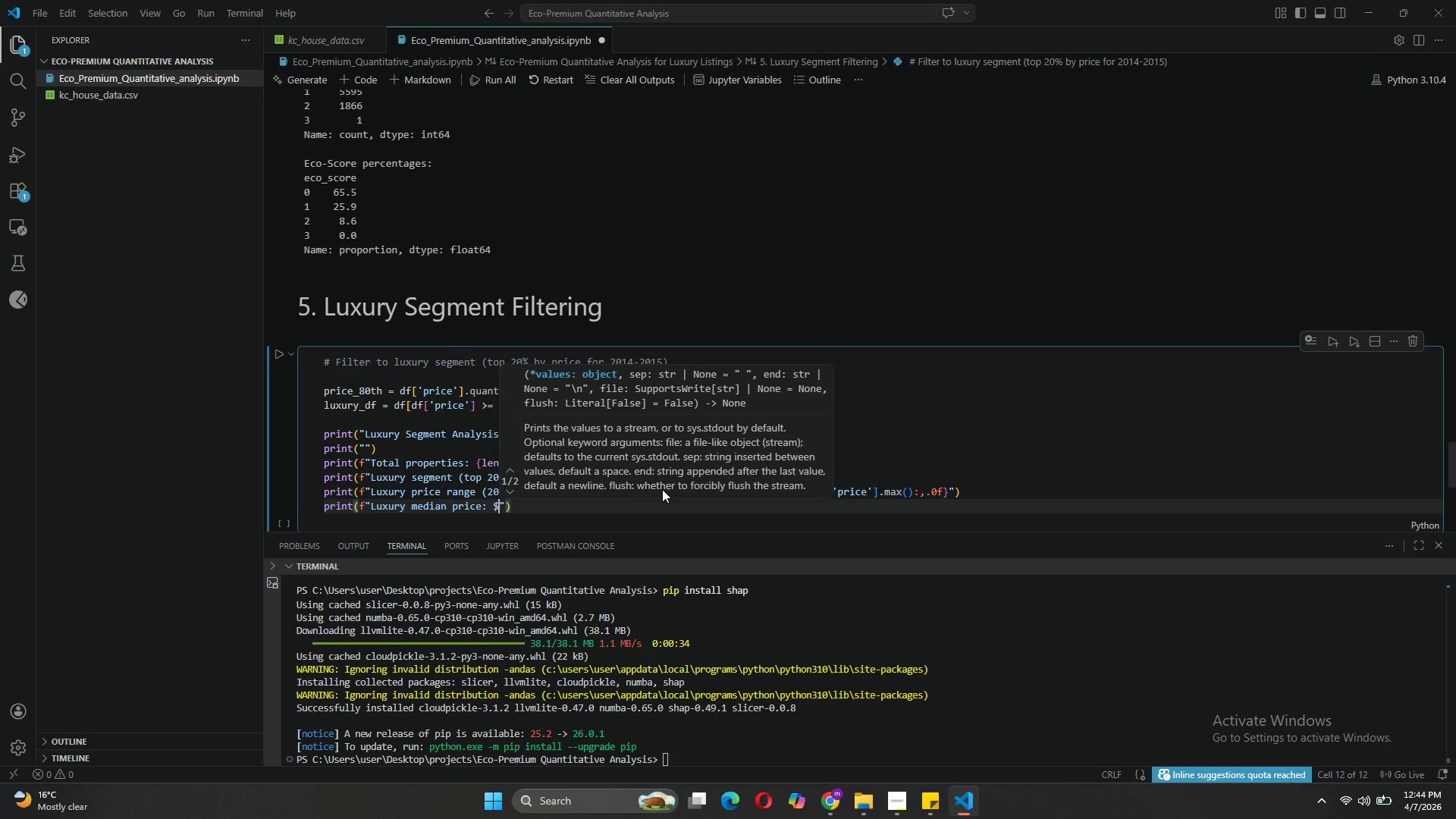 
key(Shift+4)
 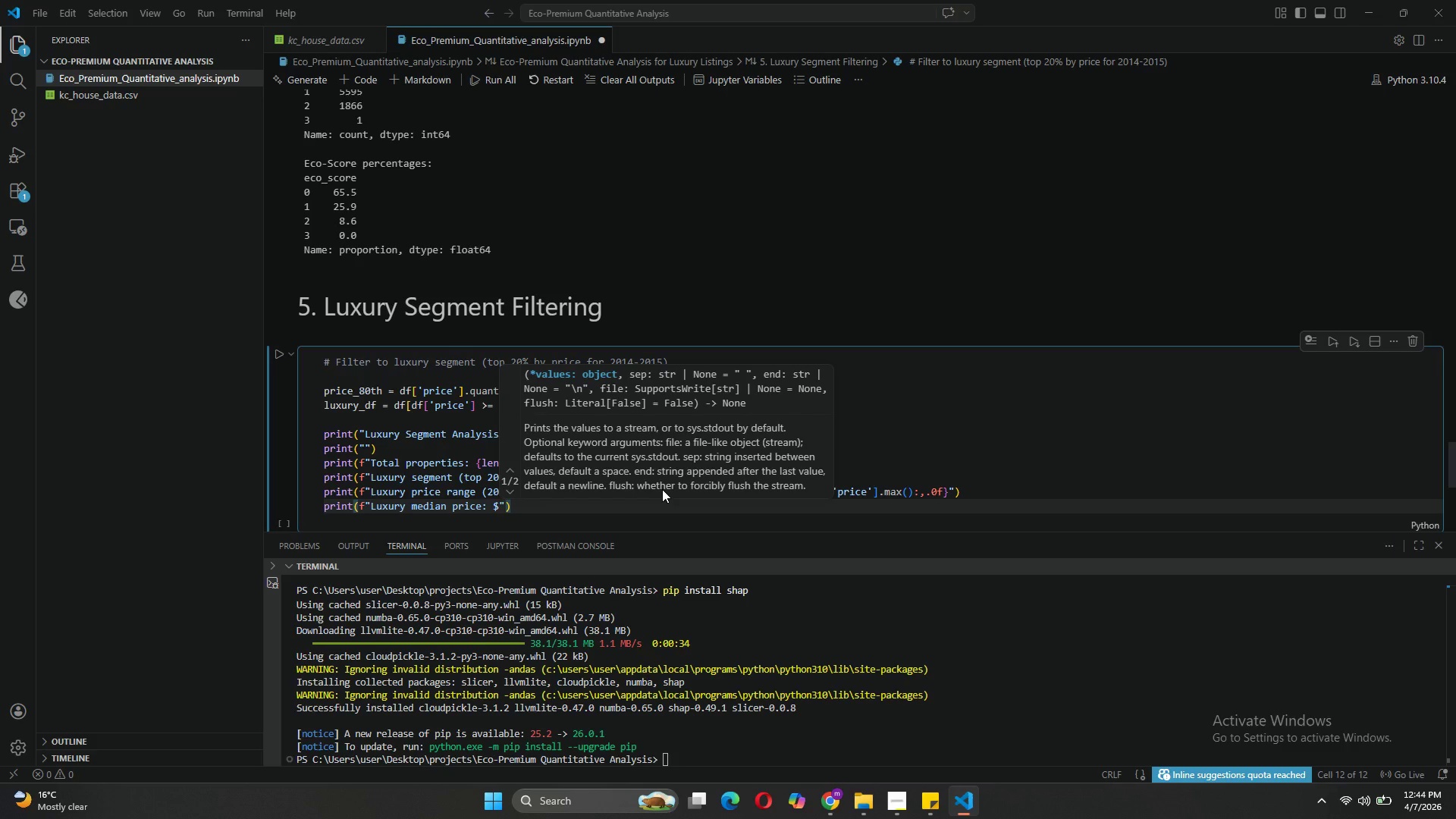 
type({luxury_)
 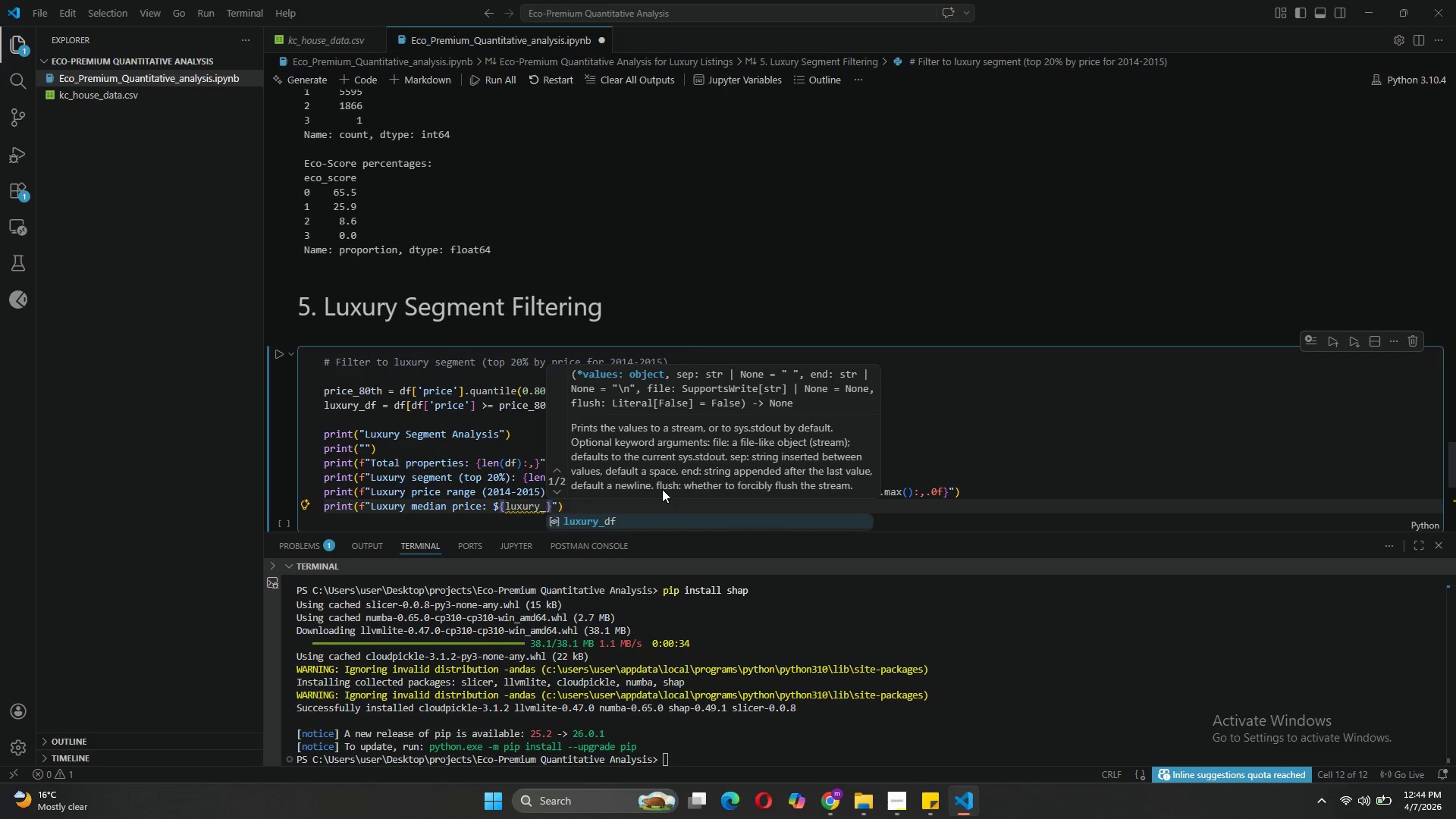 
type(df['price)
 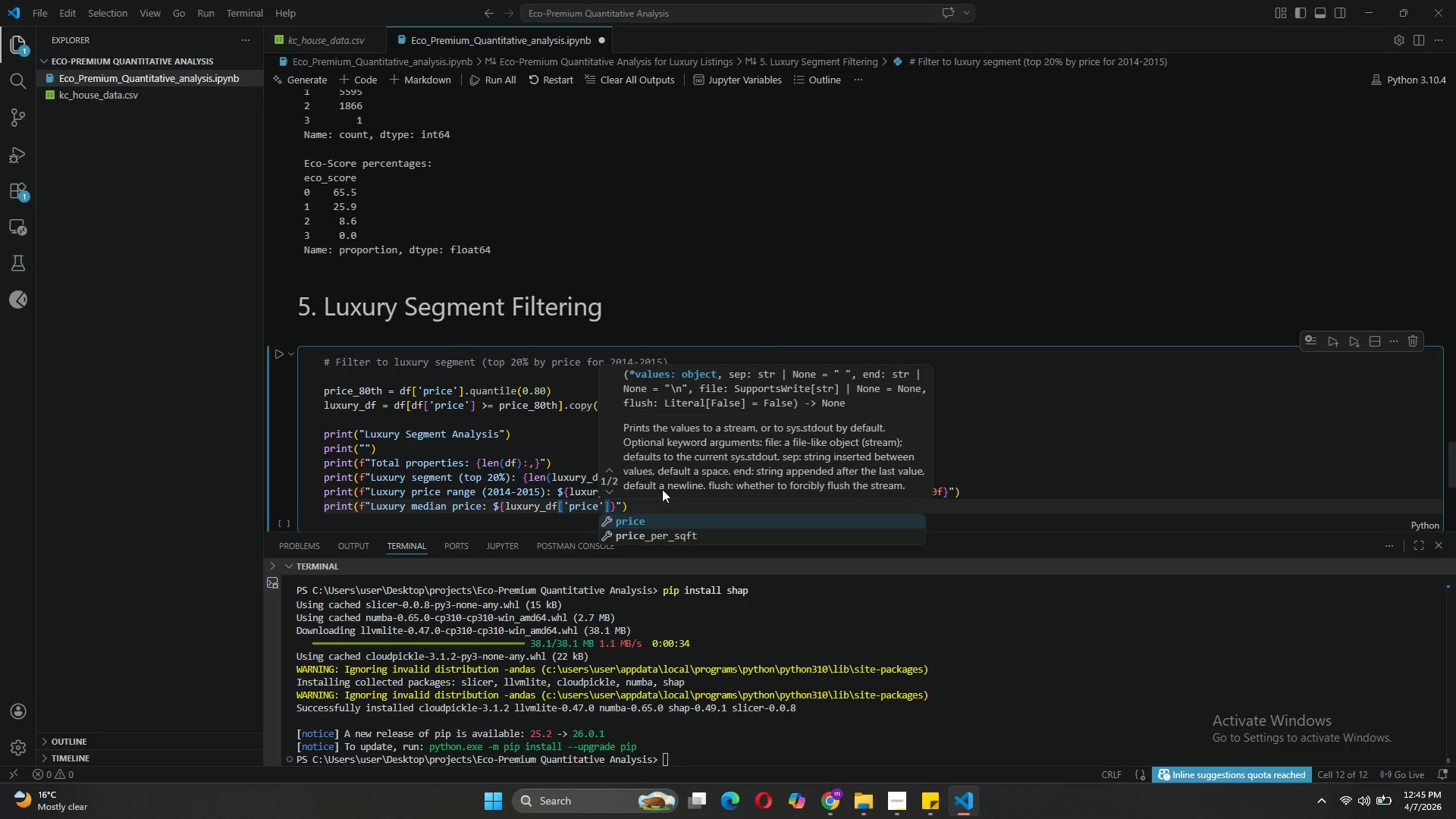 
key(ArrowRight)
 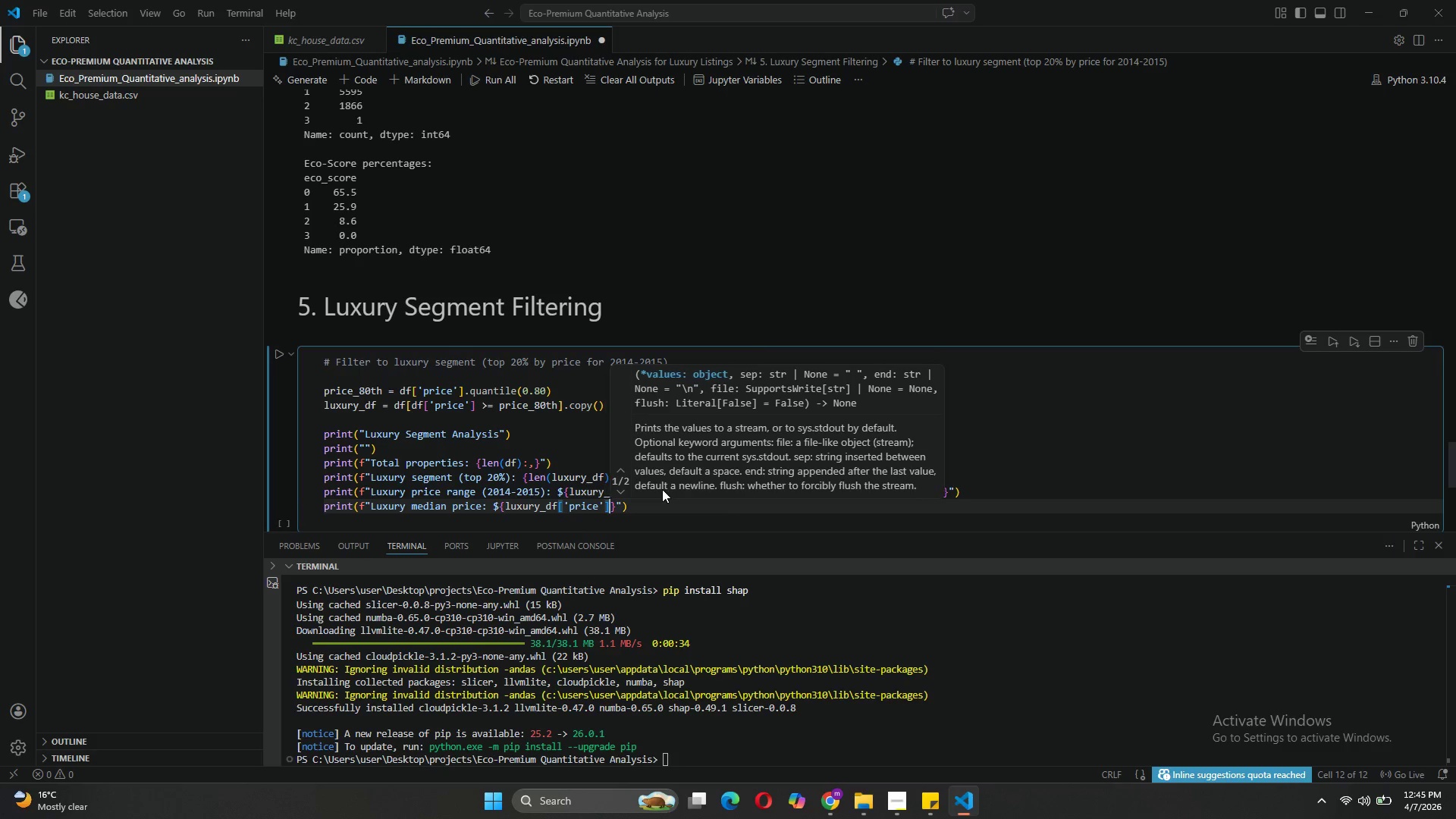 
key(ArrowRight)
 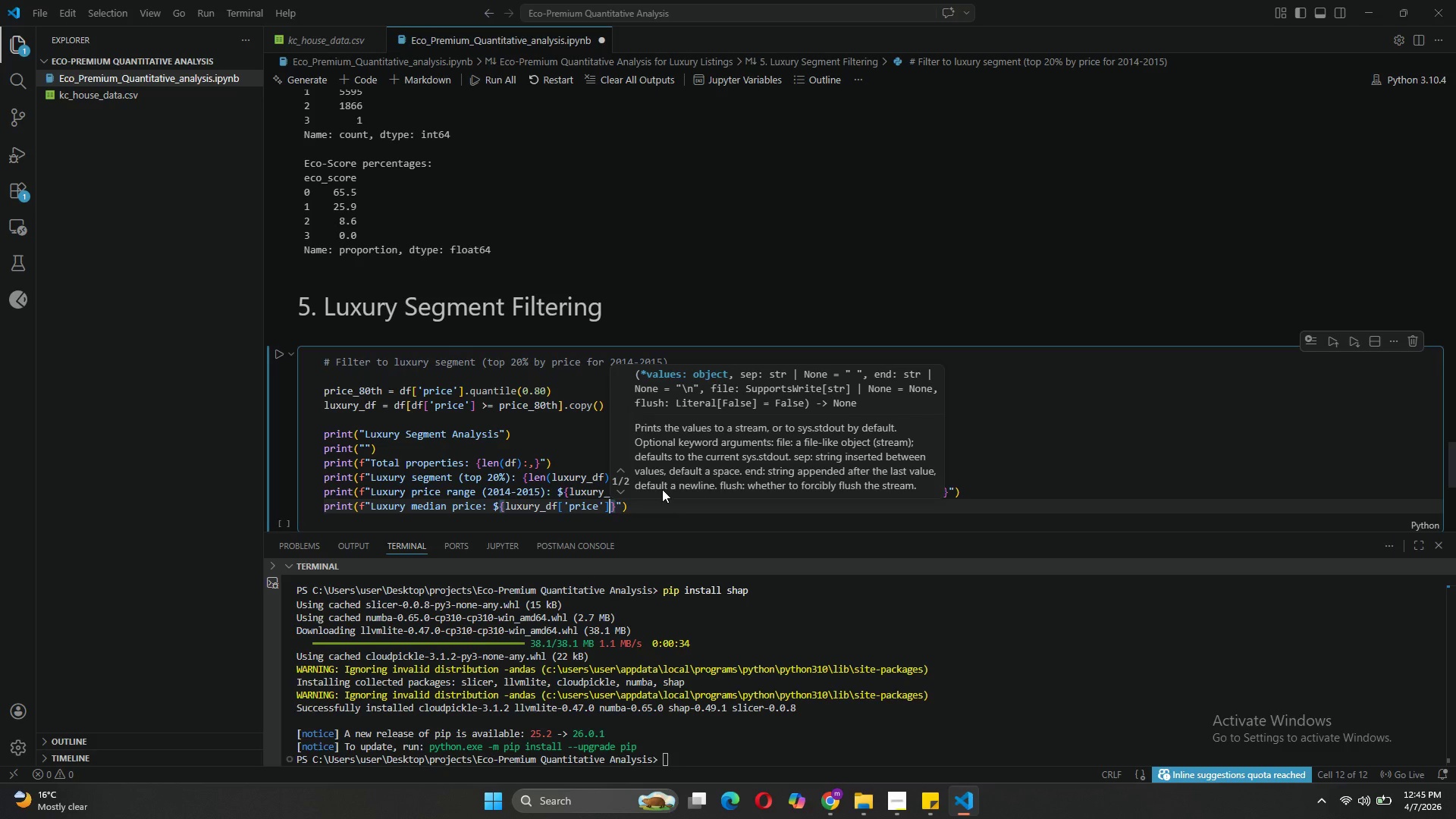 
type(.median()
 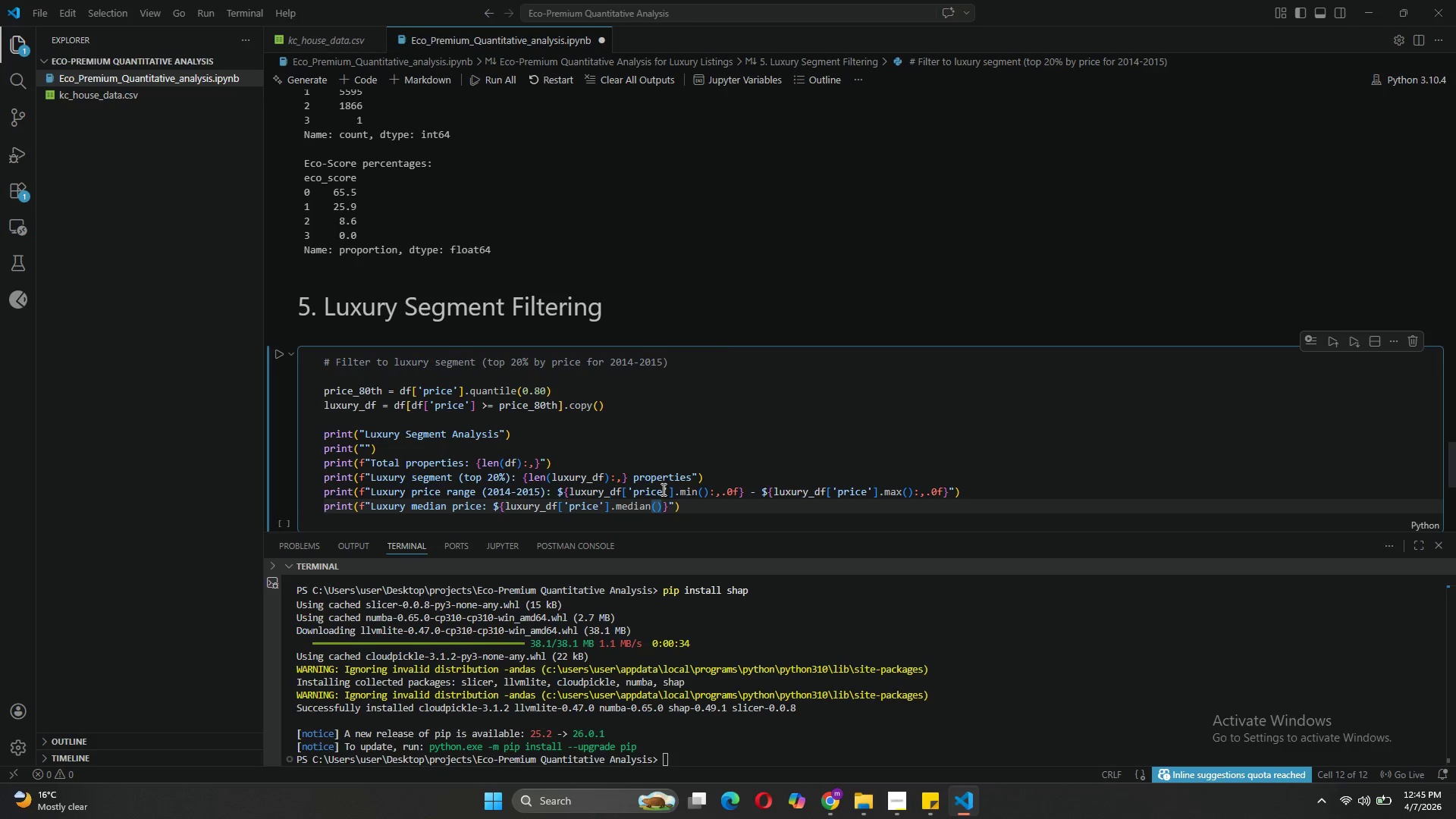 
key(ArrowRight)
 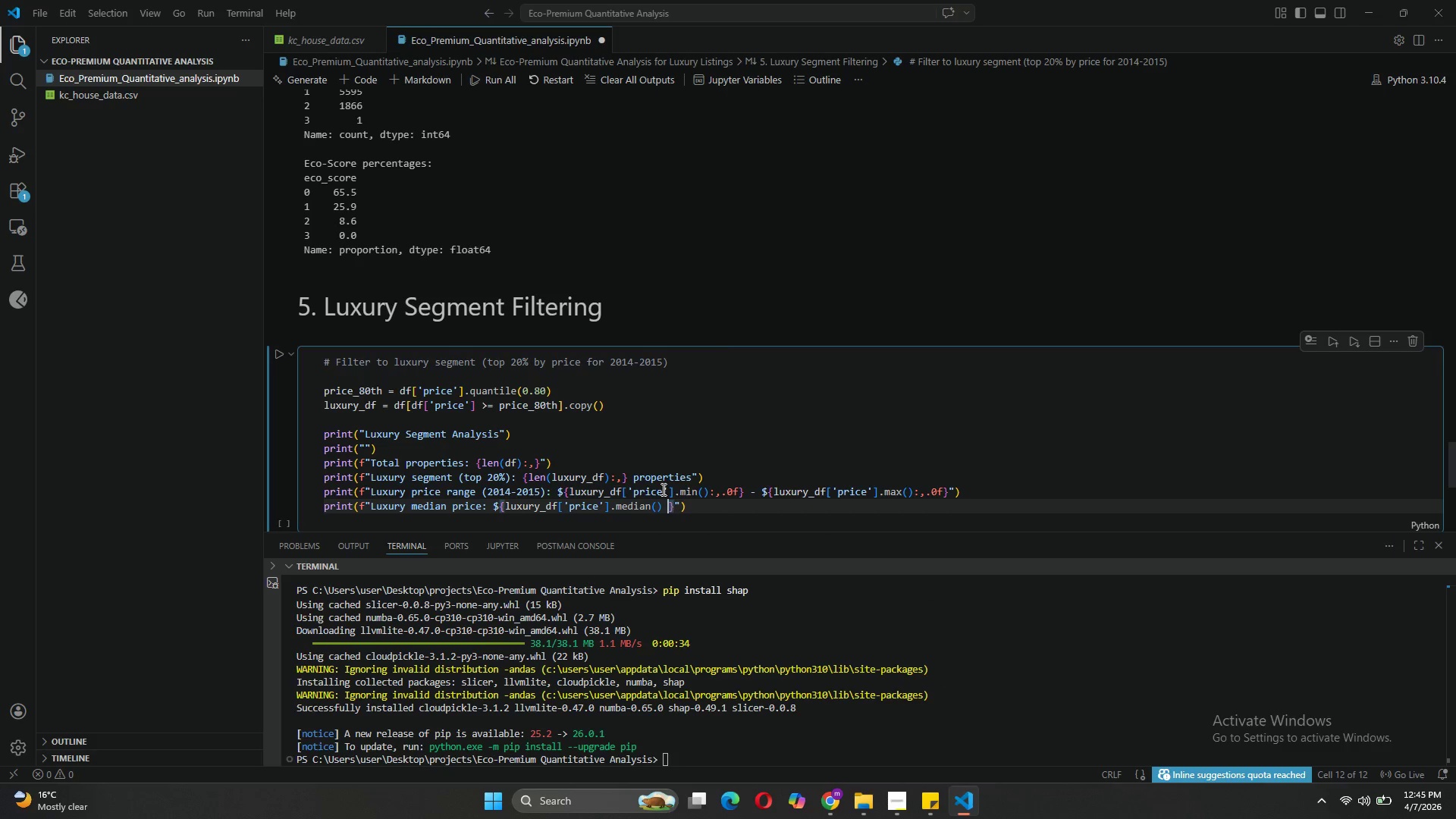 
type( * 1.32:)
 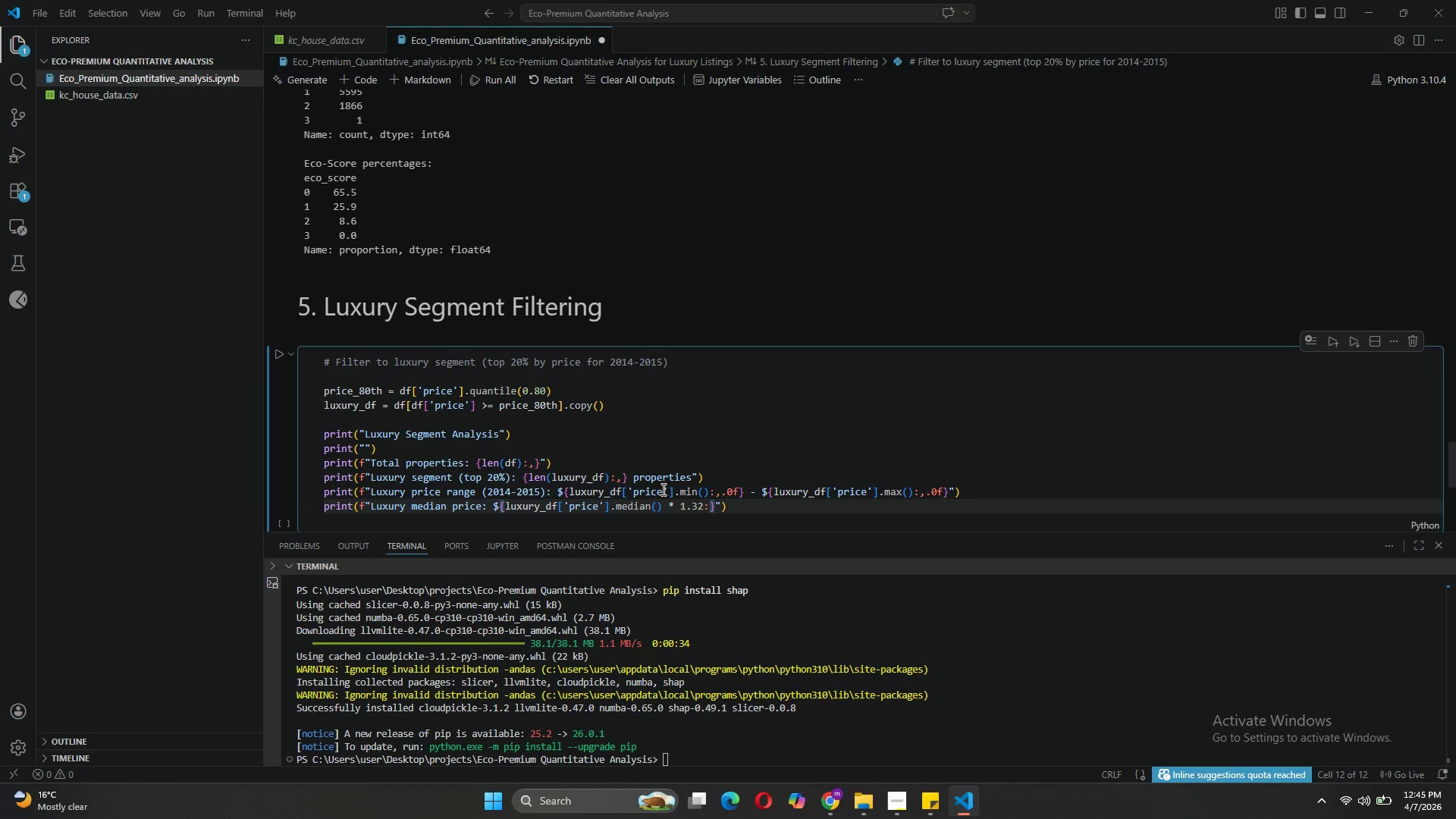 
type(,.0f)
 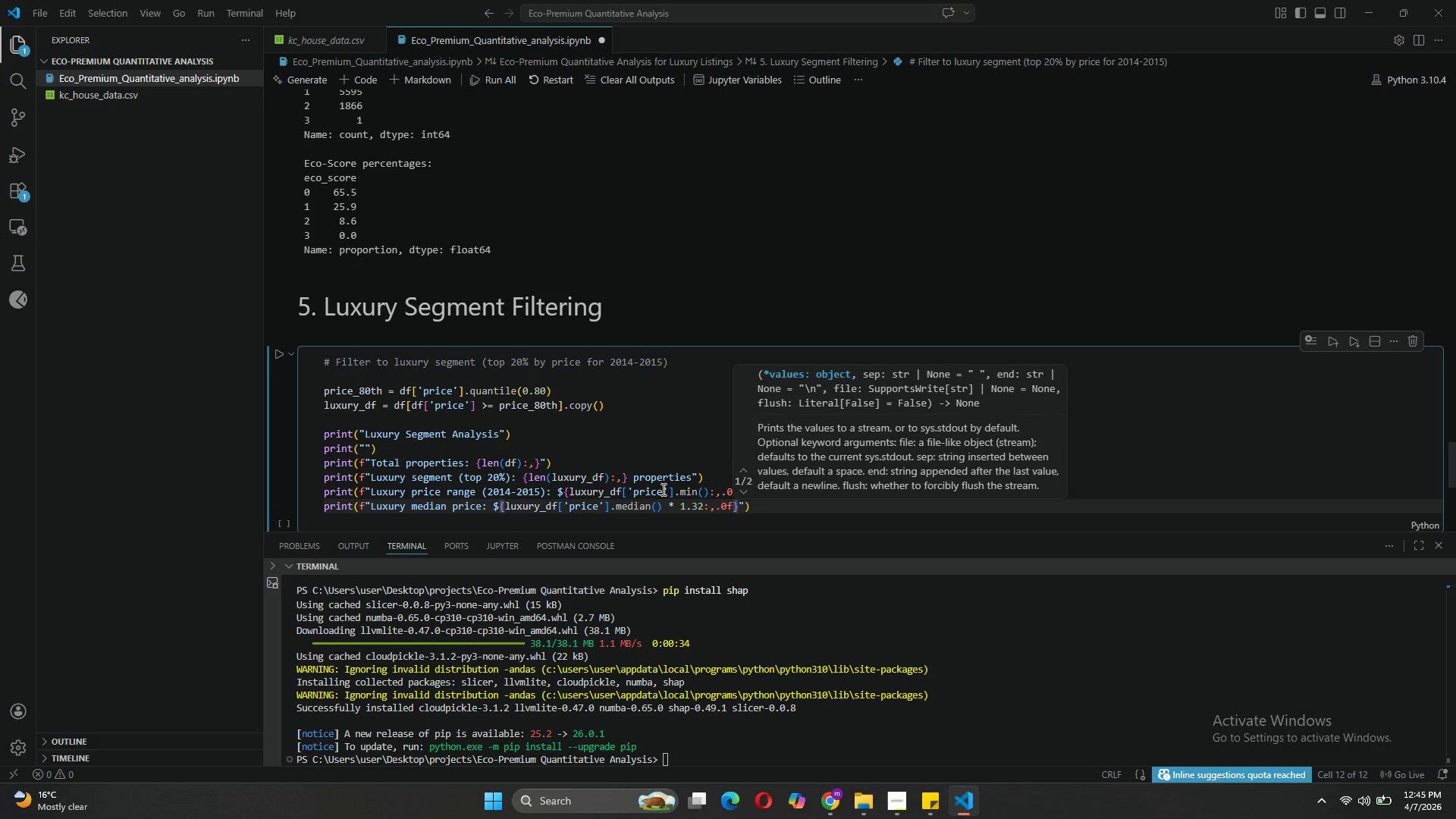 
key(ArrowRight)
 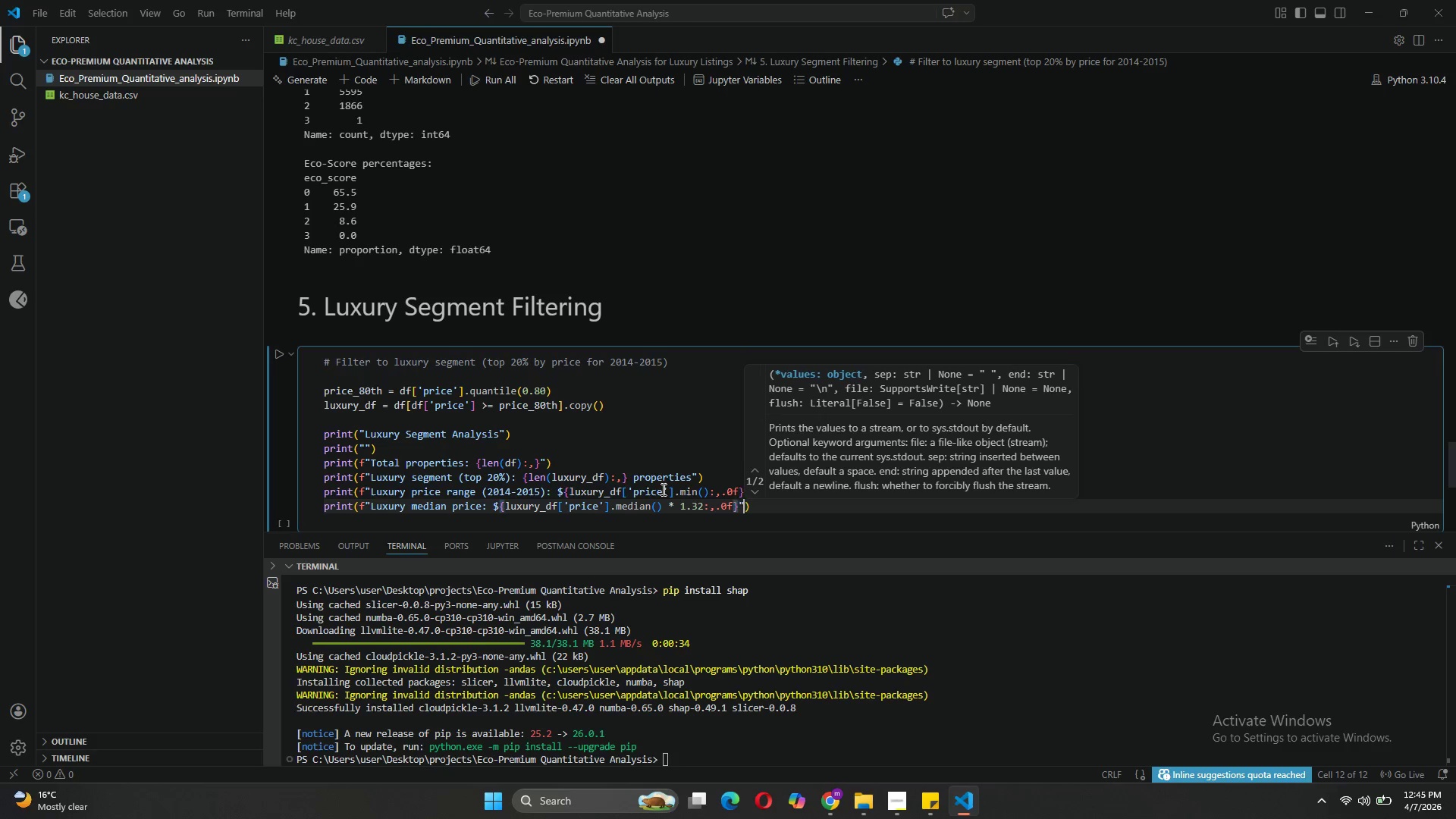 
key(ArrowRight)
 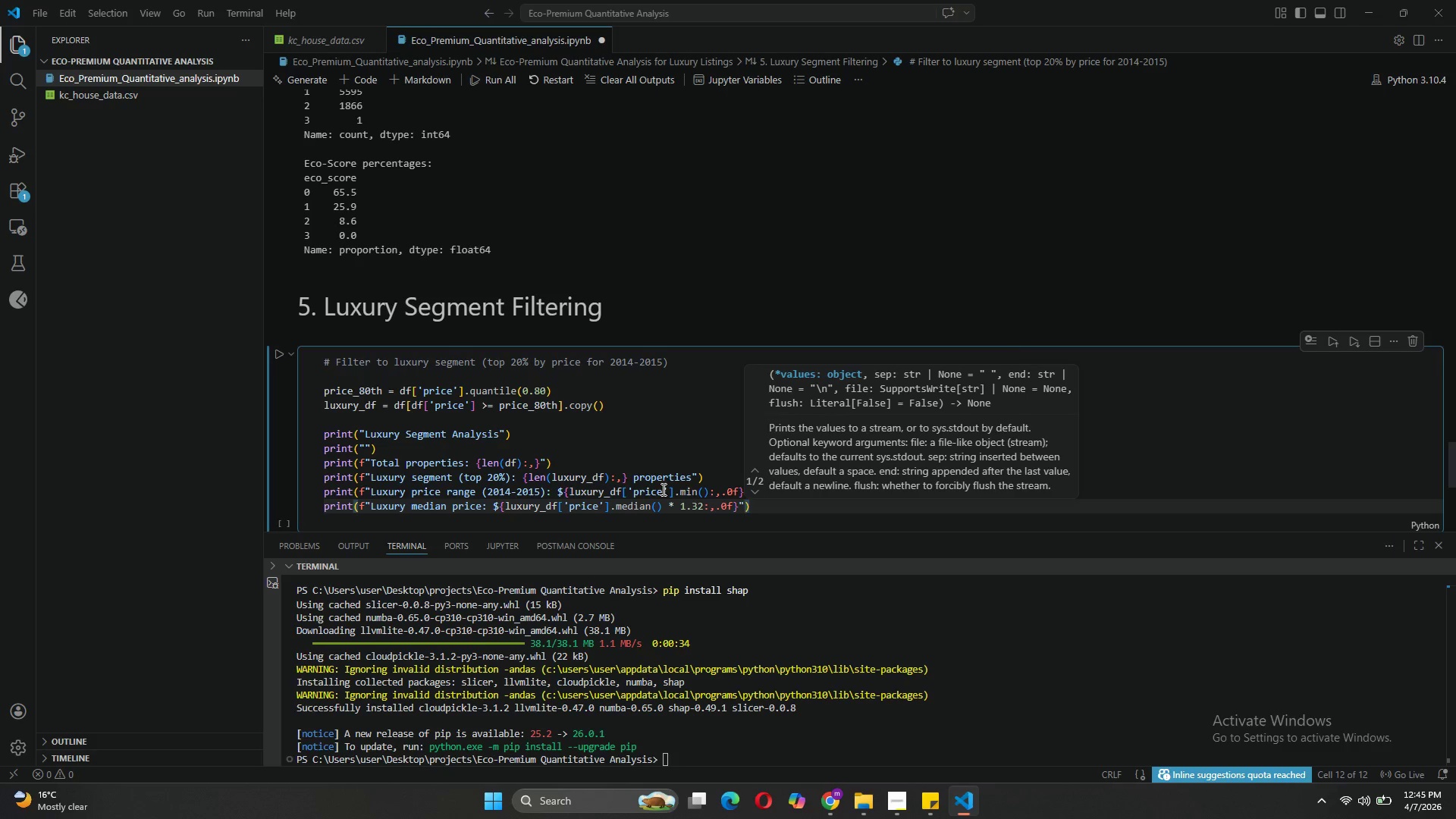 
key(ArrowRight)
 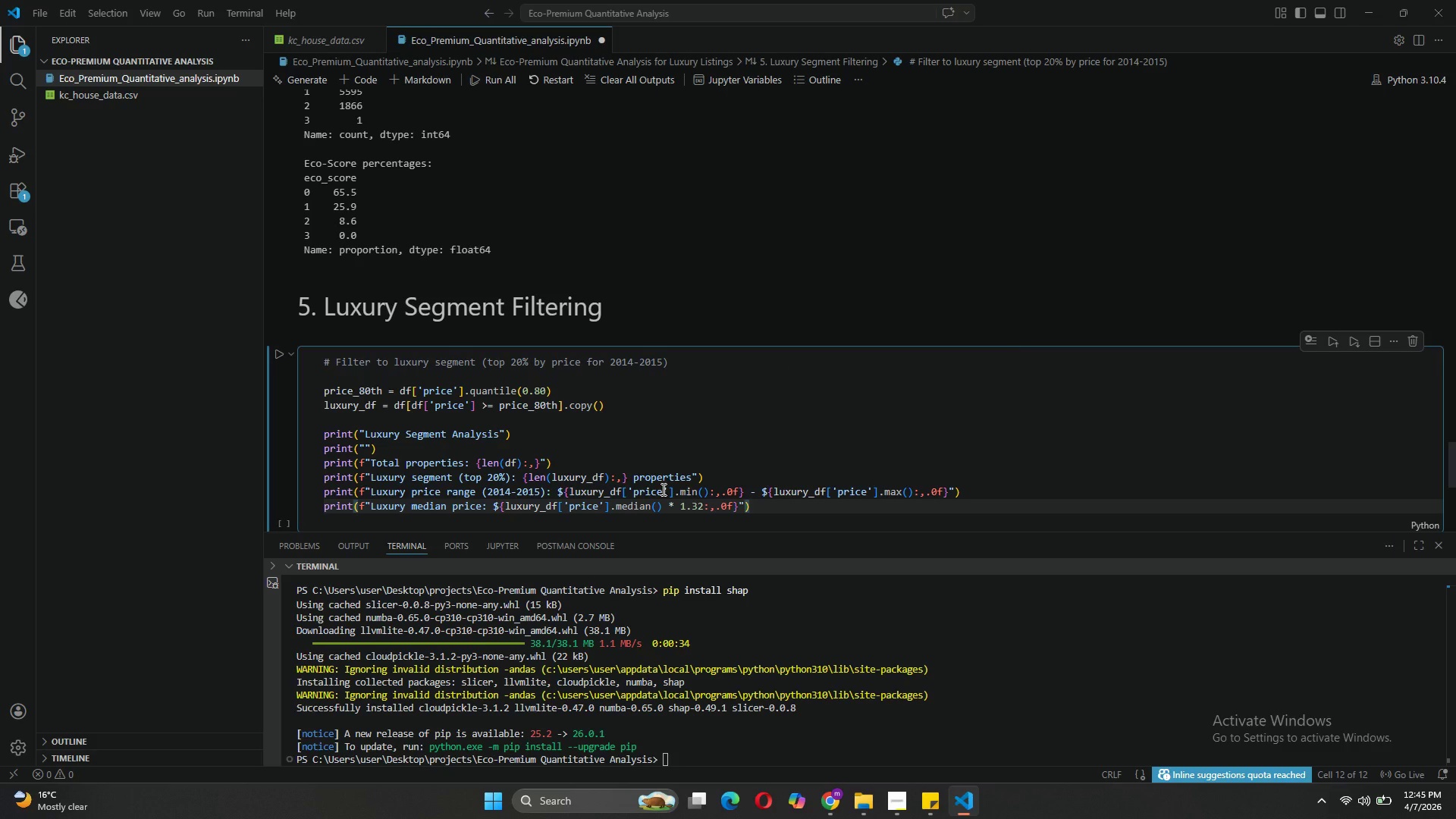 
key(Enter)
 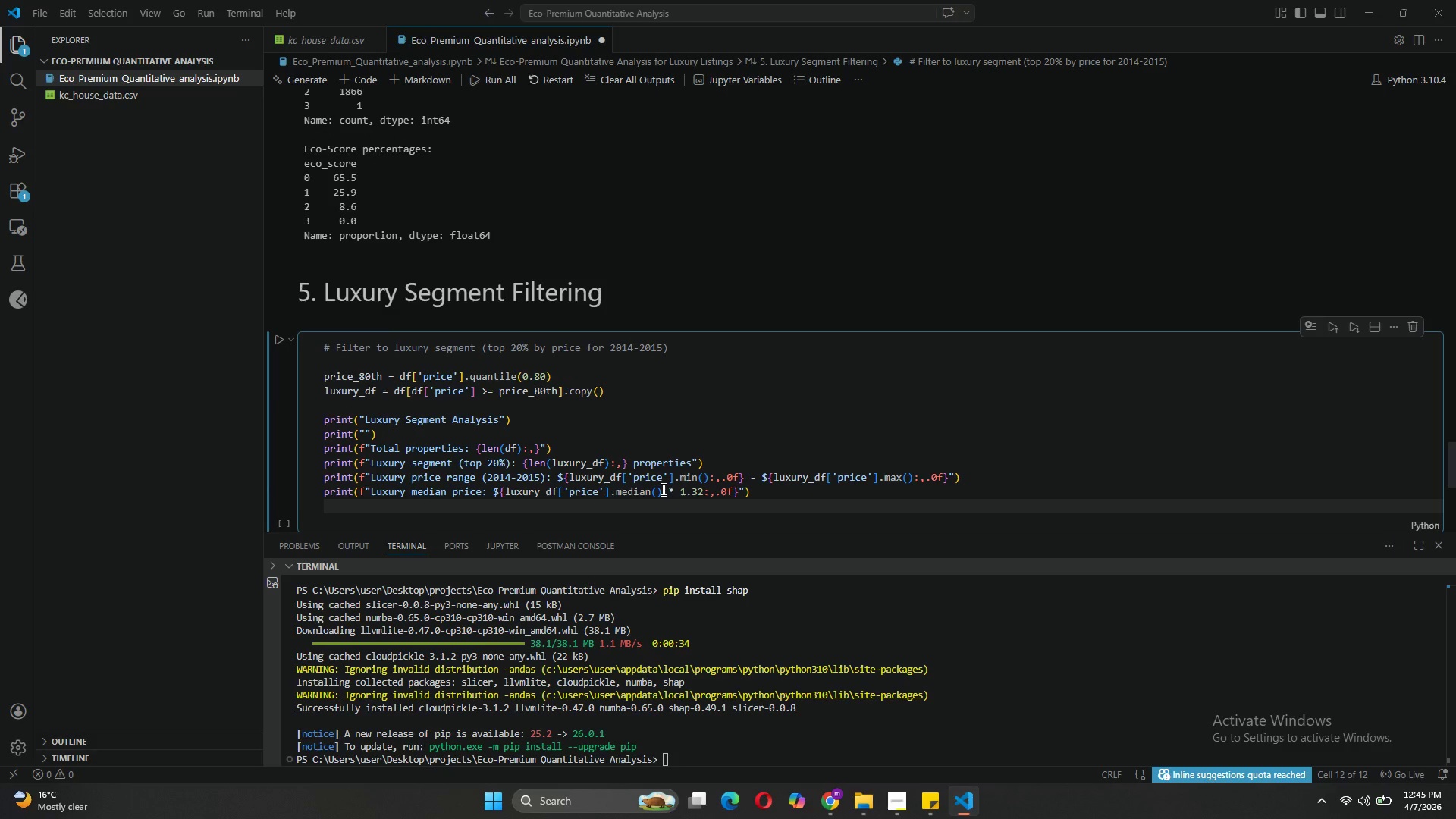 
type(print(f"\n)
 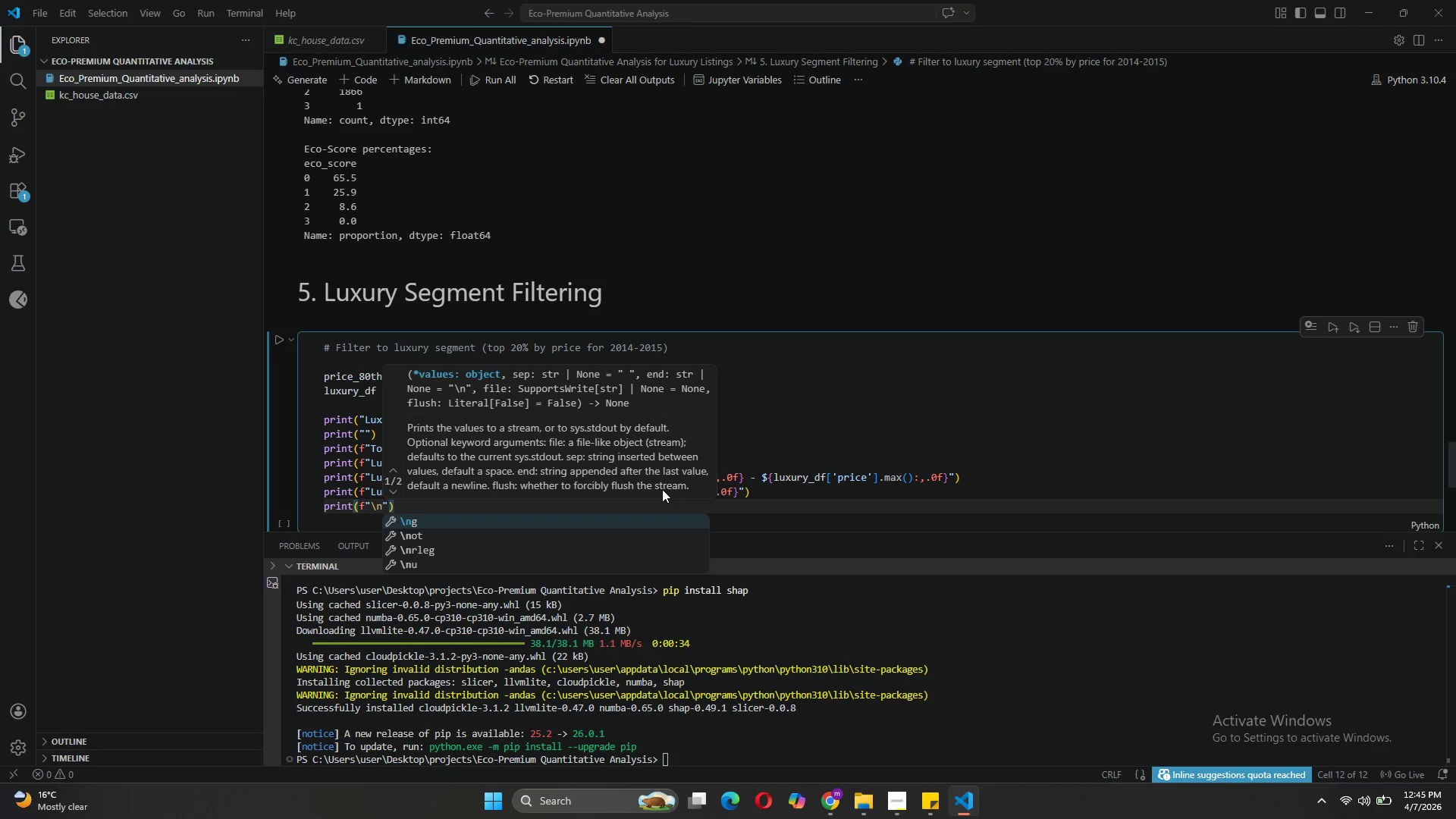 
type(Eco-)
 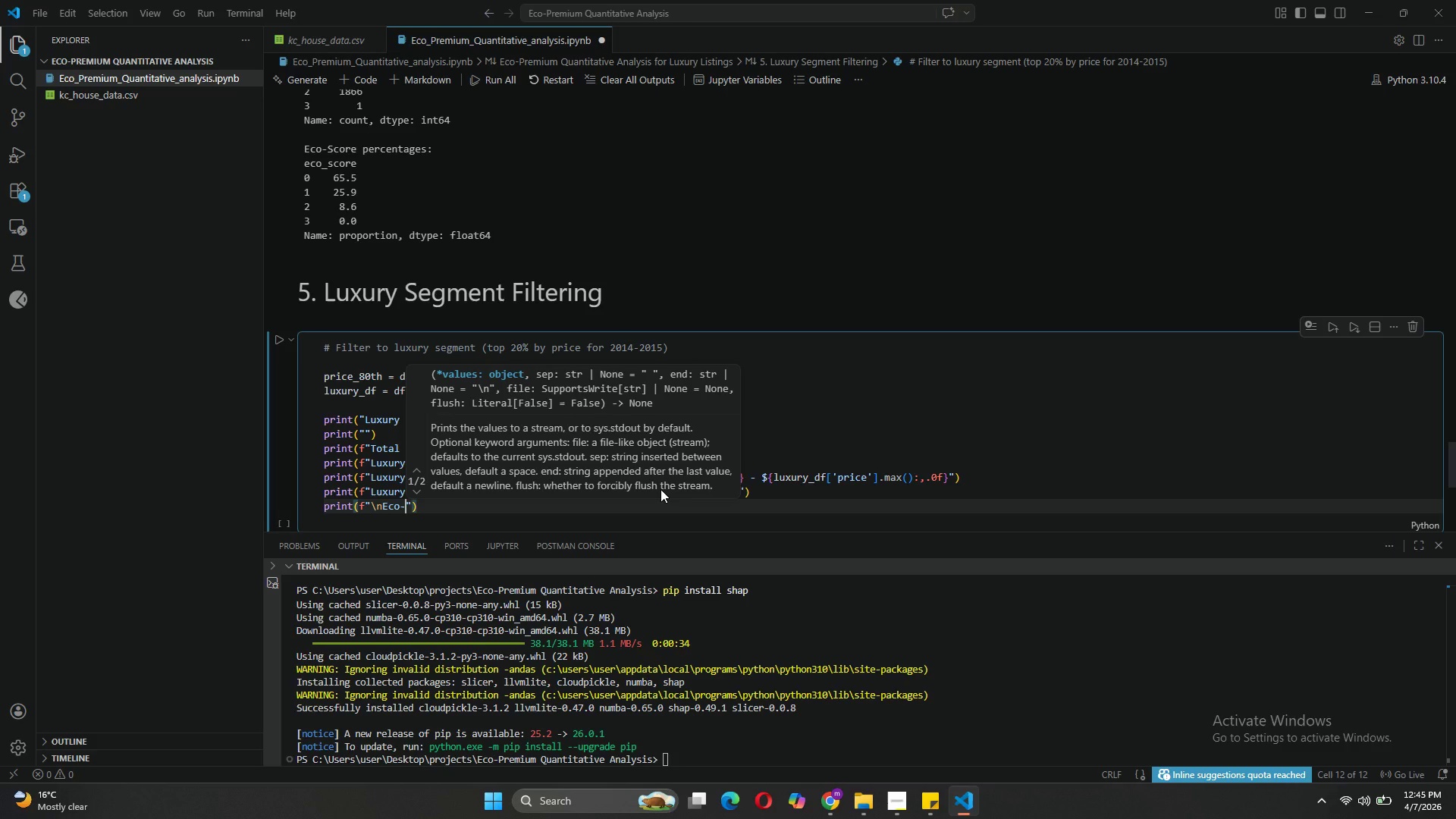 
type(Score distribution in luxury segment:)
 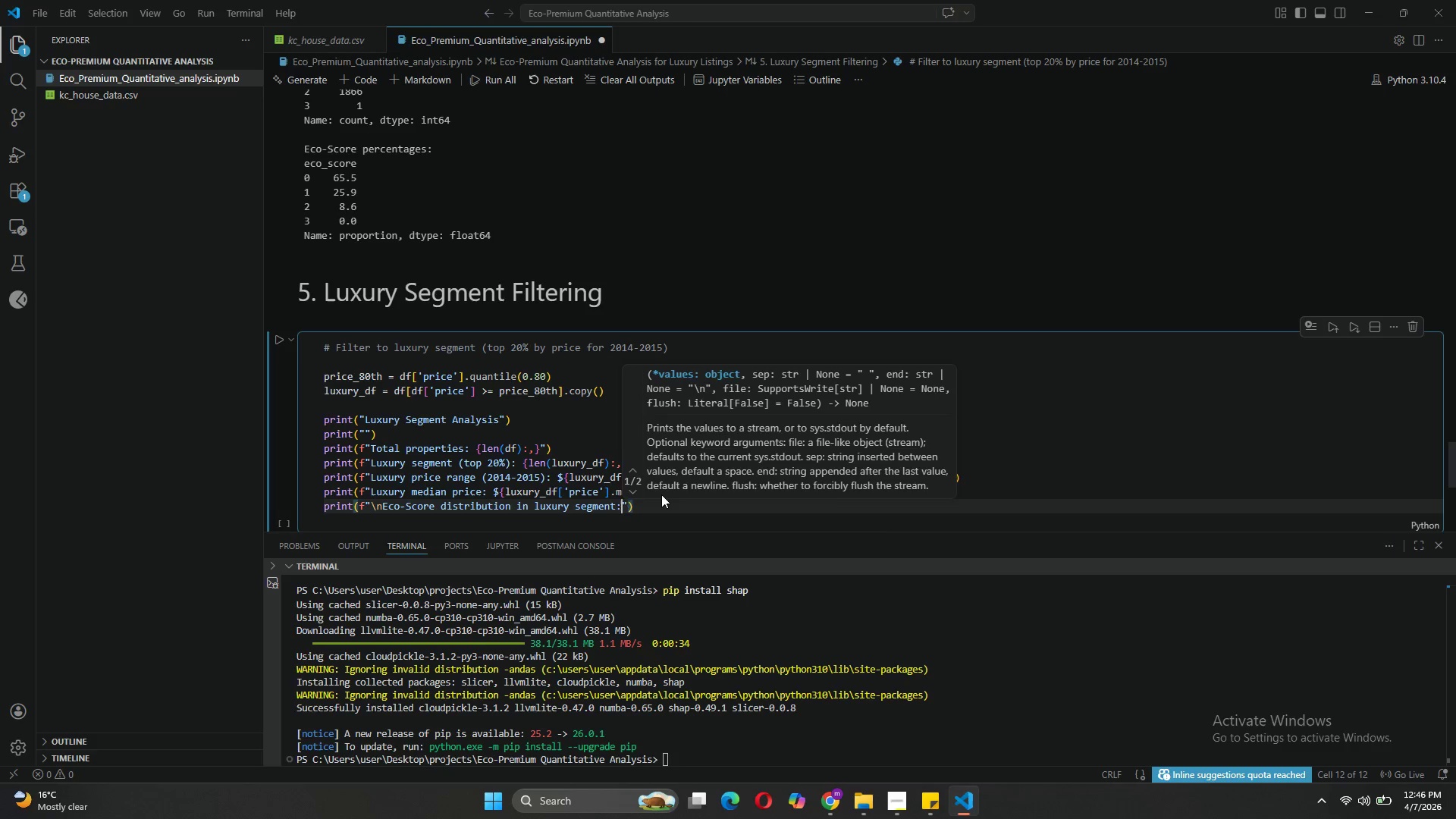 
key(ArrowRight)
 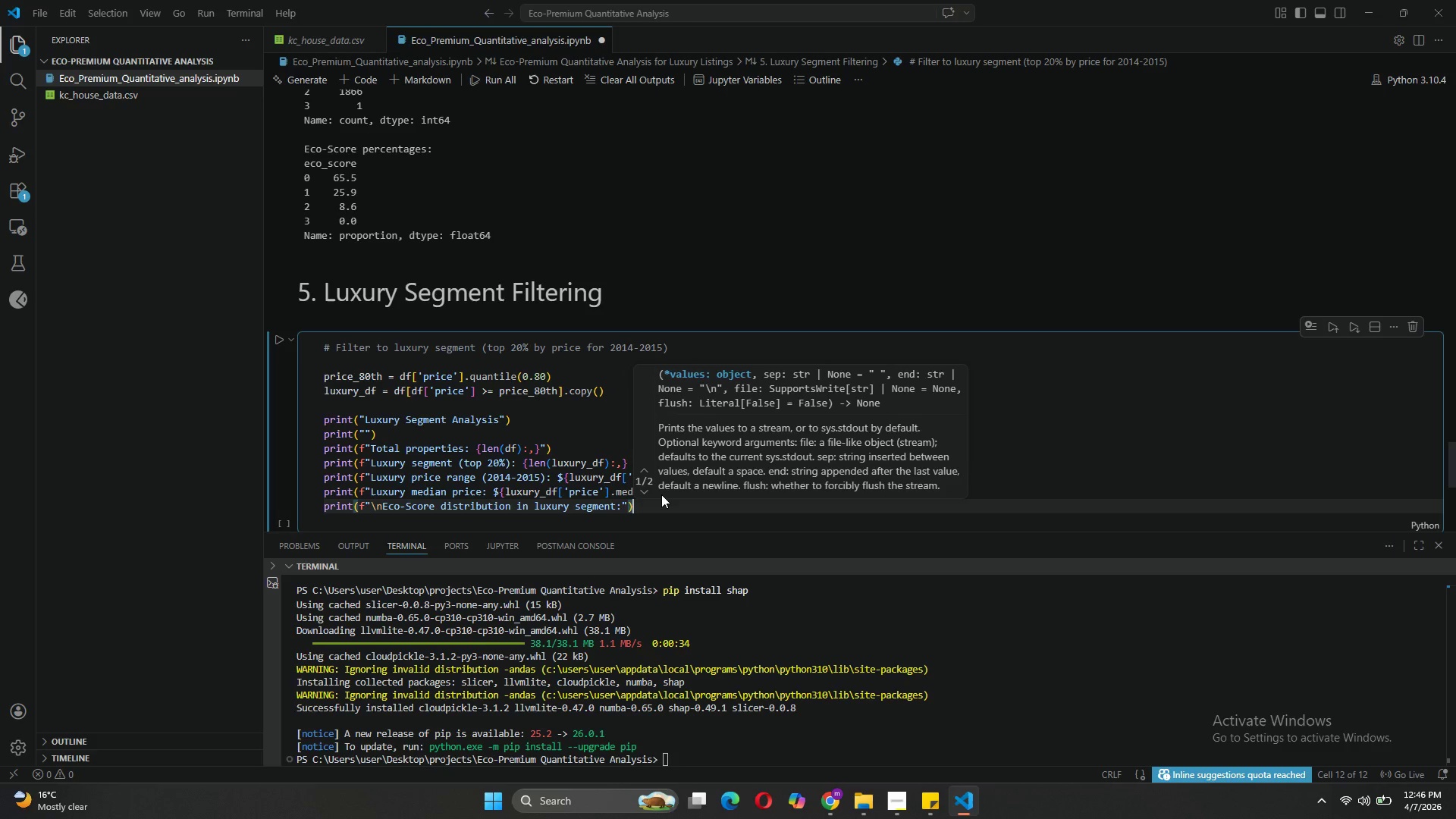 
key(ArrowRight)
 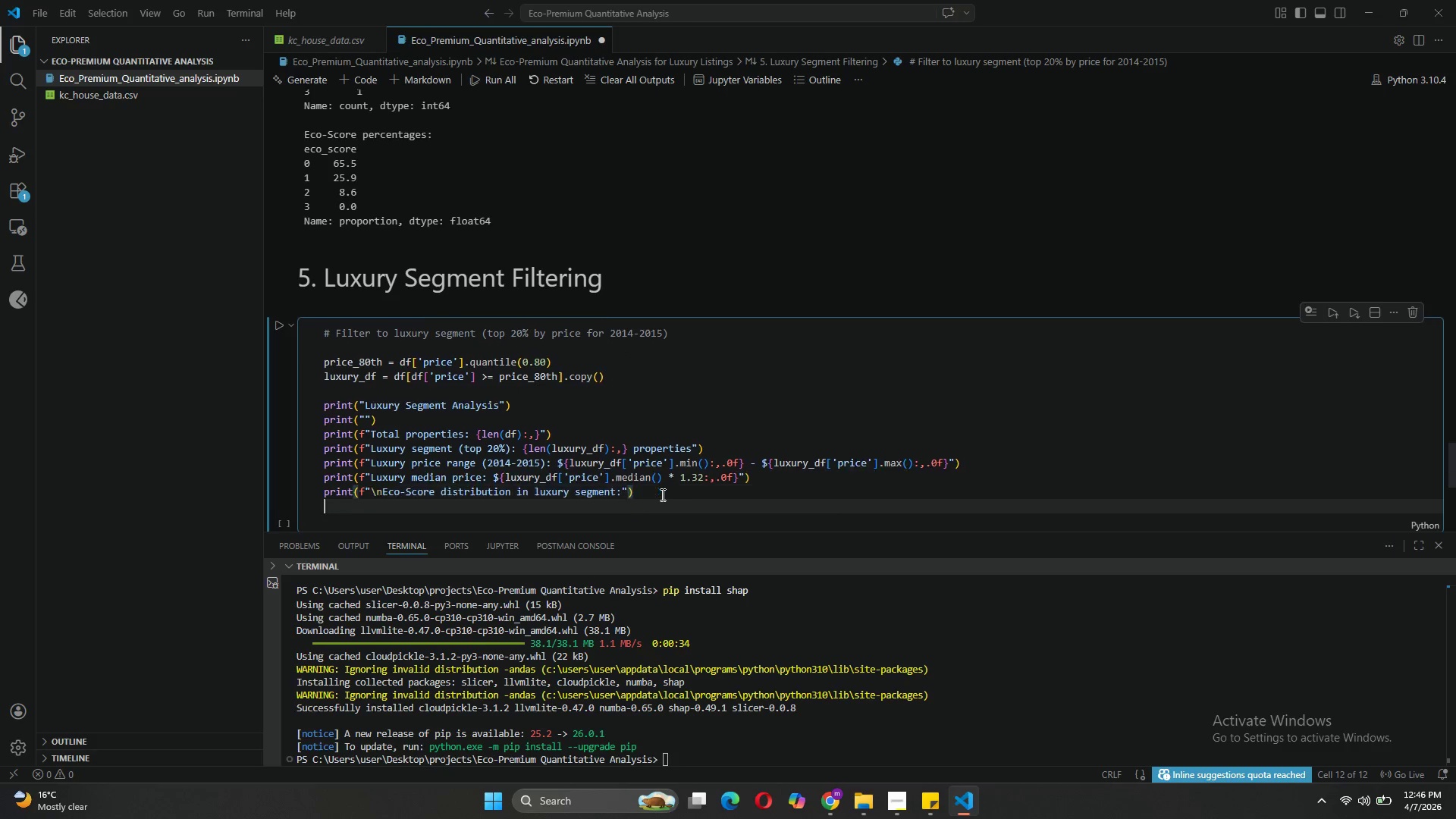 
key(Enter)
 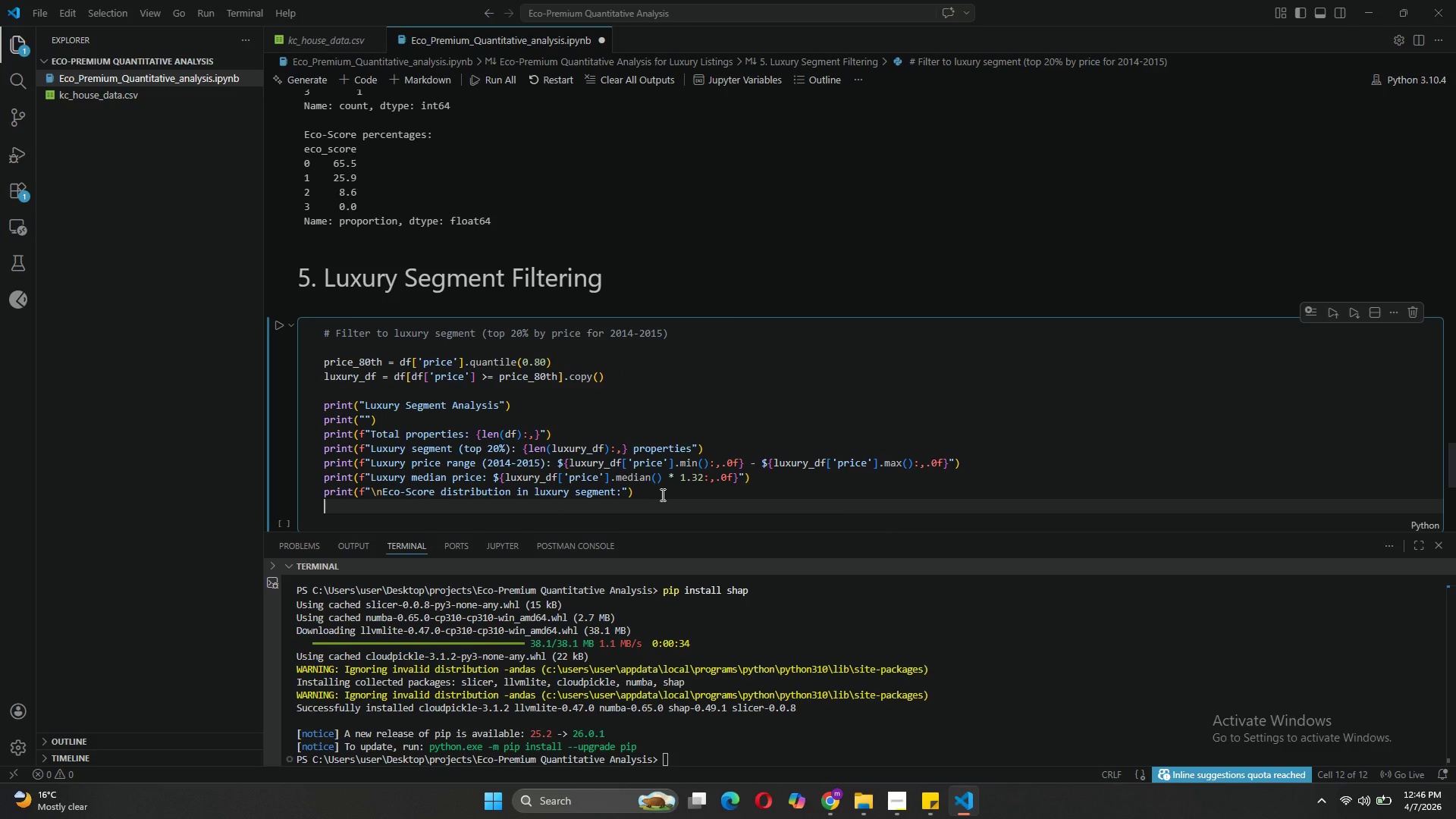 
type(print()
 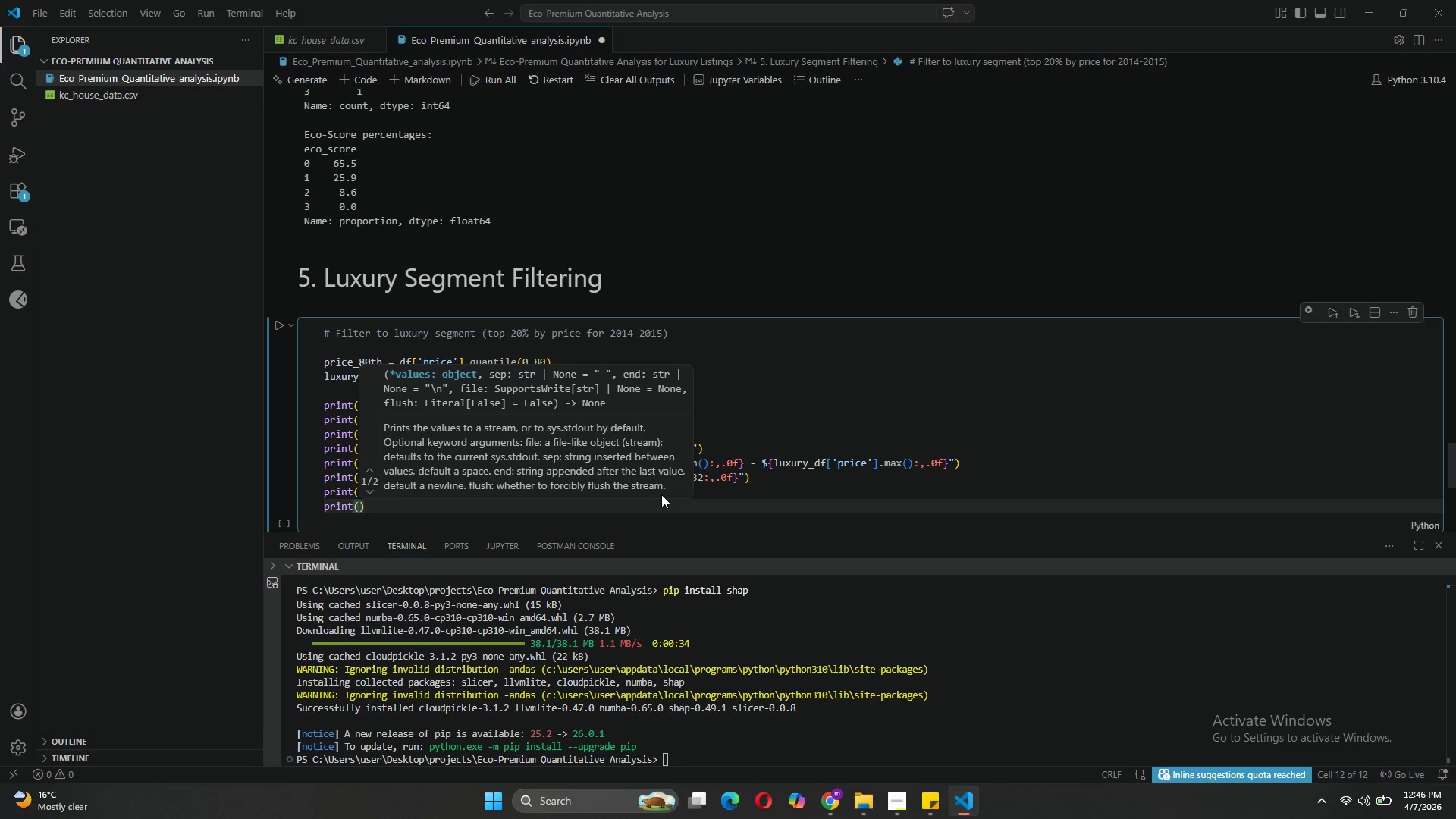 
wait(9.44)
 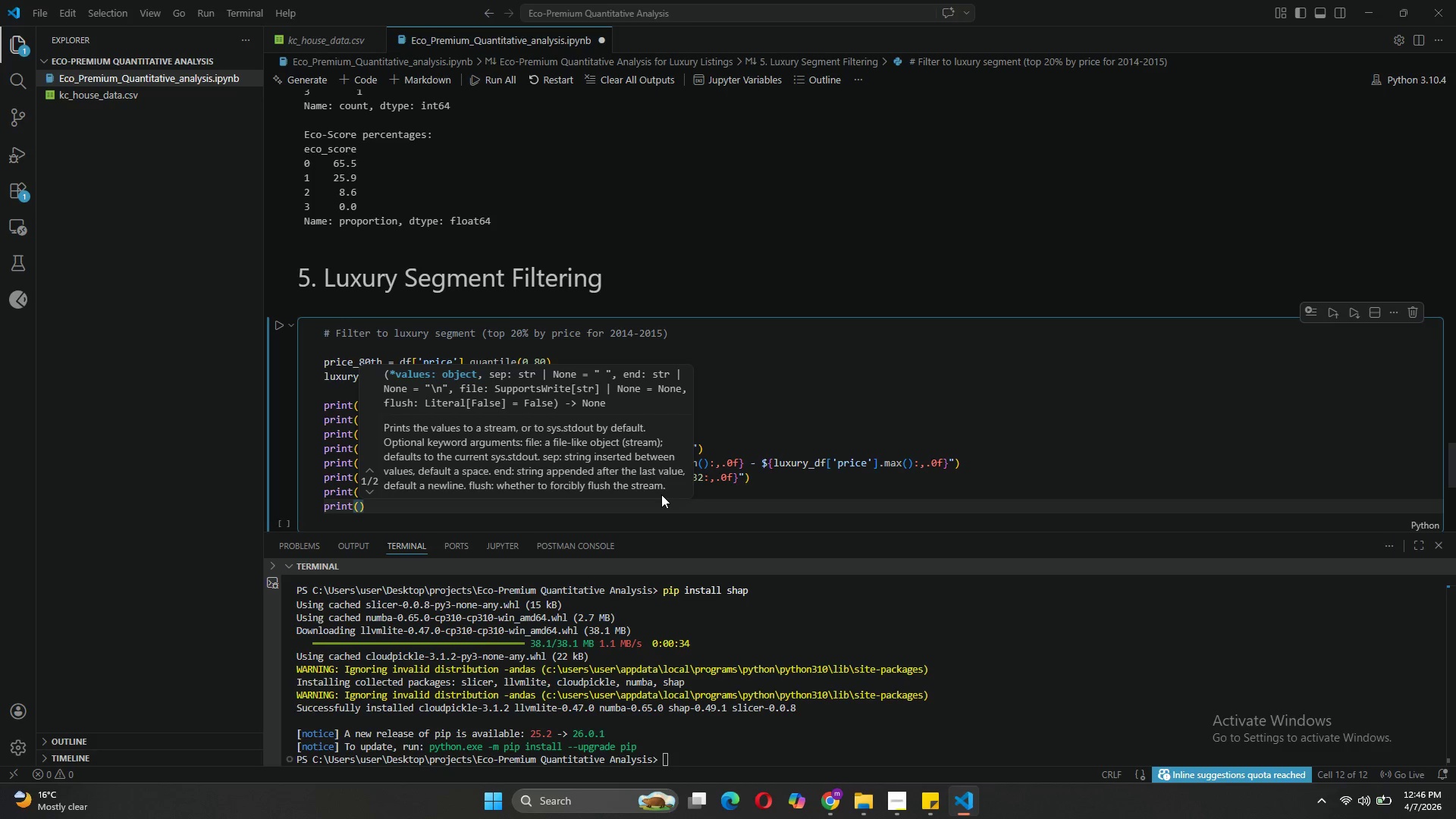 
type(")
key(Backspace)
type(luxury_df['eco)
 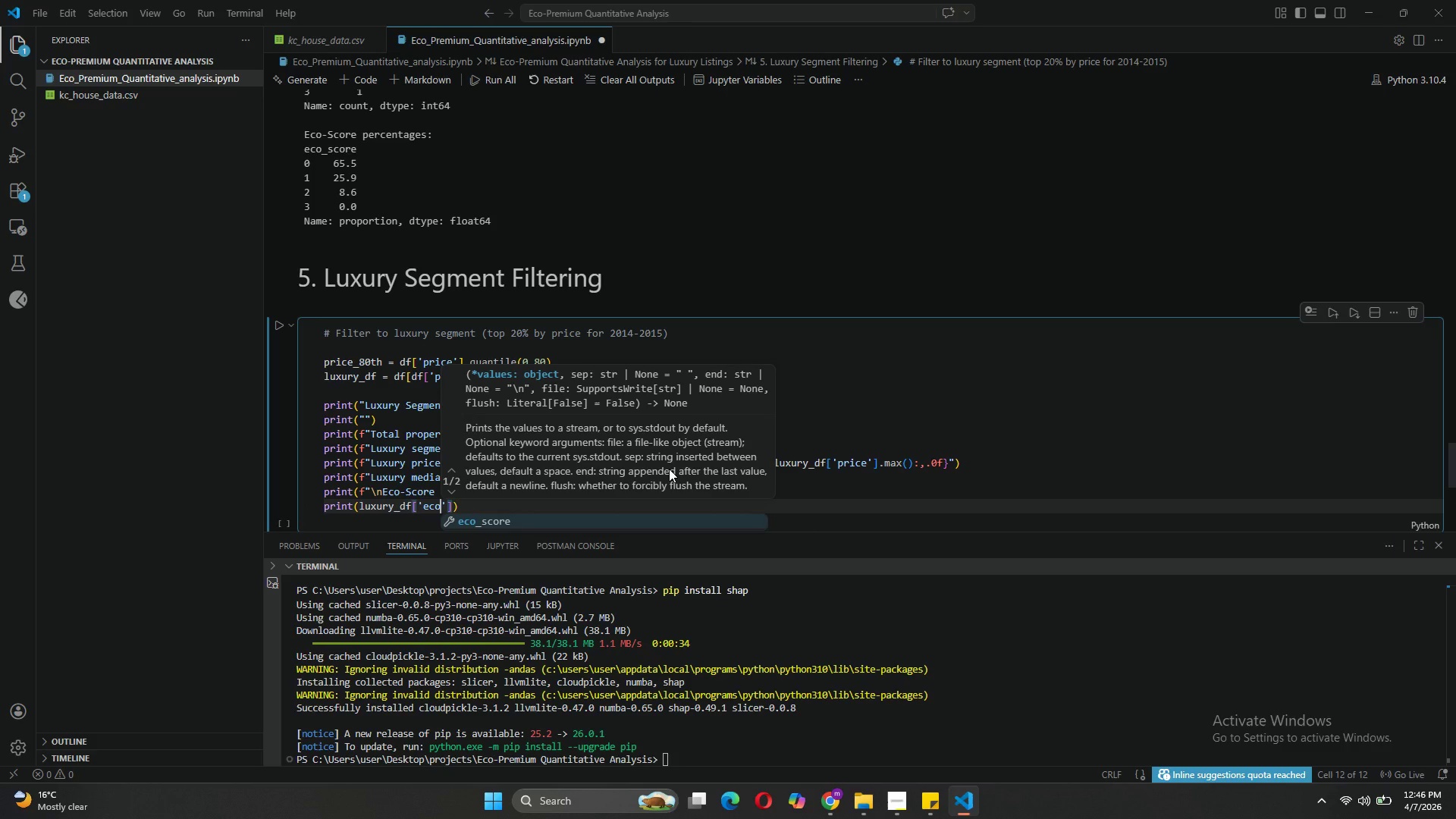 
key(Shift+Minus)
 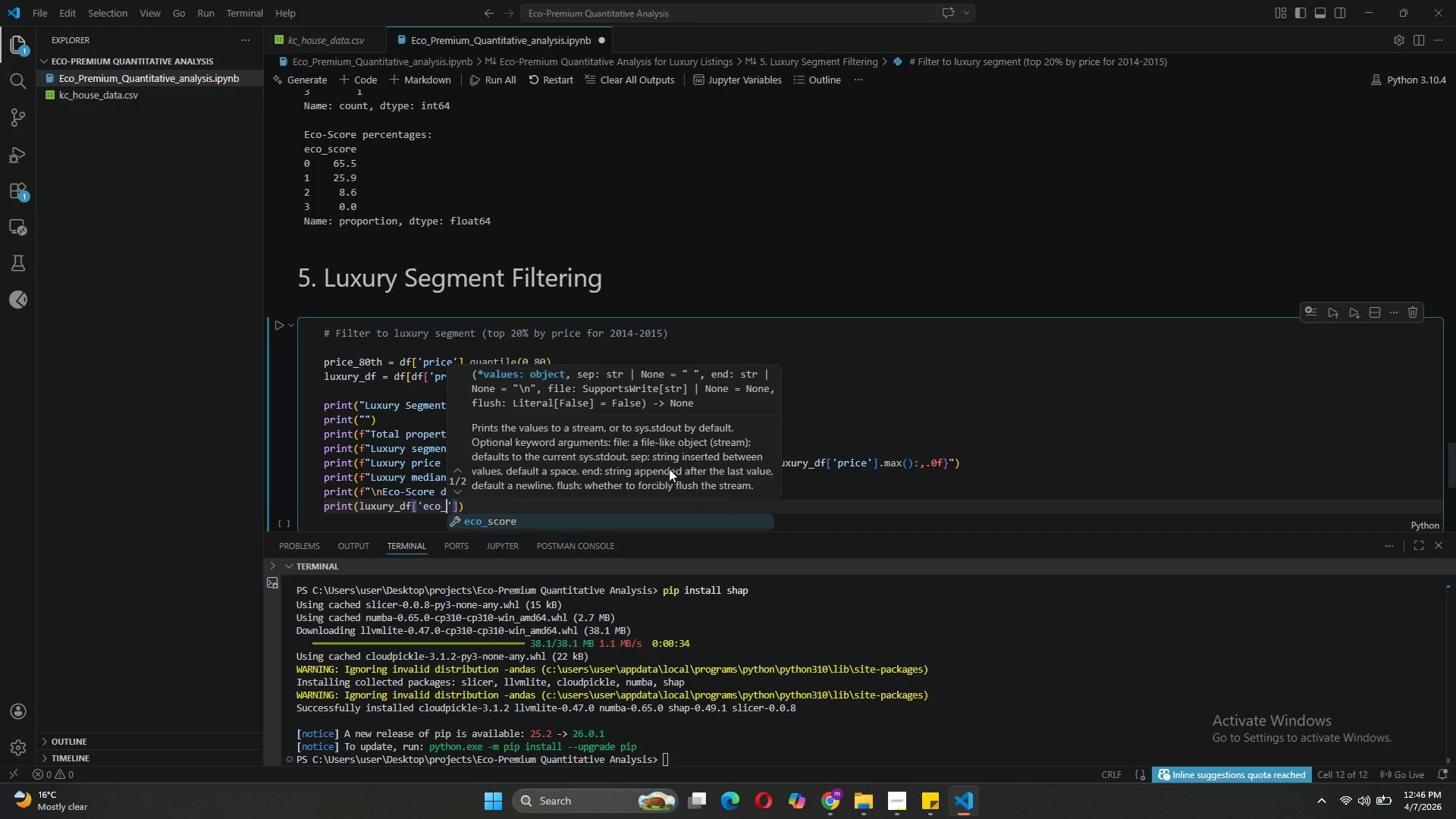 
key(Tab)
 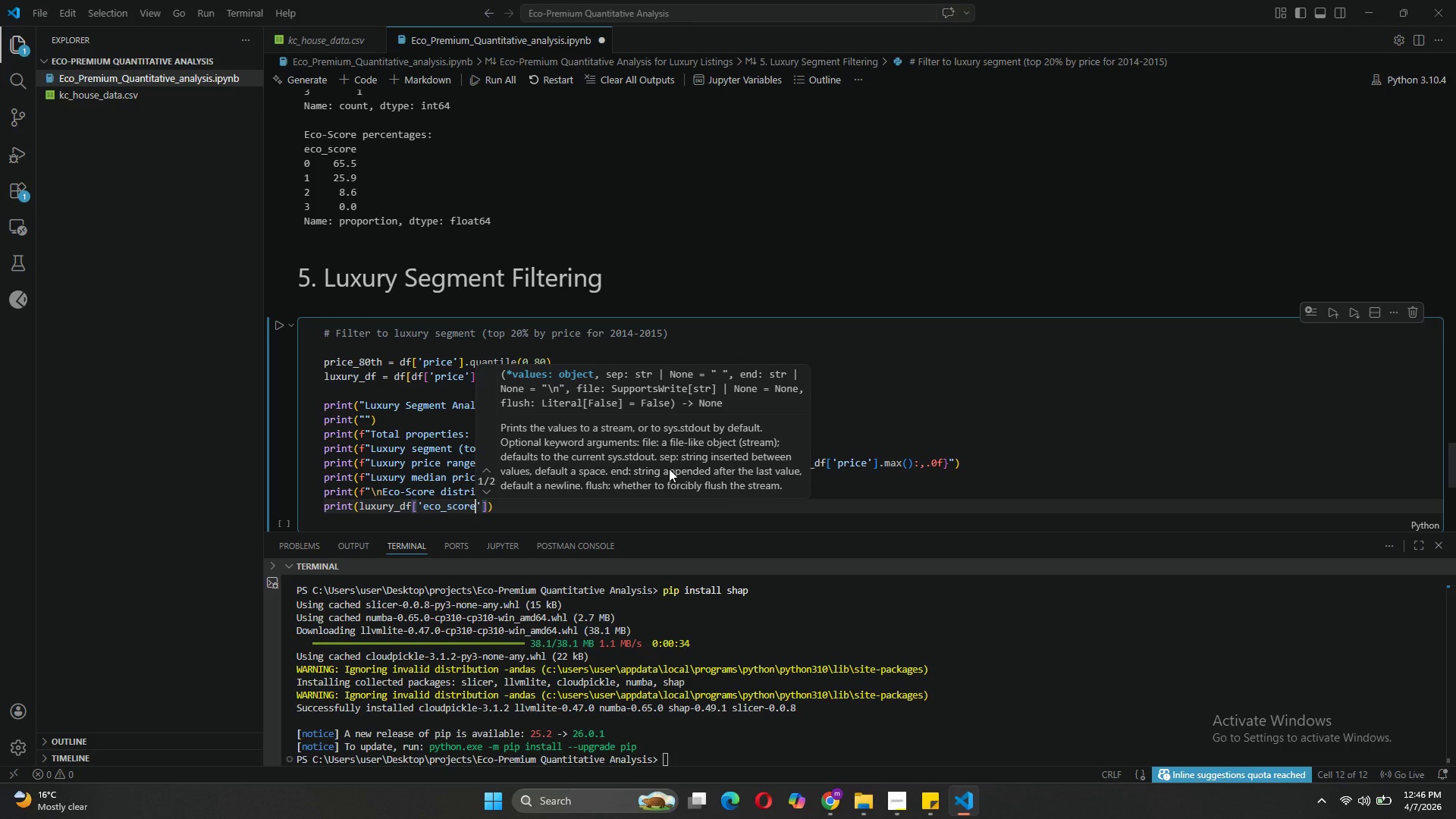 
key(ArrowRight)
 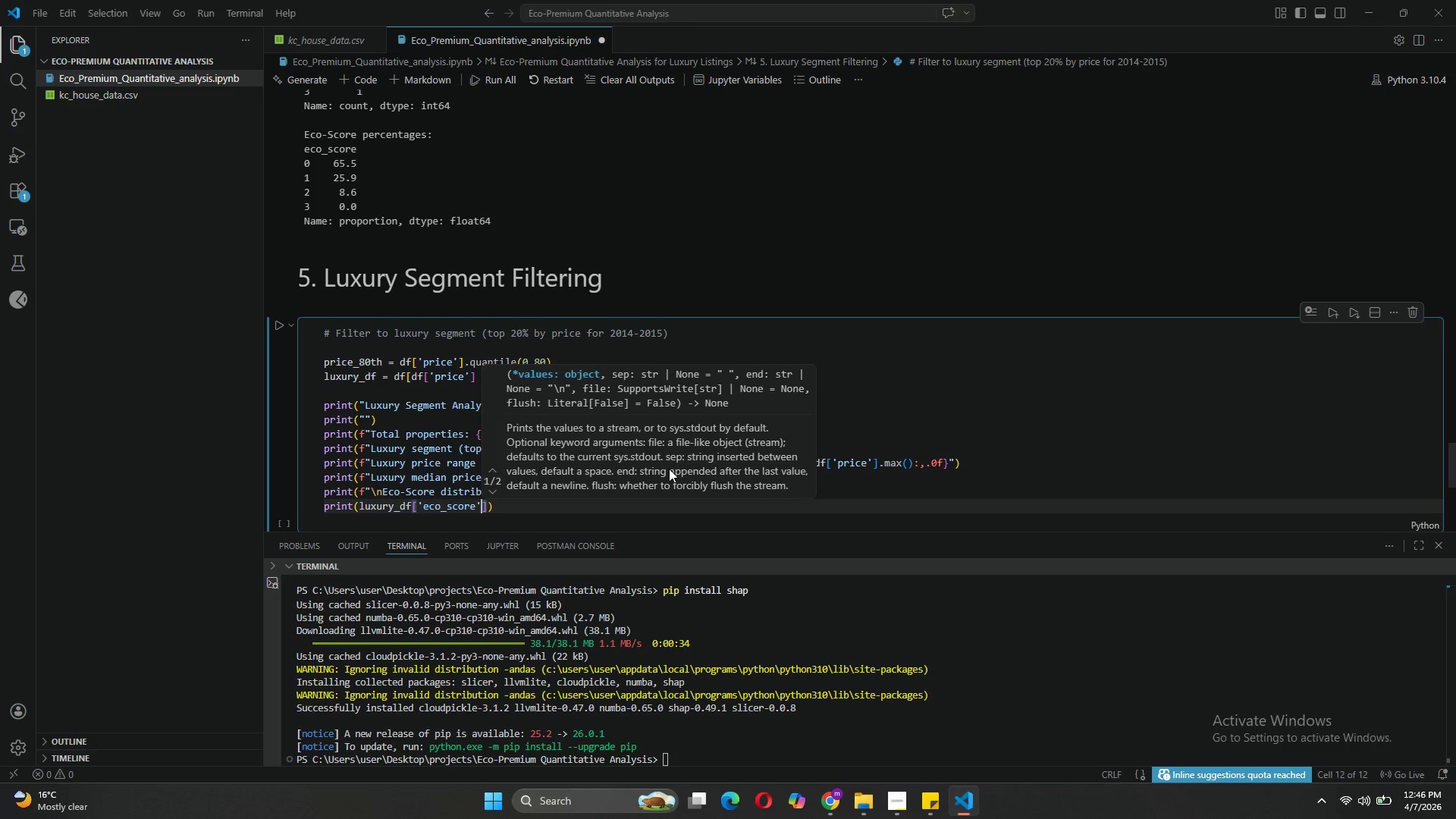 
key(ArrowRight)
 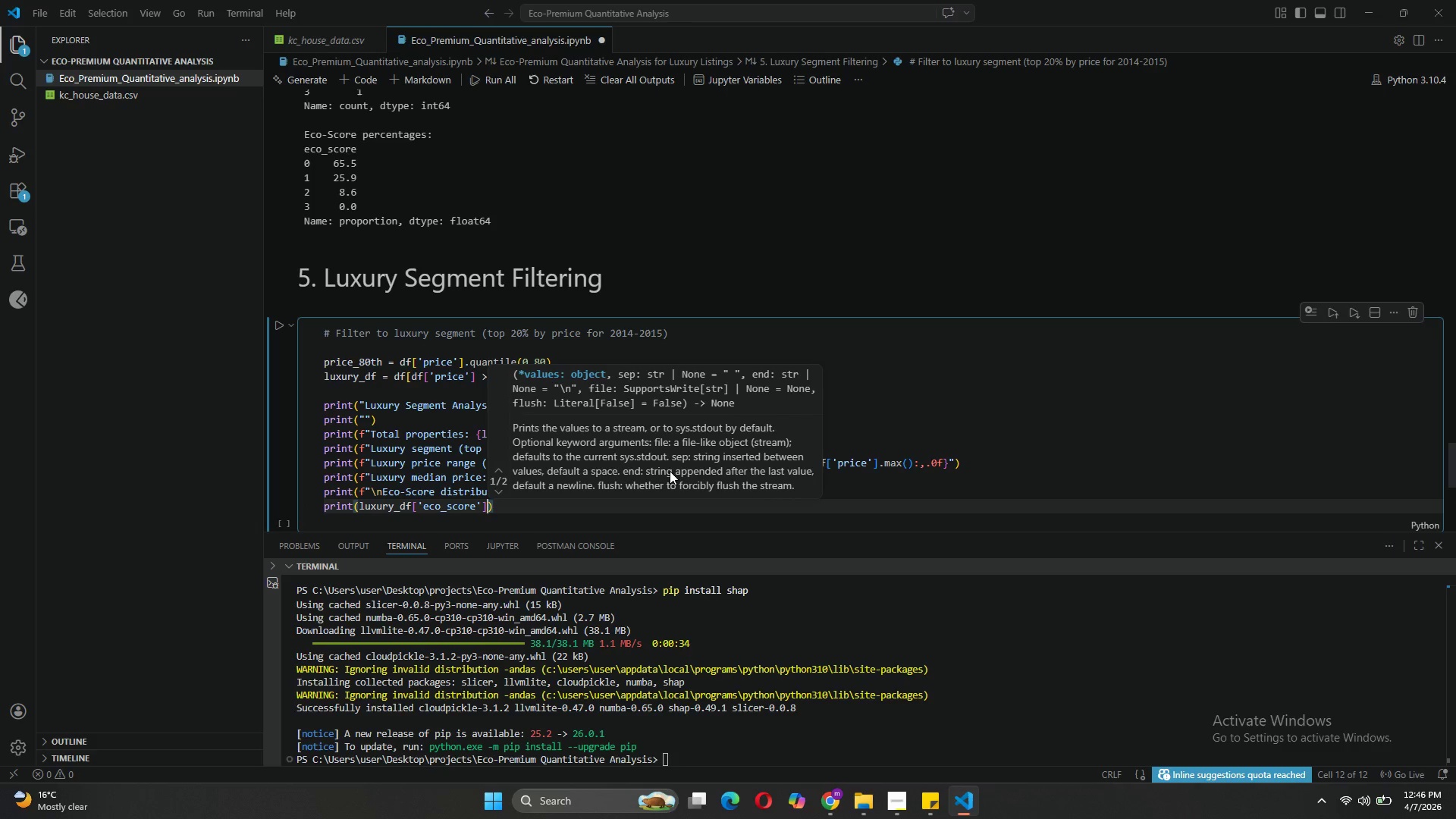 
type(.value_)
key(Tab)
type(()
 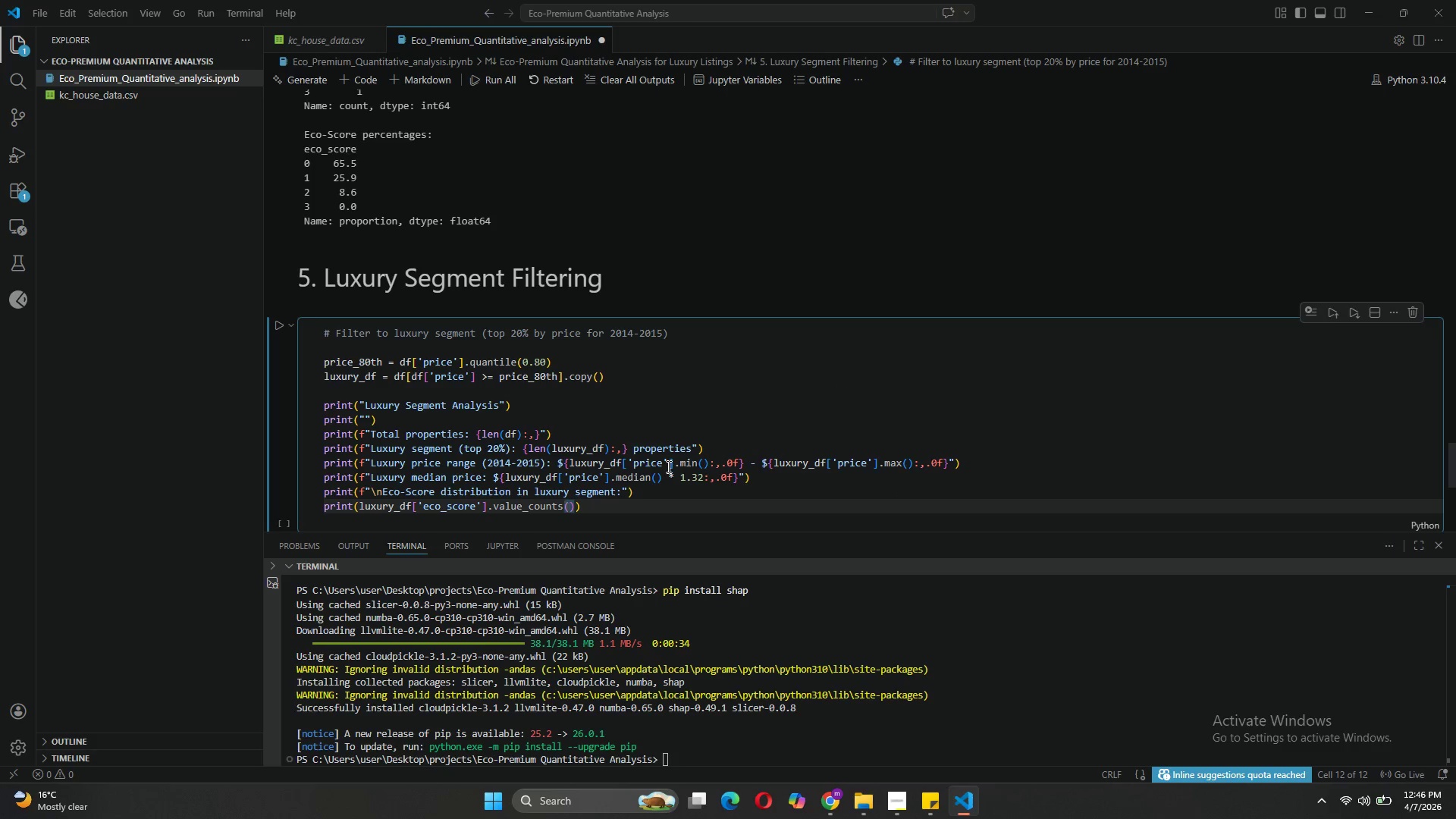 
key(ArrowRight)
 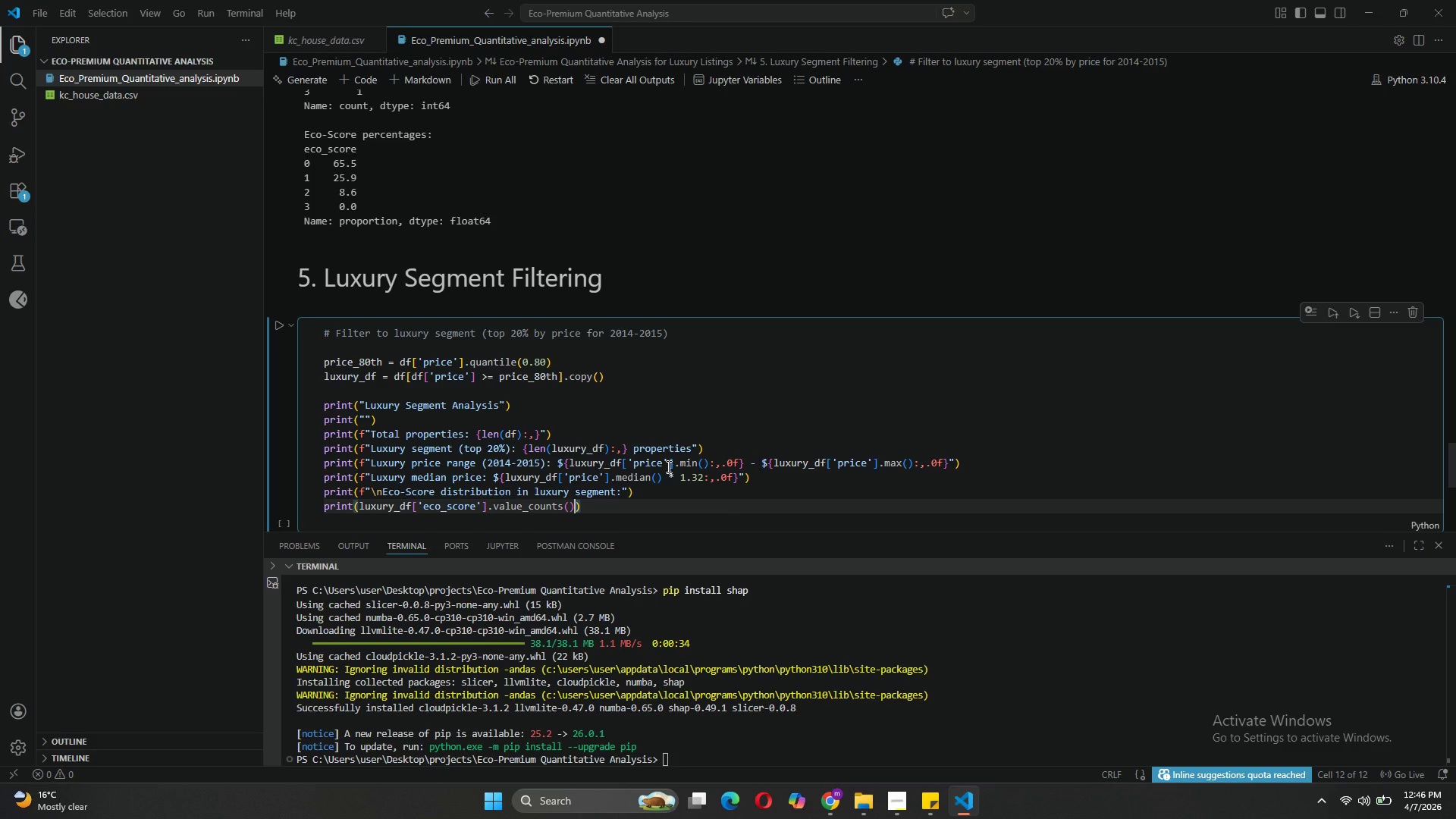 
type(.sort_index()
 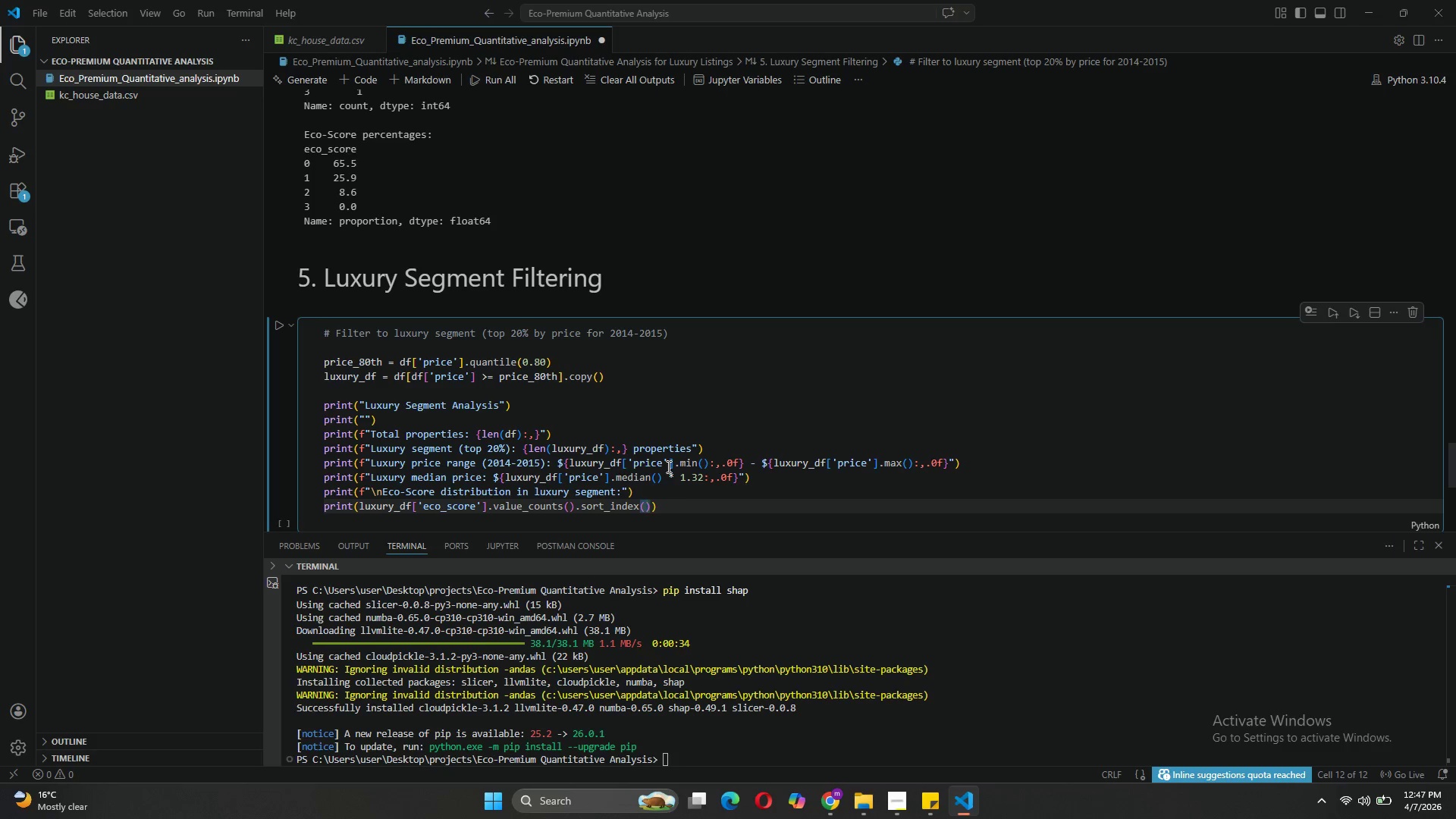 
key(ArrowRight)
 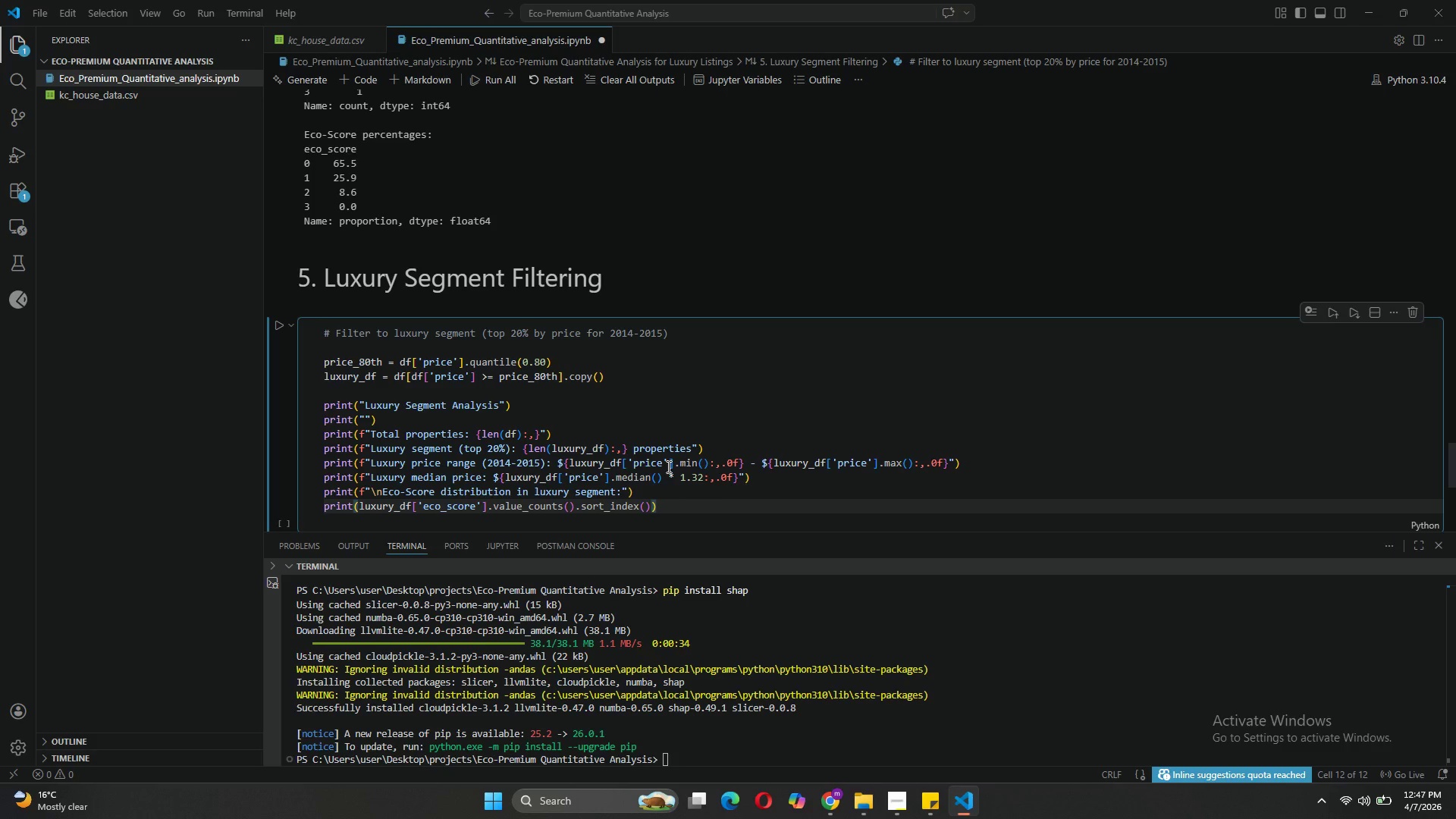 
key(ArrowRight)
 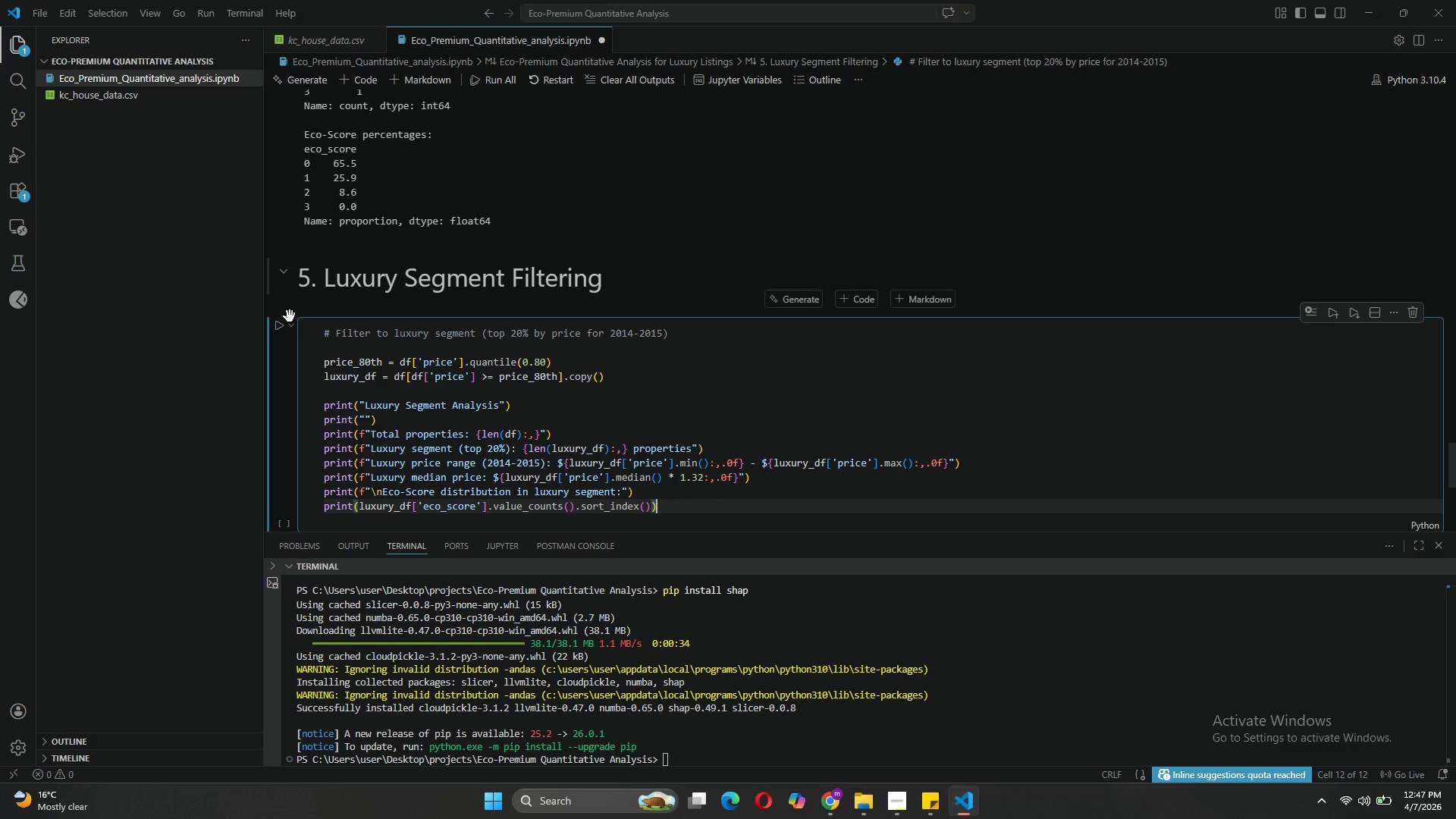 
left_click([279, 328])
 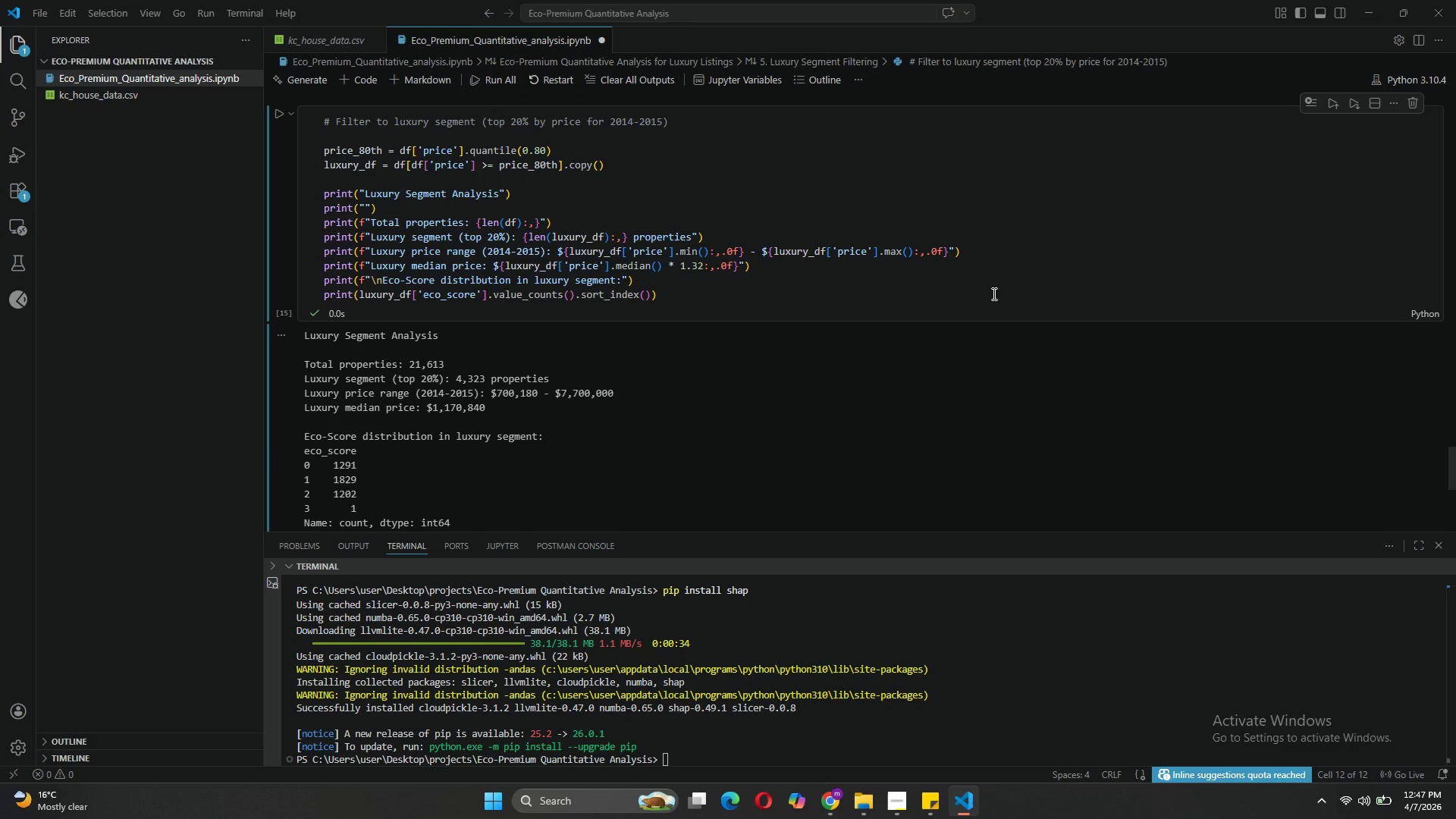 
wait(34.72)
 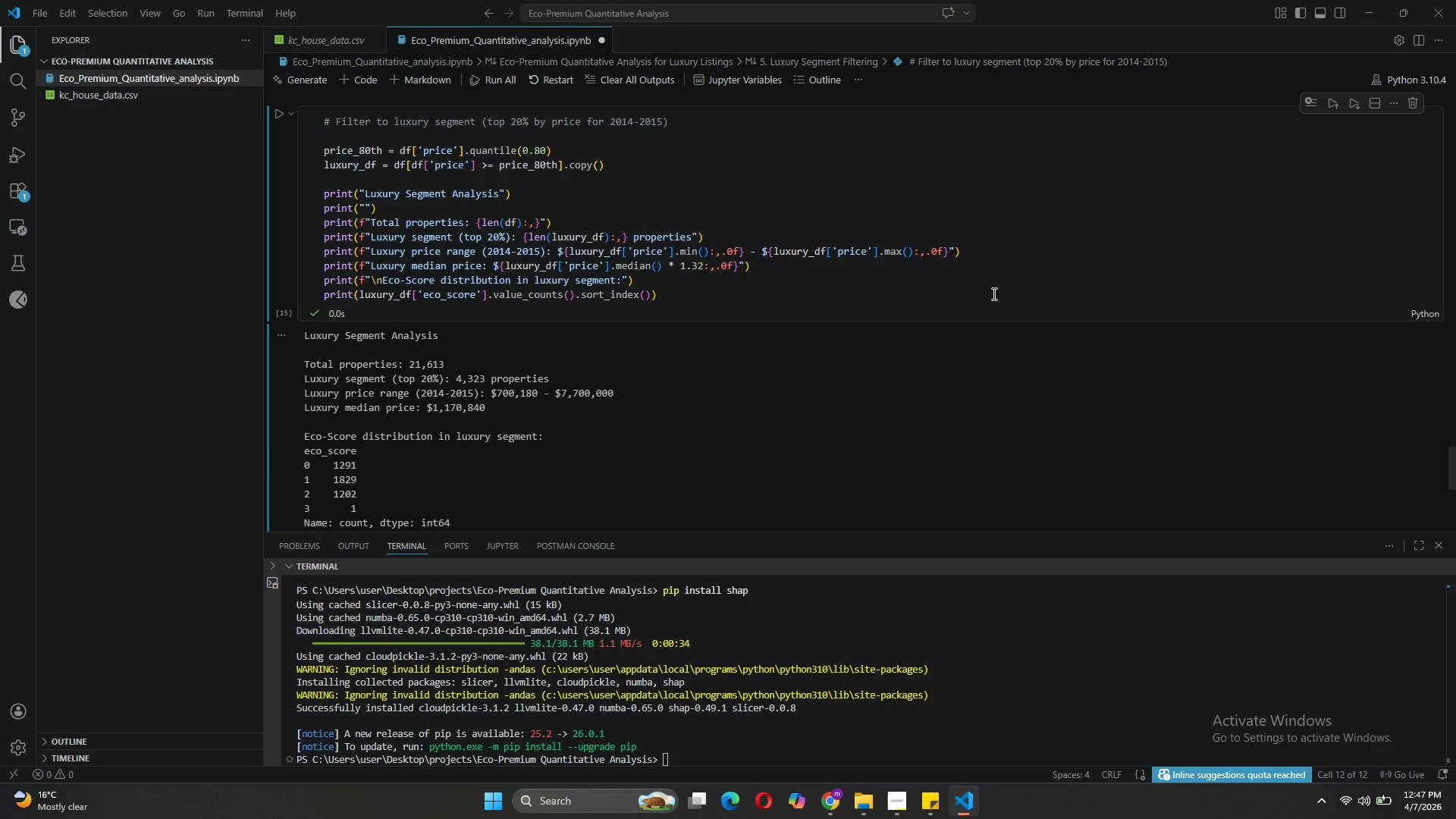 
left_click([883, 799])
 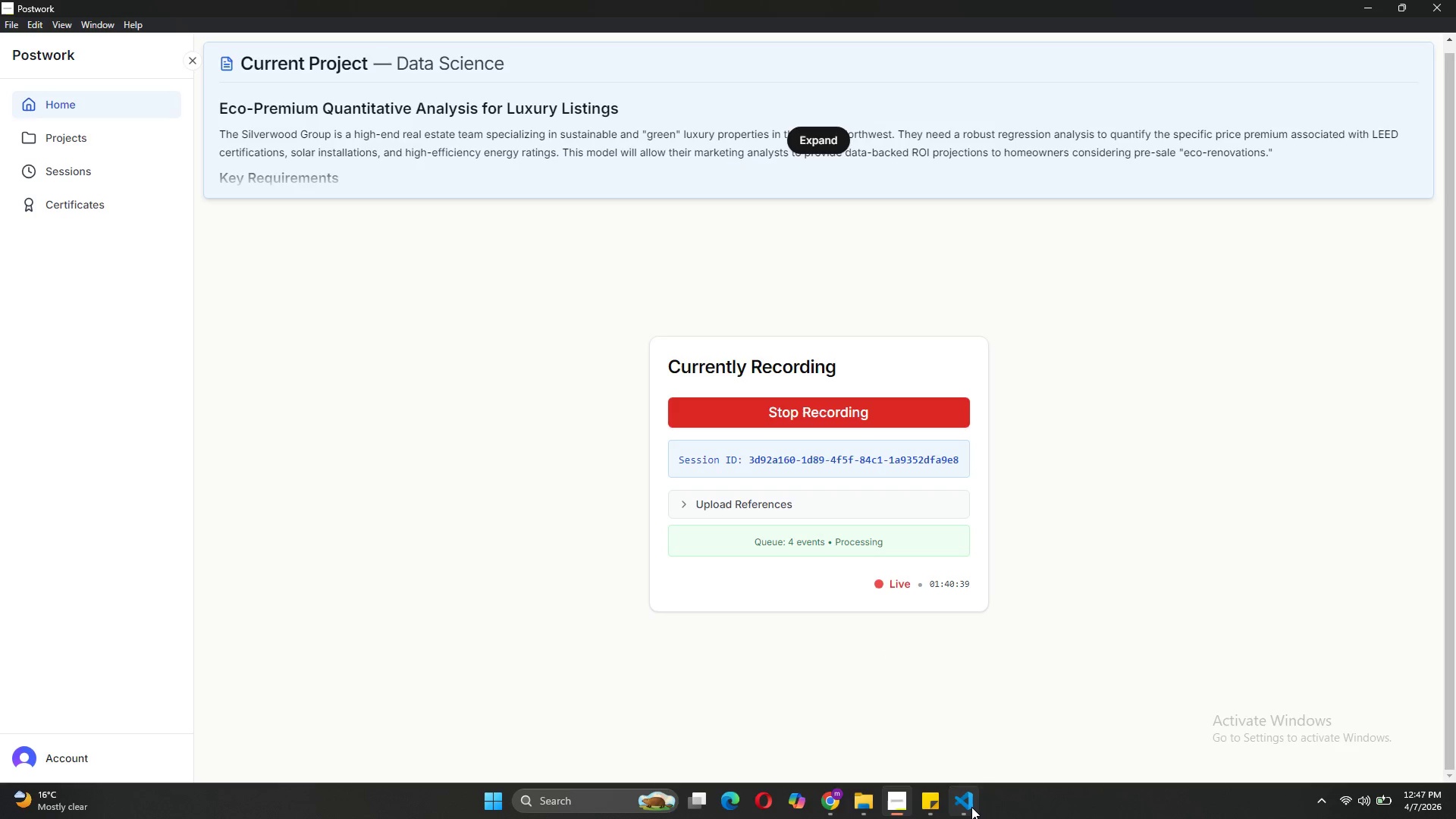 
left_click([969, 747])
 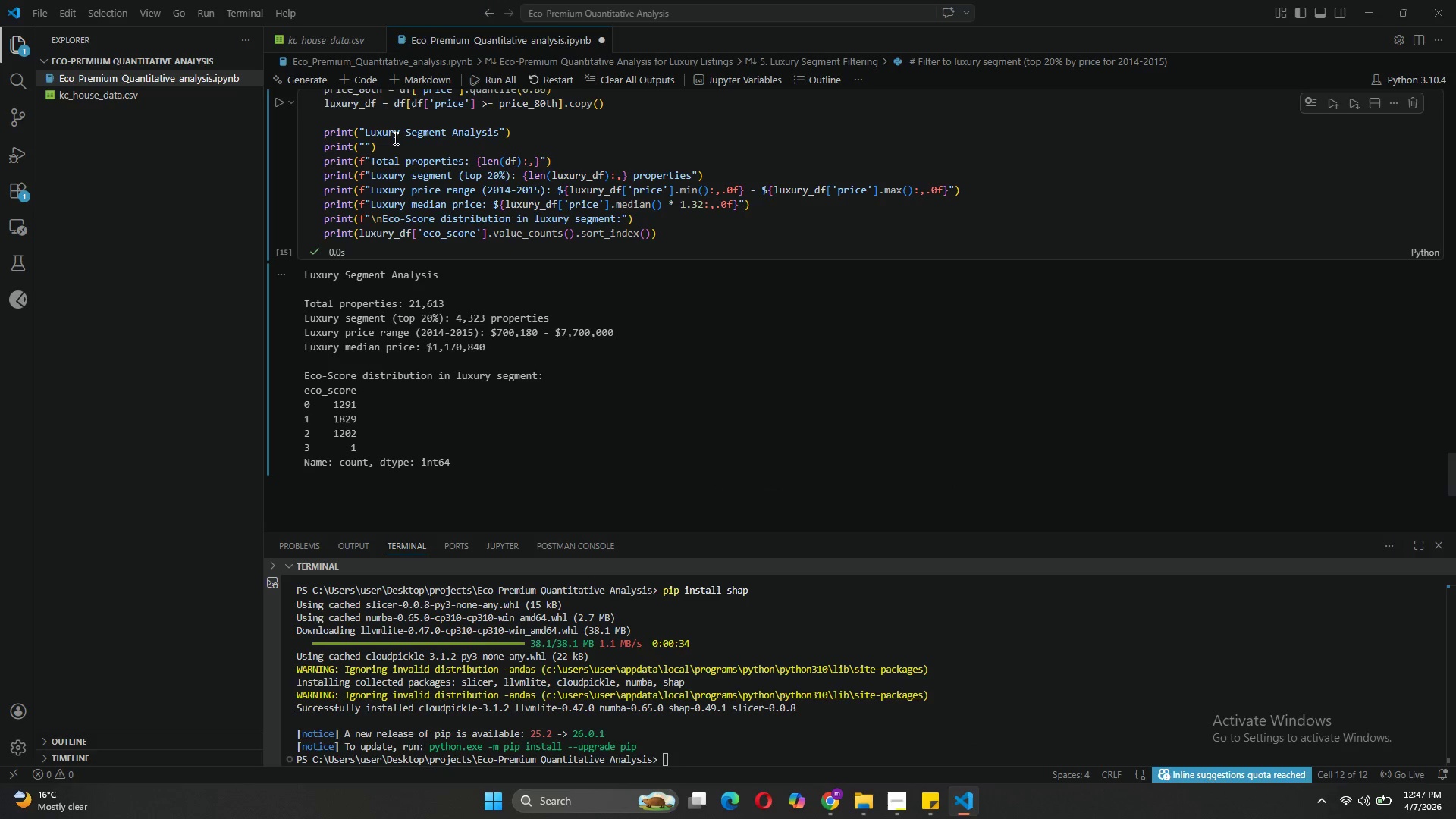 
left_click([424, 77])
 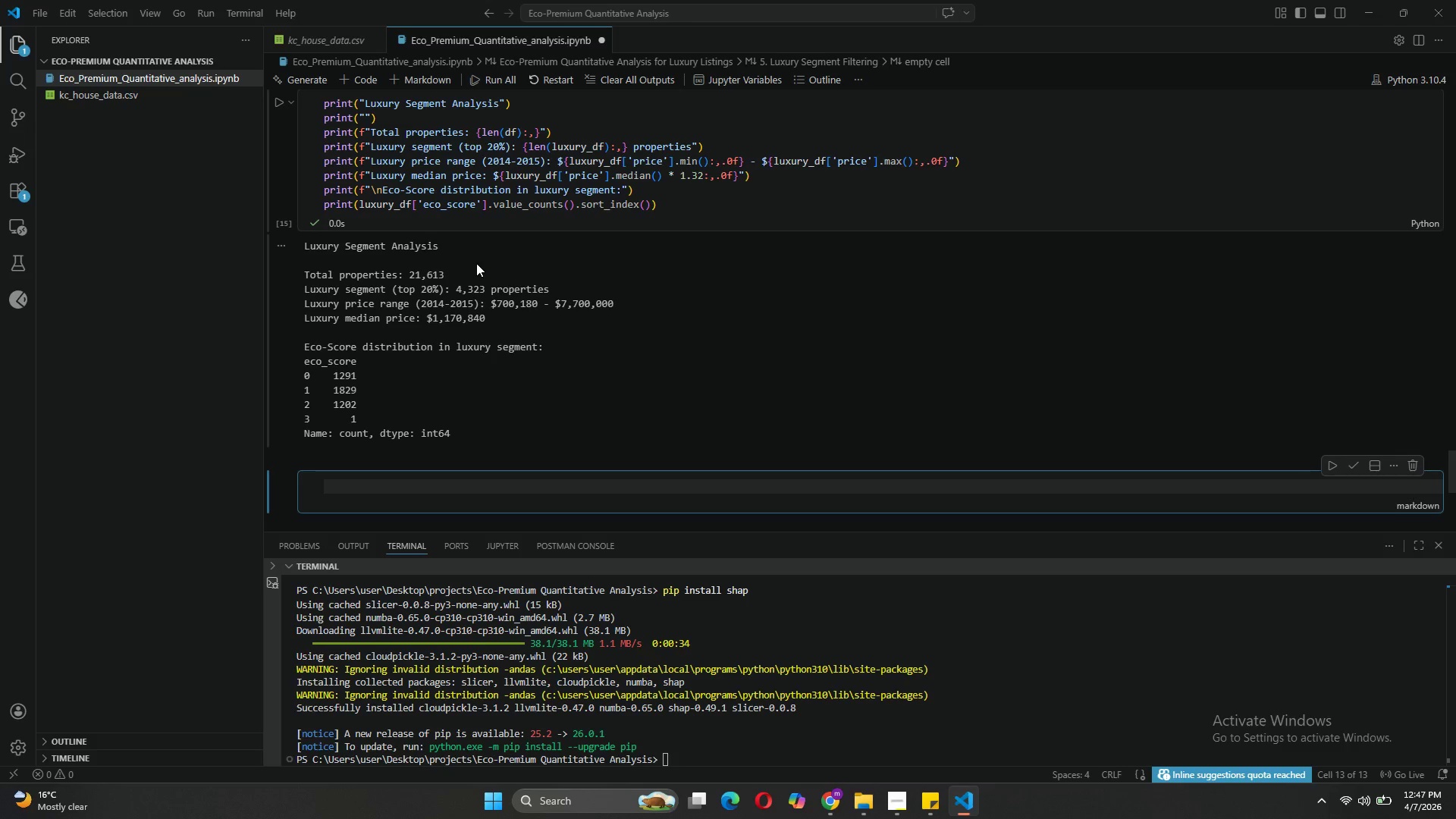 
type(## 6. Exploratory Data Analysis)
 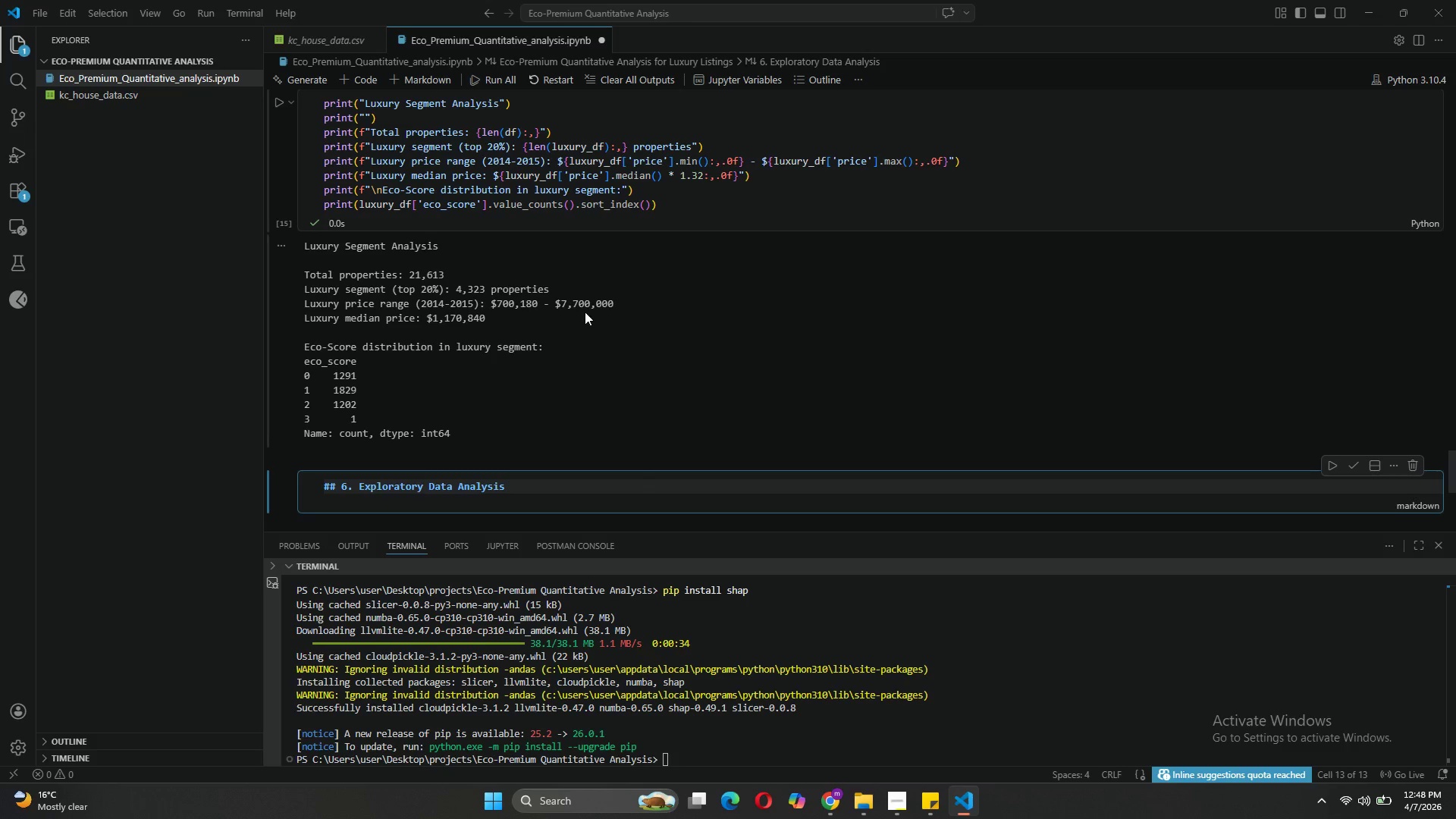 
wait(18.92)
 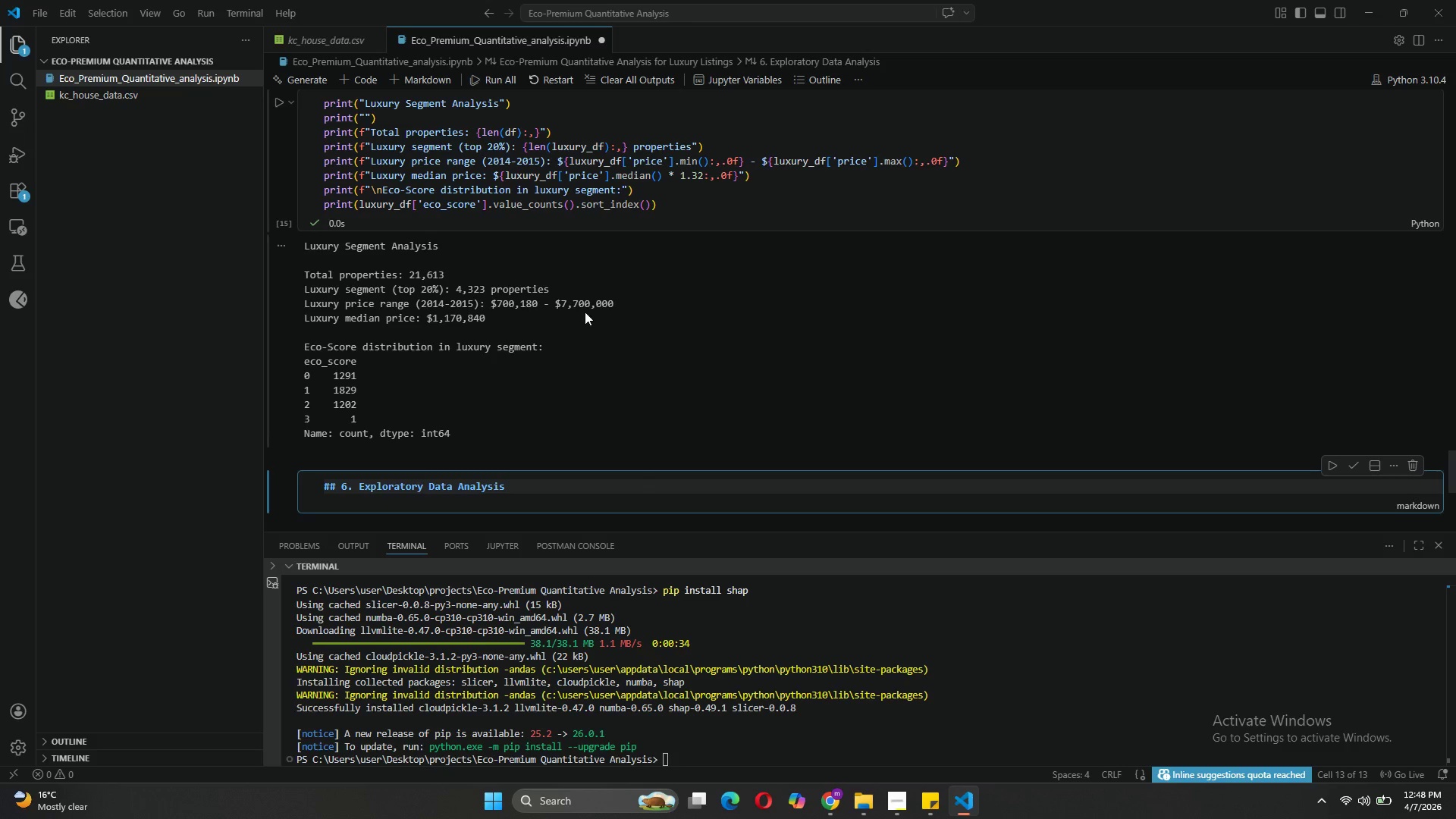 
left_click([1355, 320])
 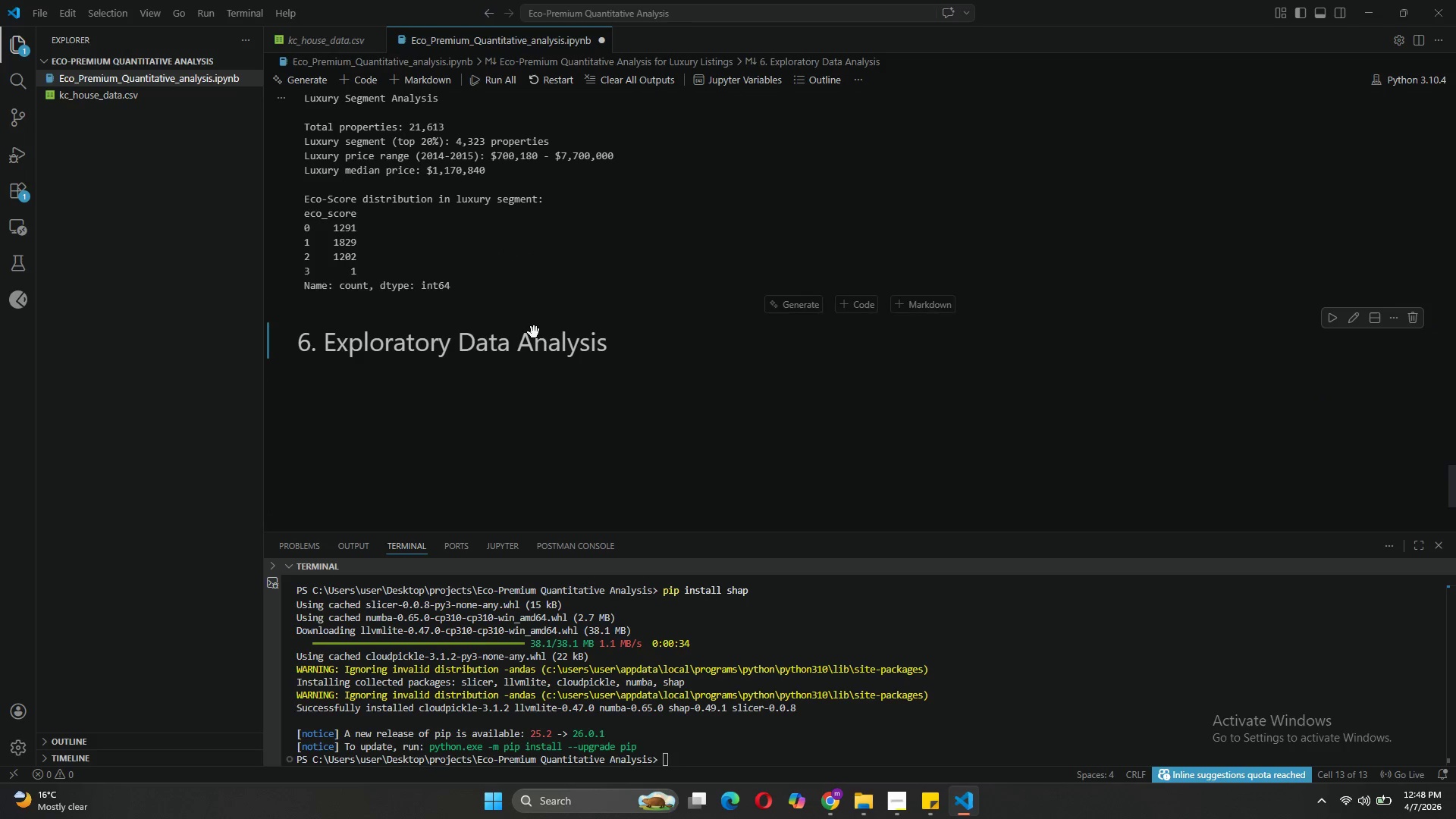 
left_click([545, 350])
 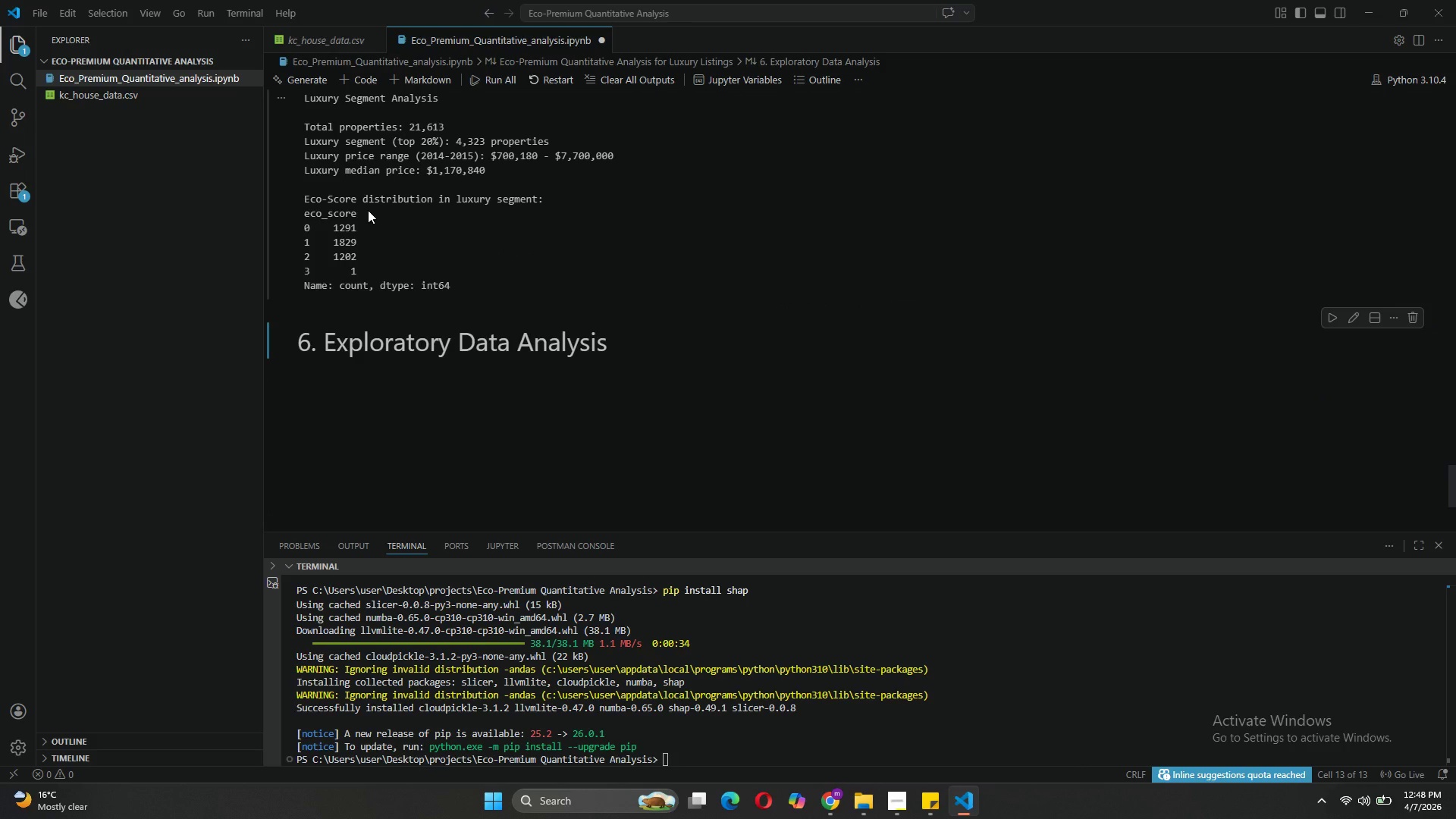 
wait(17.47)
 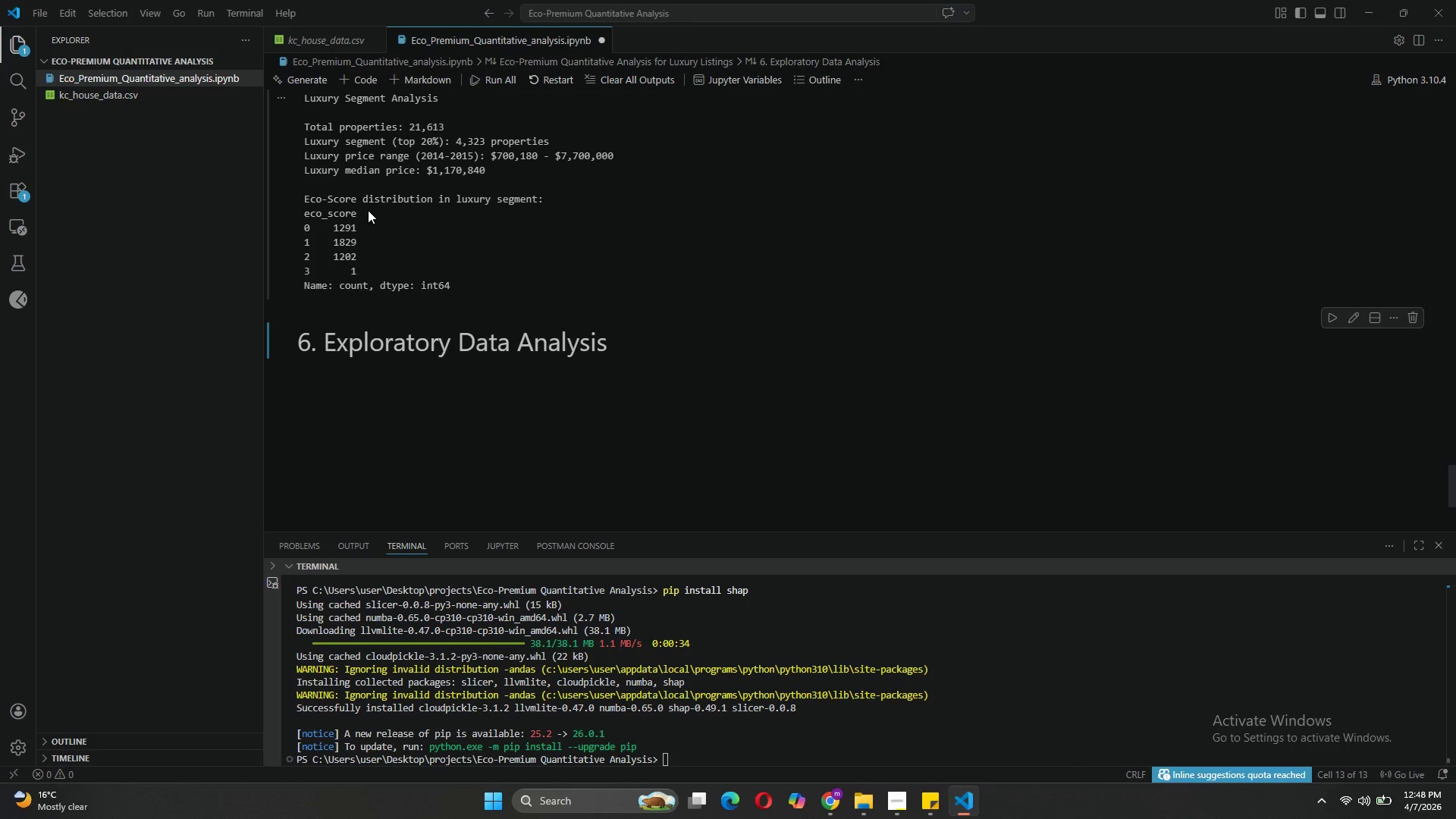 
left_click([510, 350])
 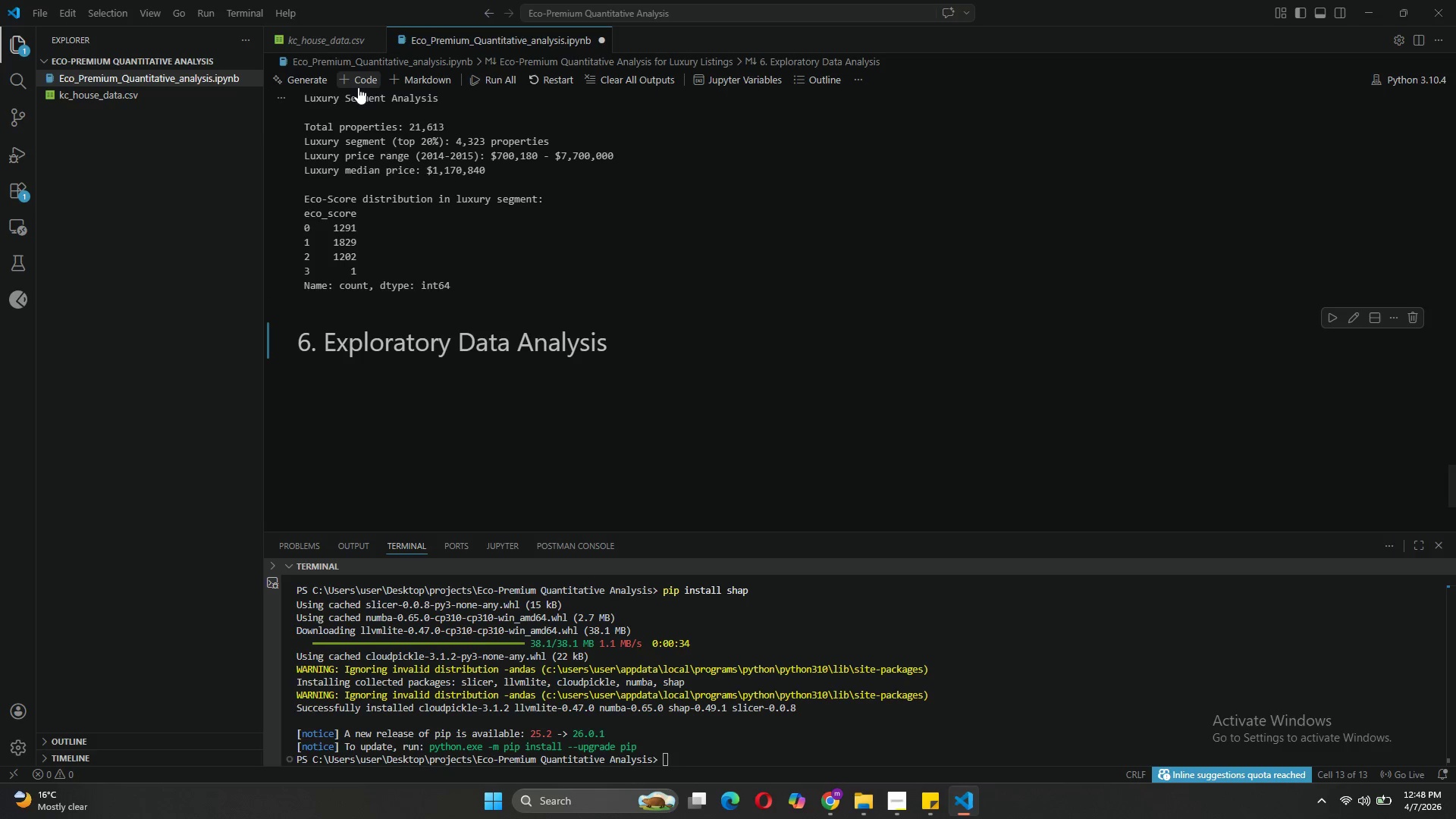 
left_click([358, 87])
 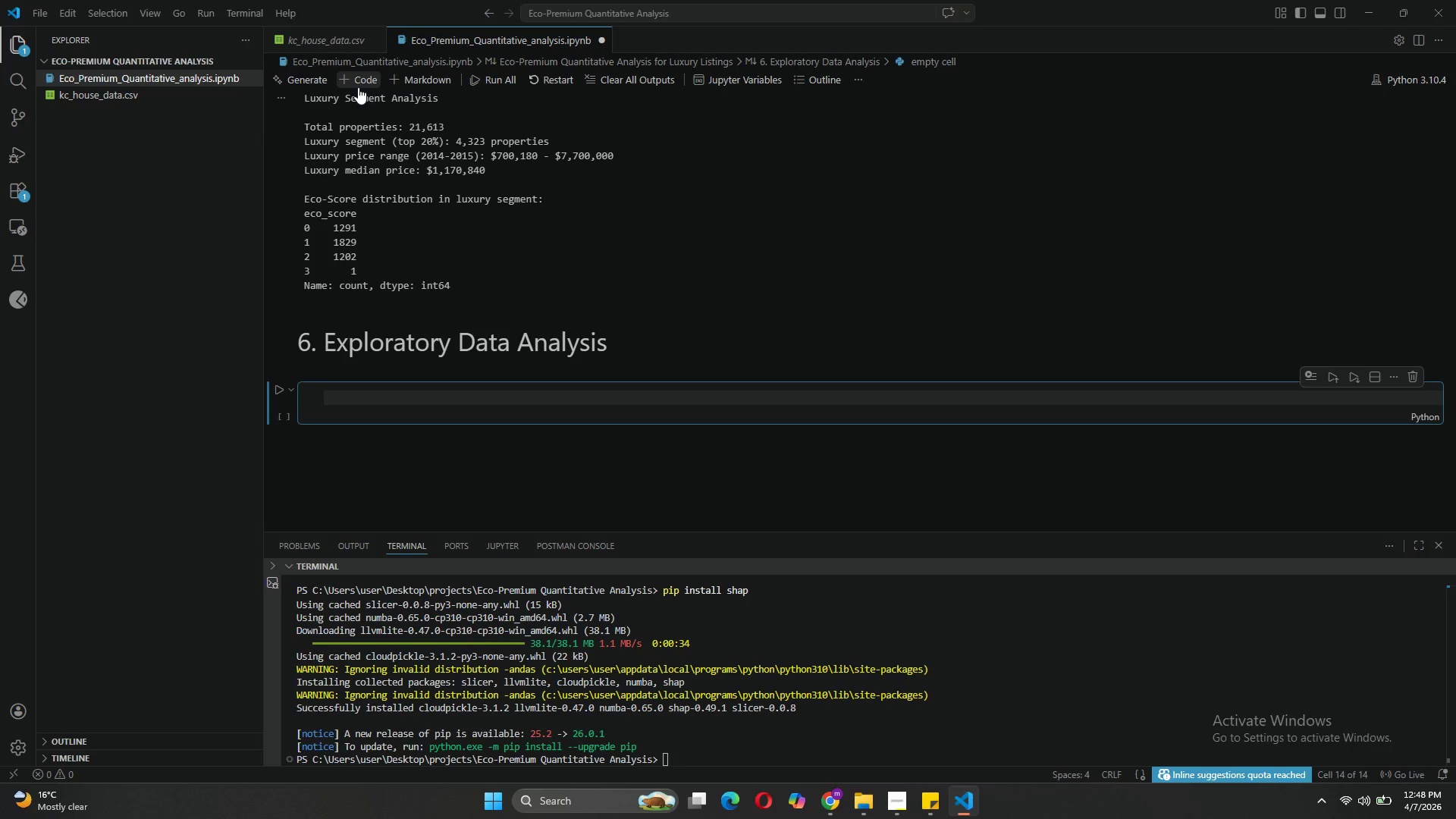 
type(# Figure 1: Price Distribution by eco-score)
 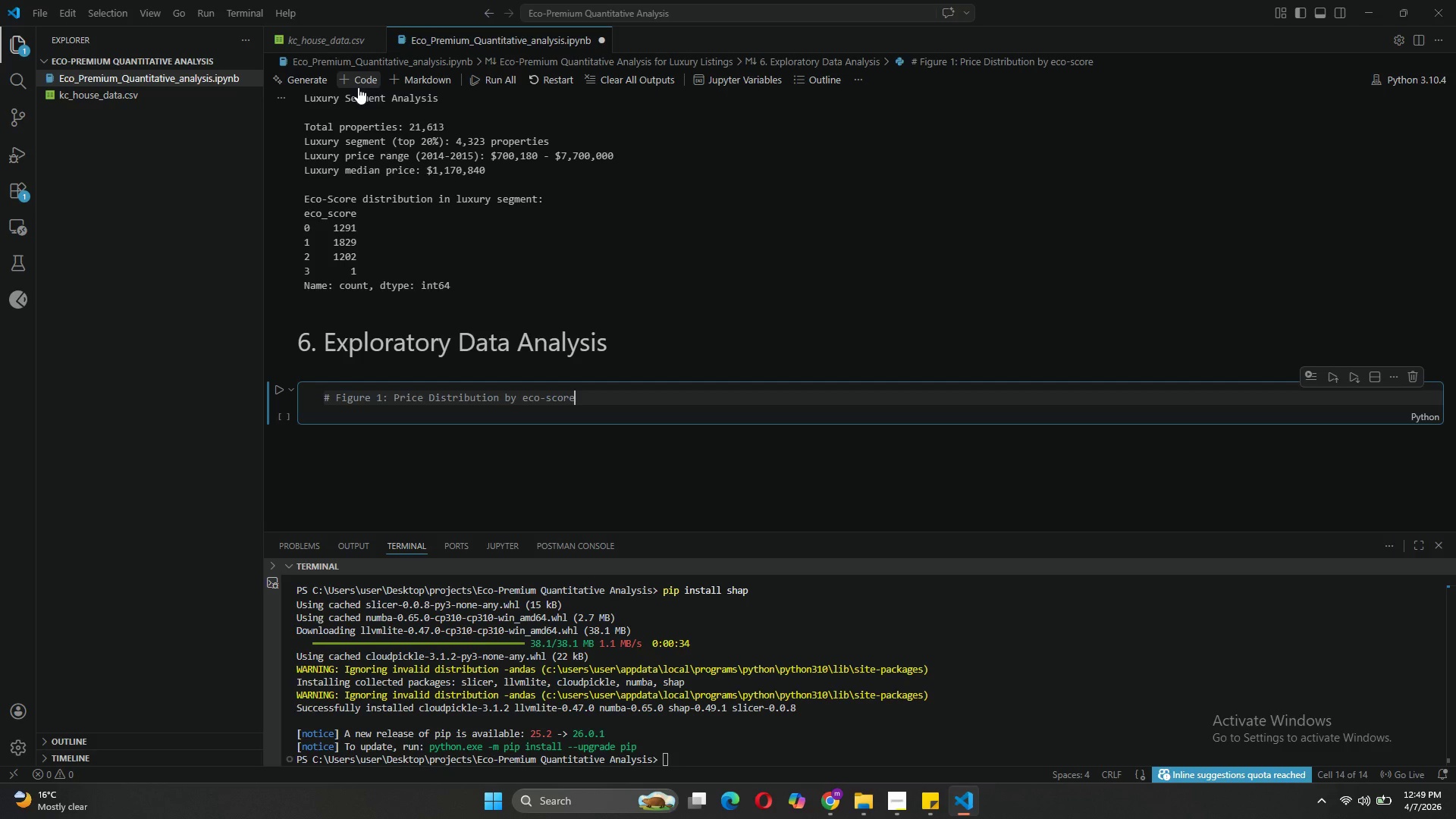 
key(Enter)
 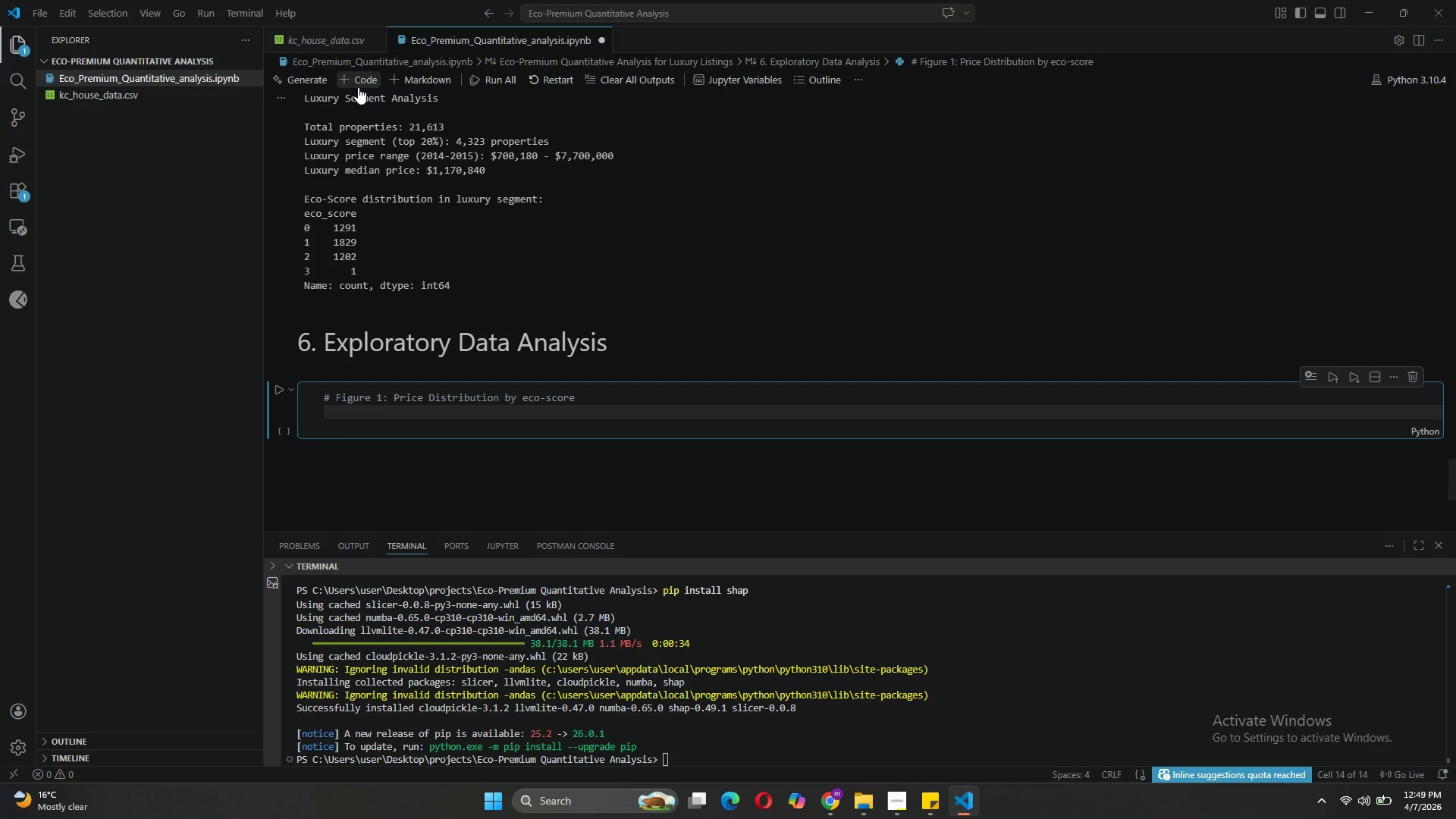 
type(fig, axes = plt.subplots(1,2)
 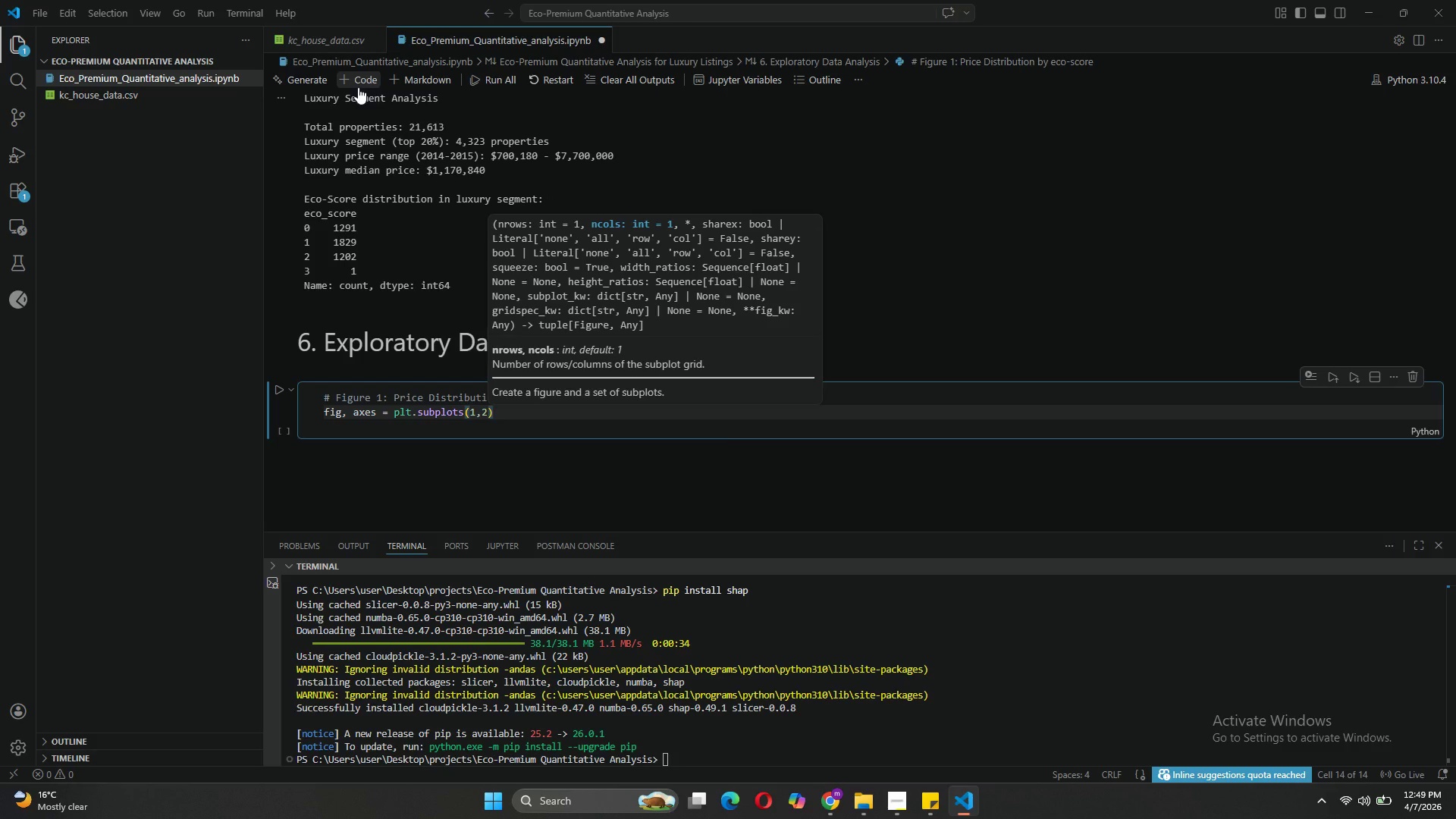 
key(ArrowLeft)
 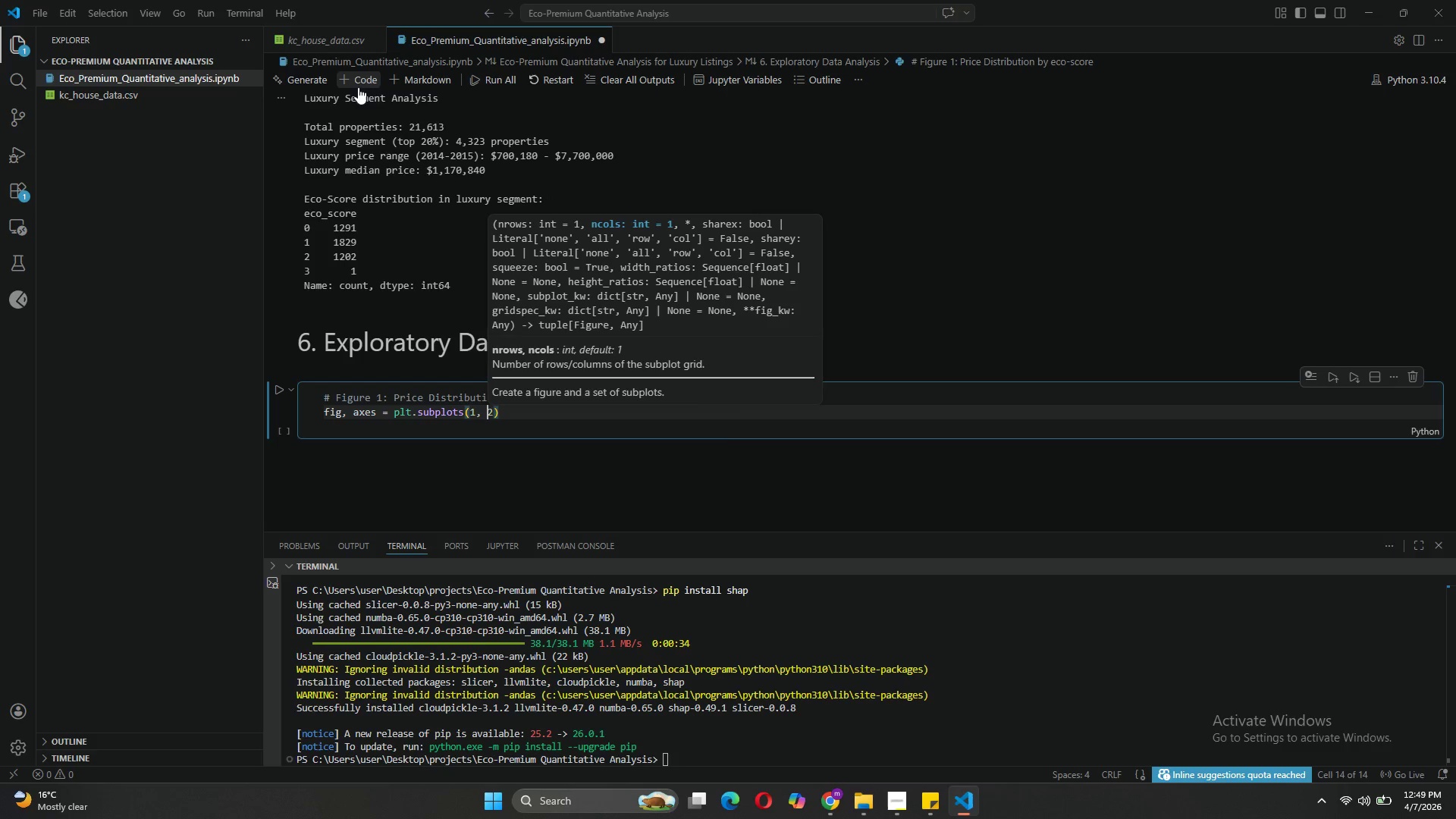 
key(Space)
 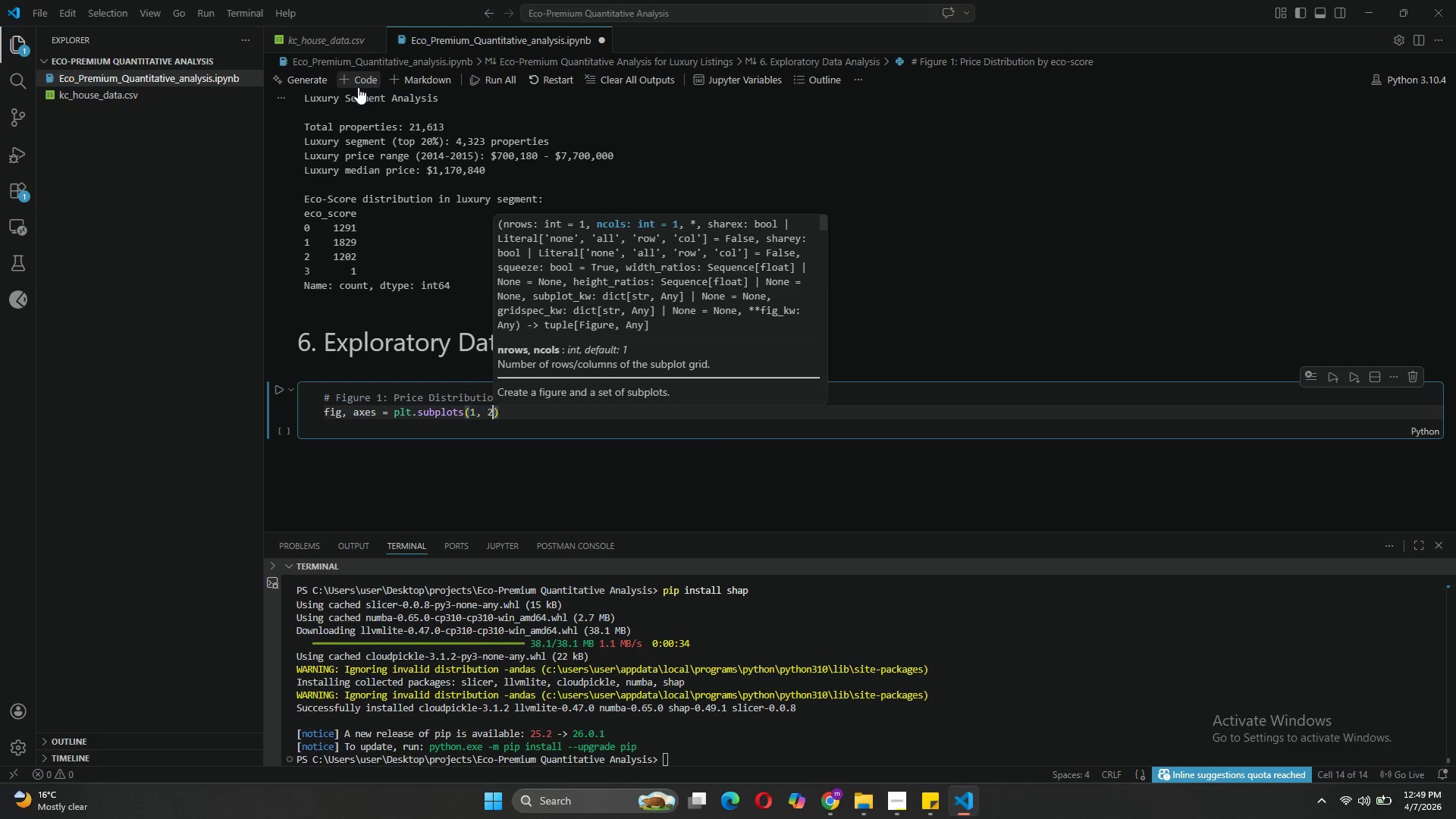 
key(ArrowRight)
 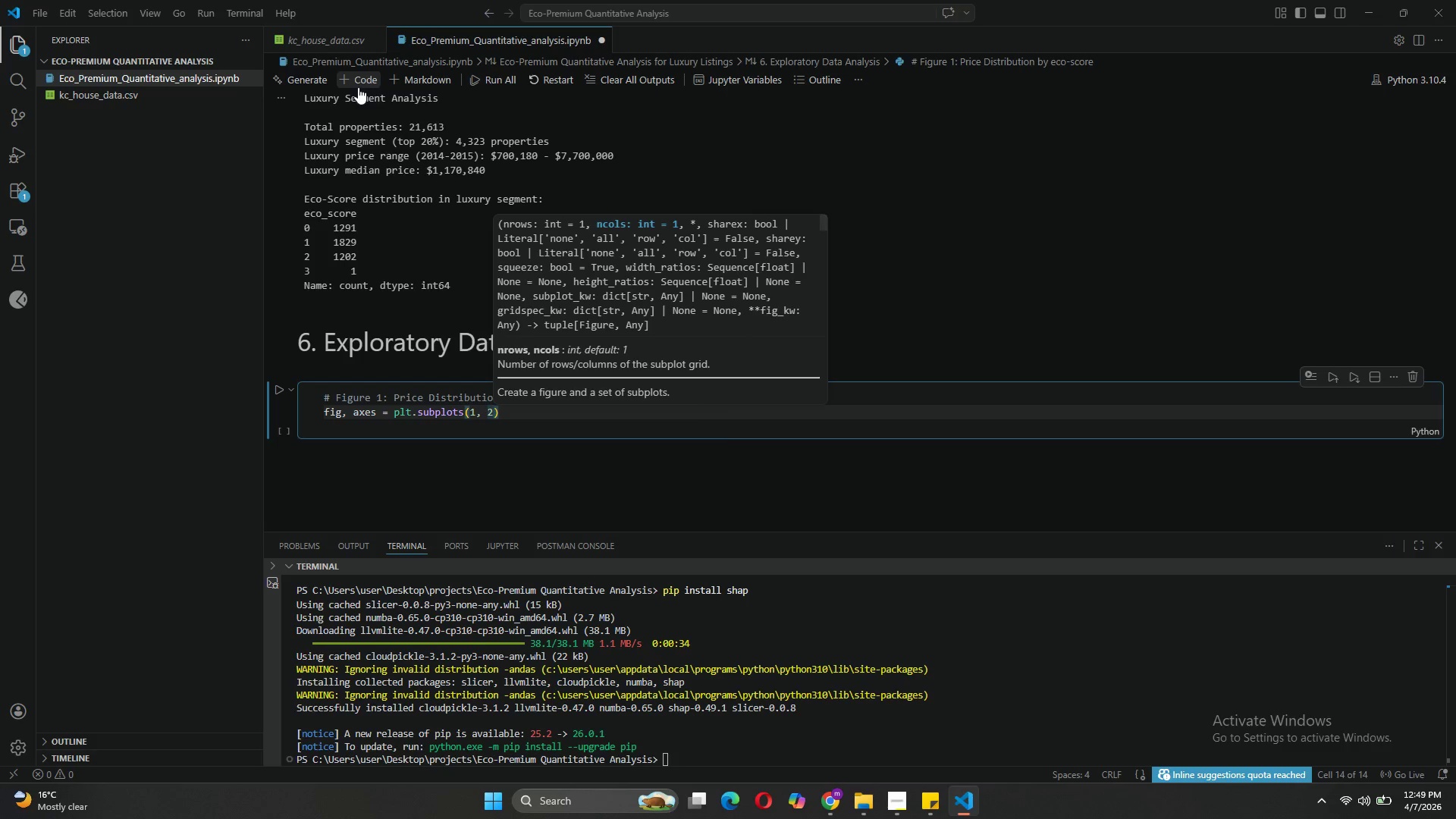 
type(, fif)
key(Backspace)
key(Backspace)
key(Backspace)
type(figsize=(14,6)
 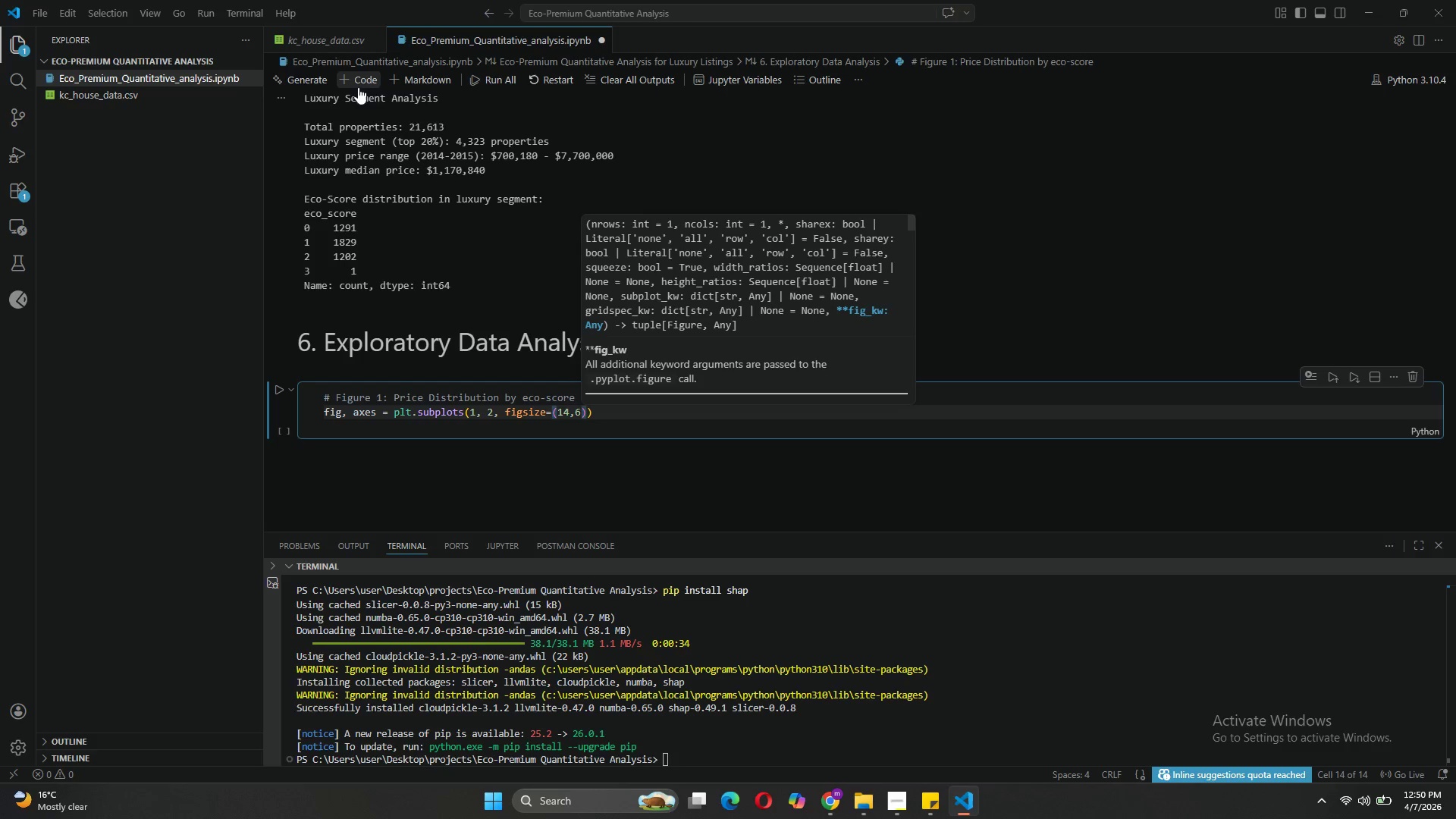 
key(ArrowRight)
 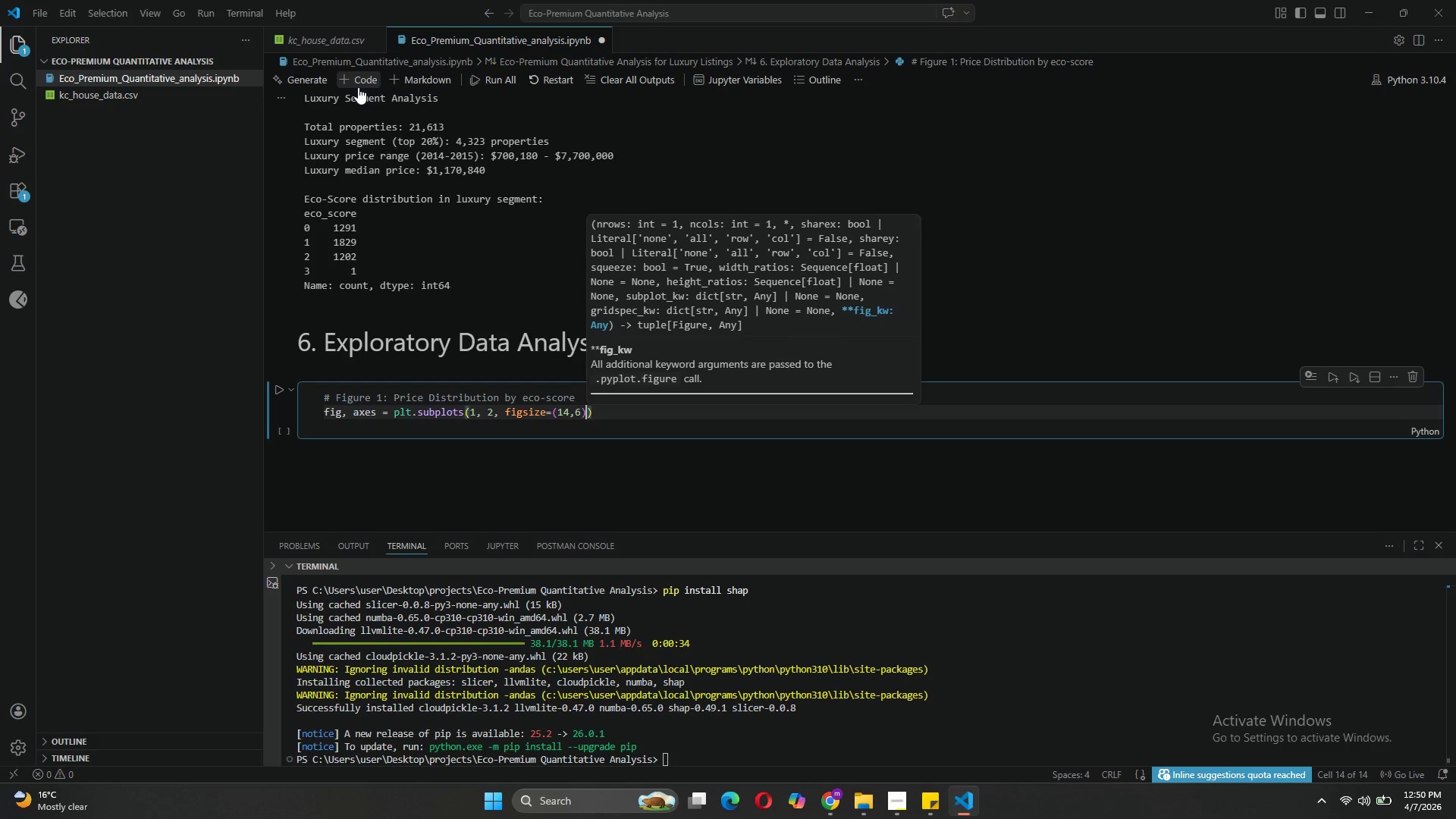 
key(ArrowRight)
 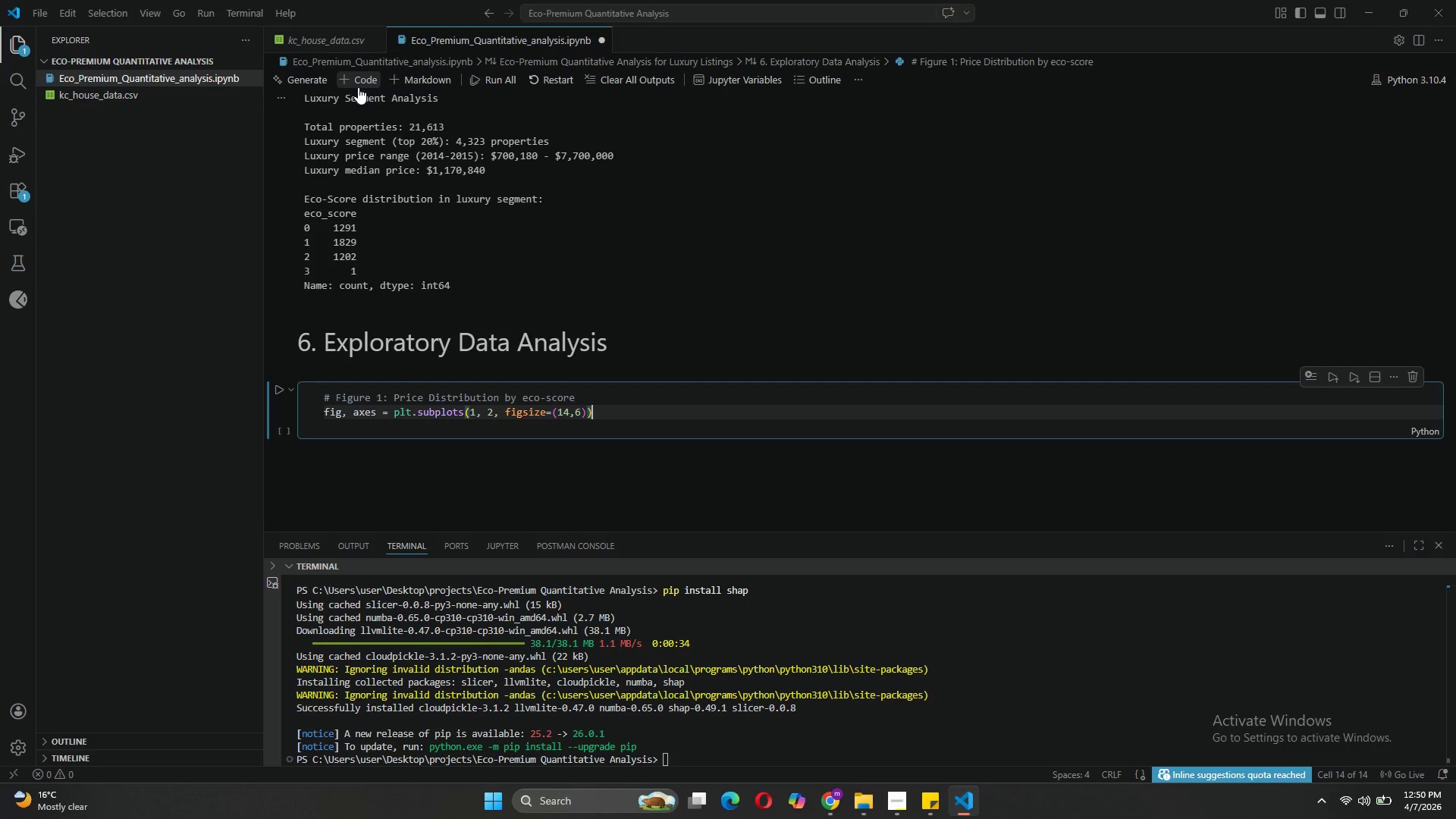 
key(Enter)
 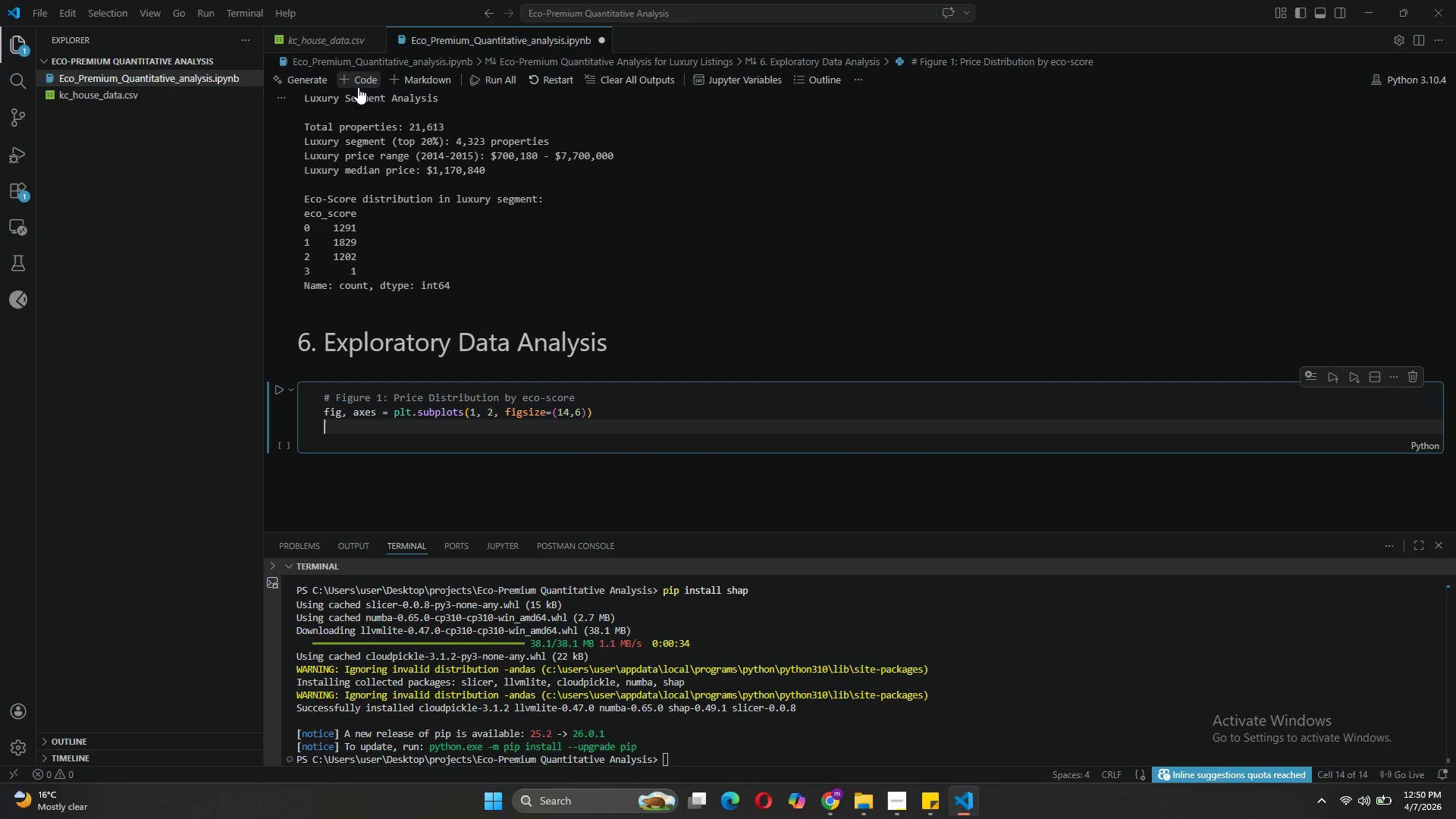 
key(Enter)
 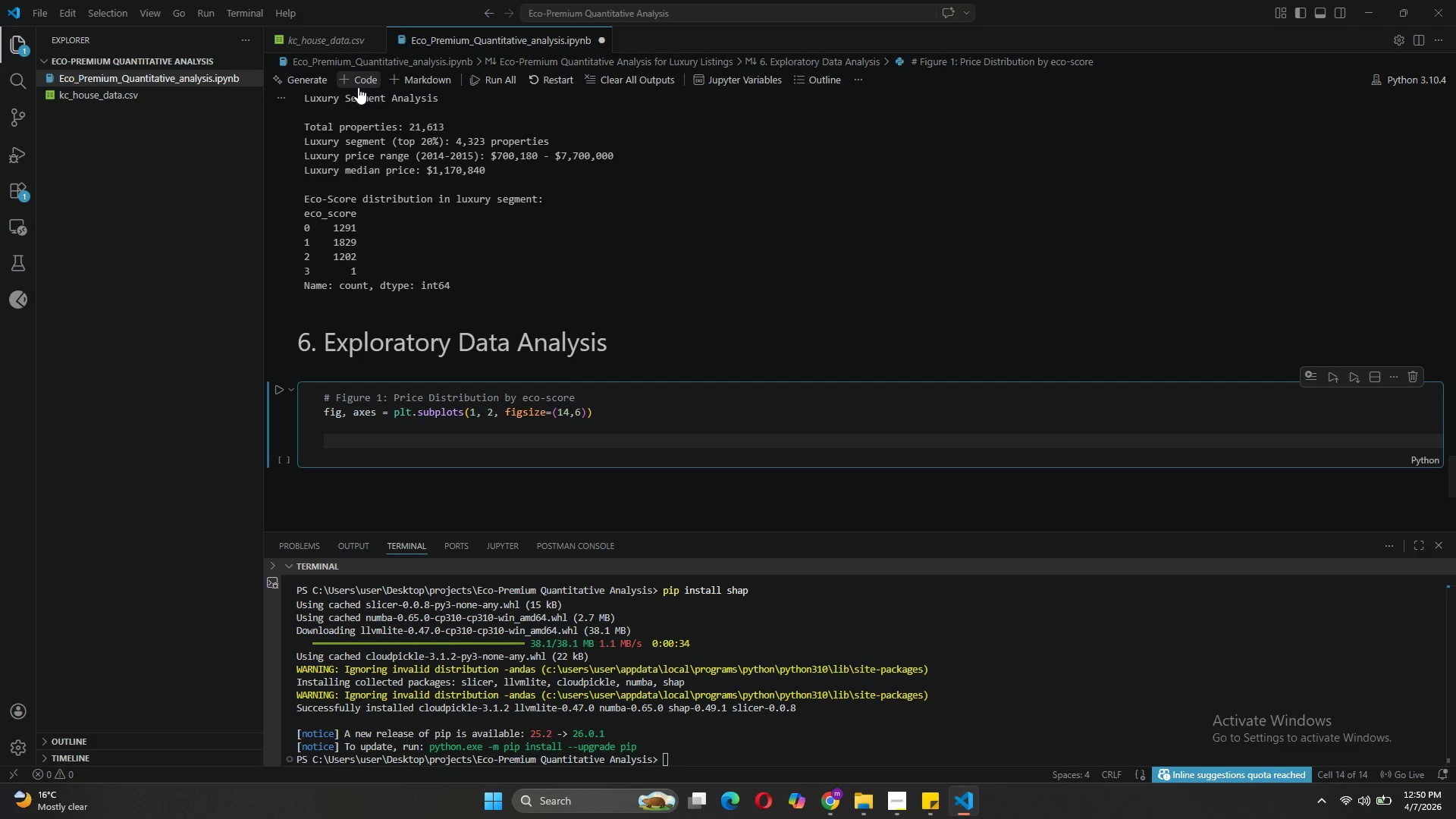 
type(@)
key(Backspace)
type(@)
key(Backspace)
type(# Box plot: Price per square foot by eco-store)
 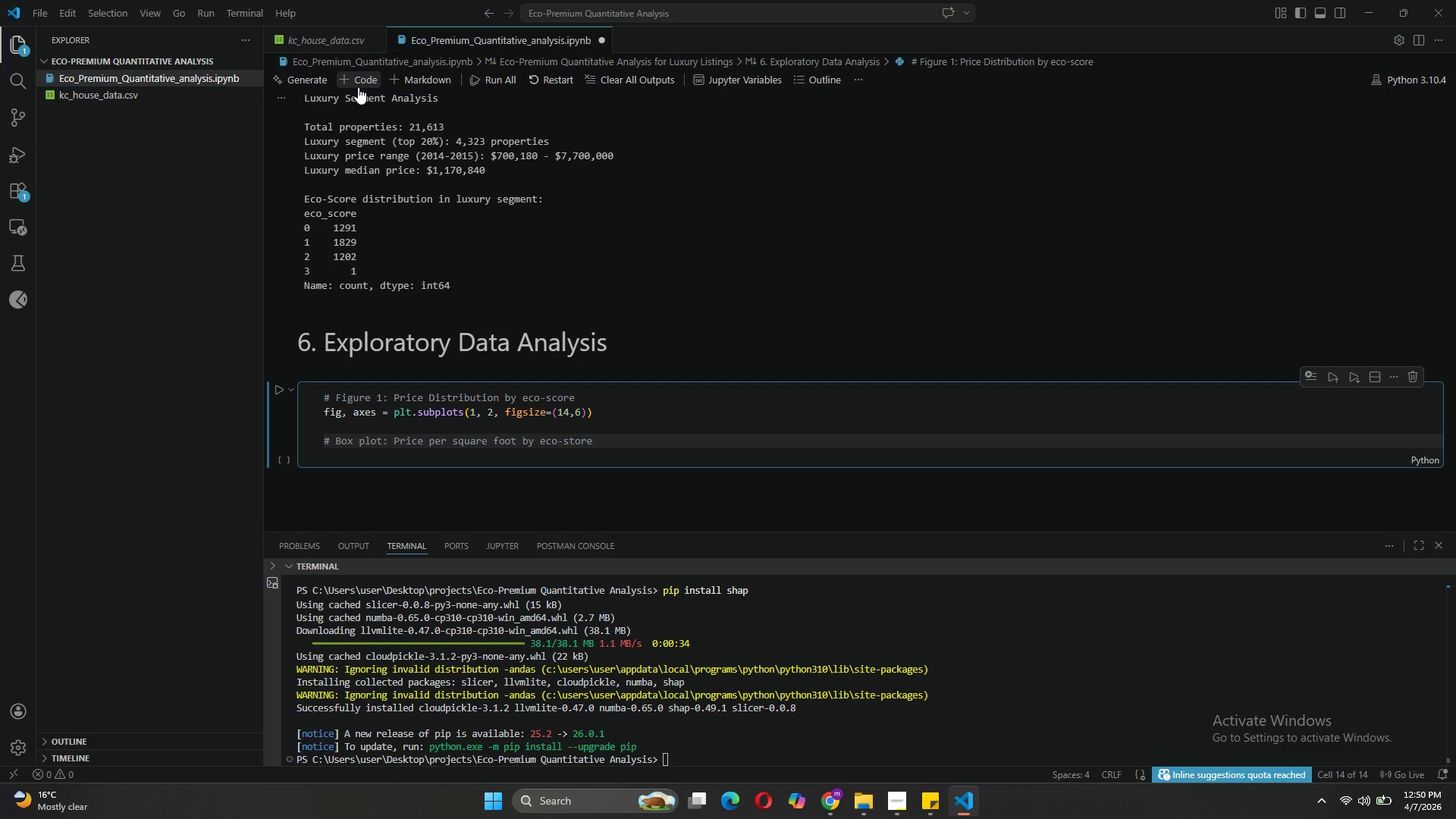 
wait(13.19)
 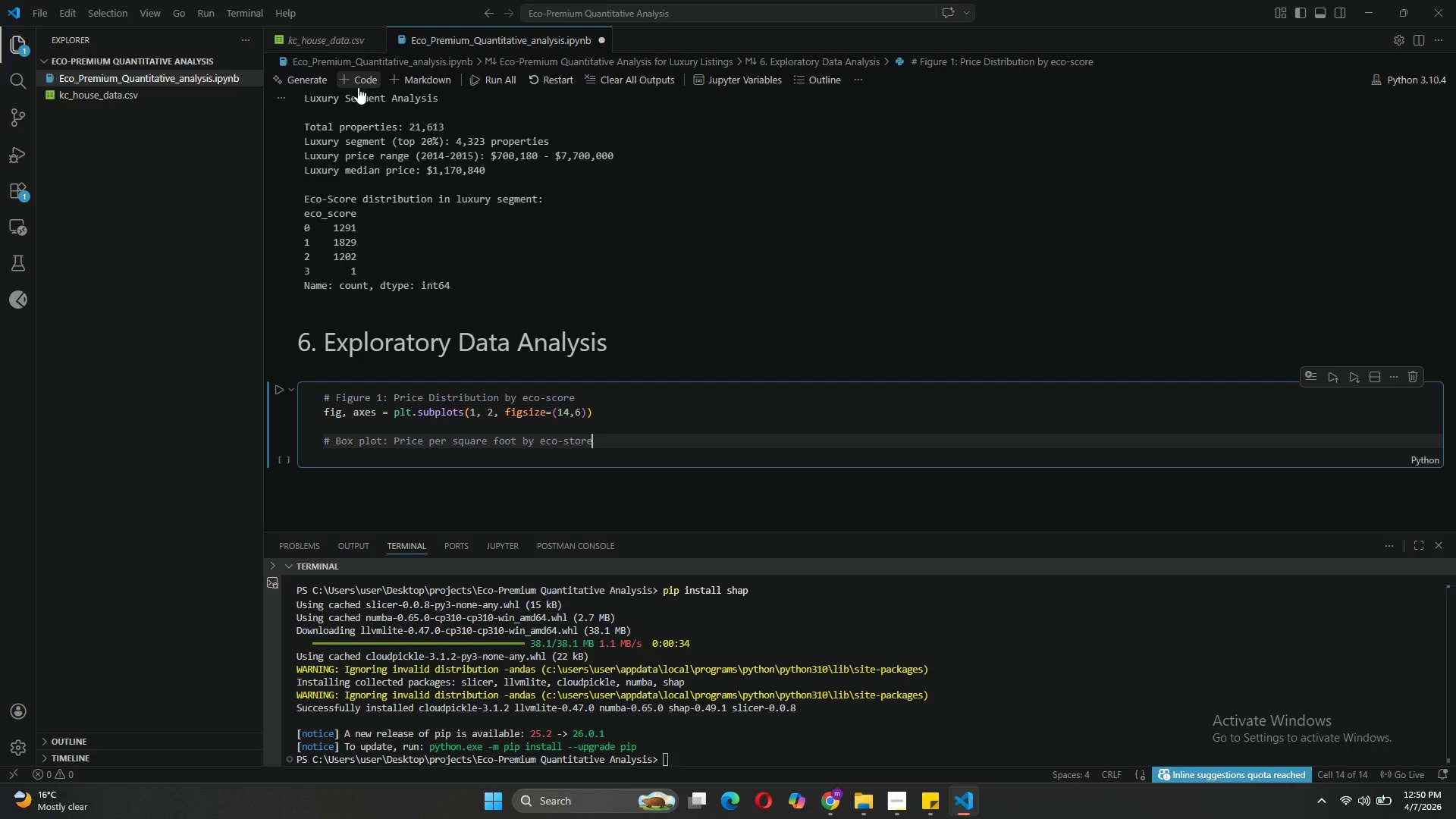 
key(Enter)
 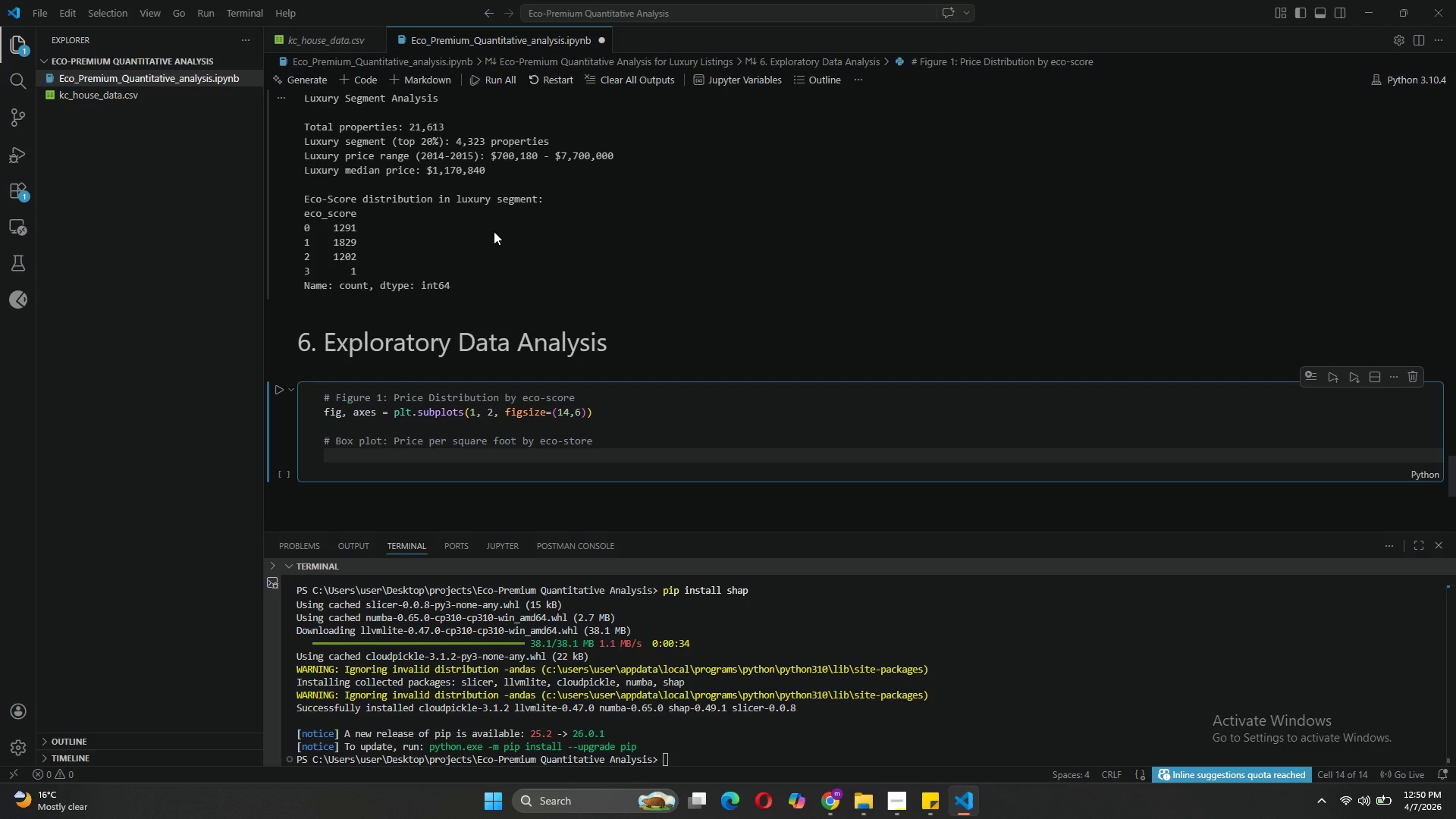 
type(if()
key(Backspace)
type( len(luxut)
key(Backspace)
type(ry_df)
 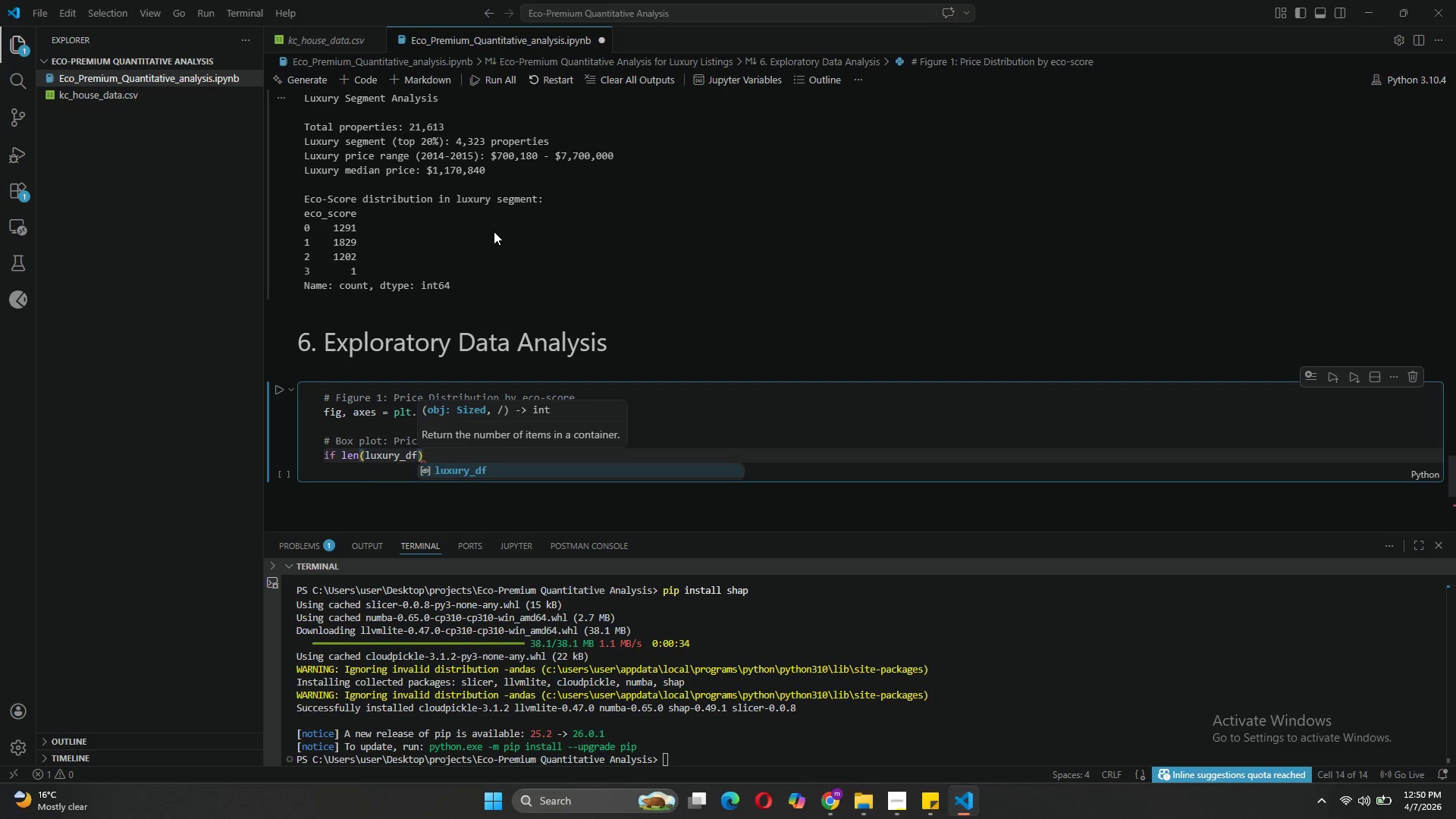 
key(ArrowRight)
 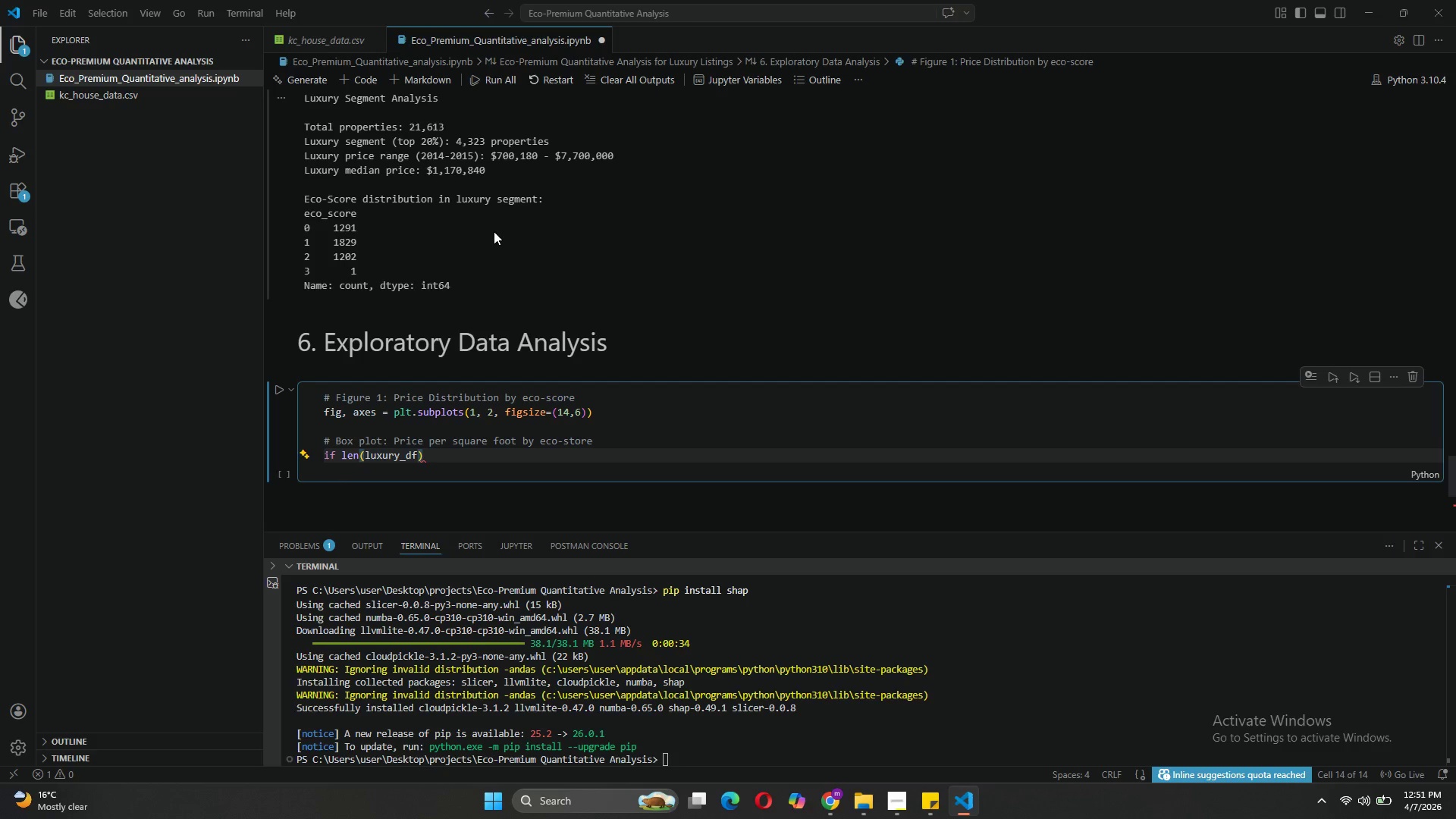 
key(Space)
 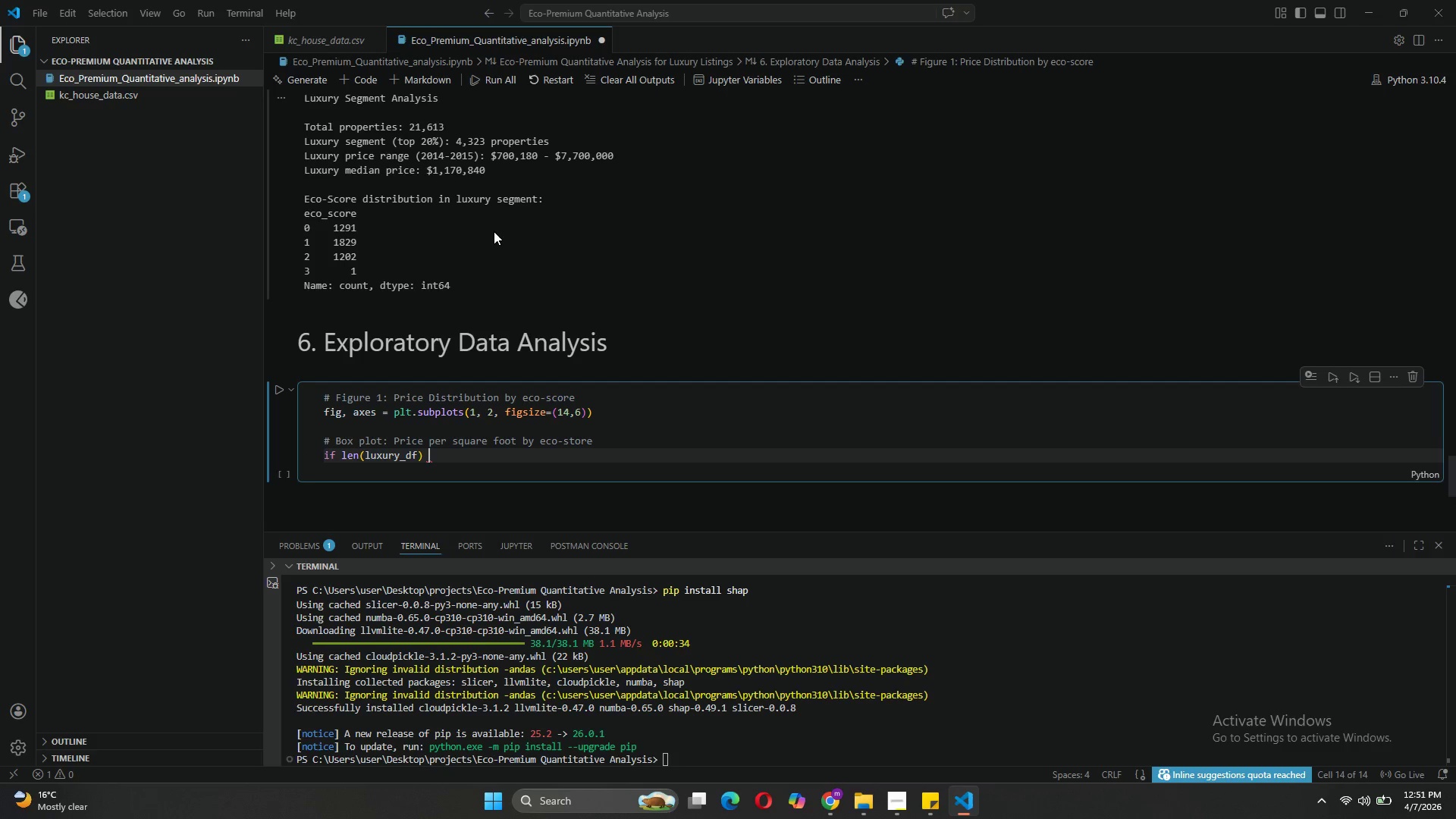 
key(Shift+ShiftLeft)
 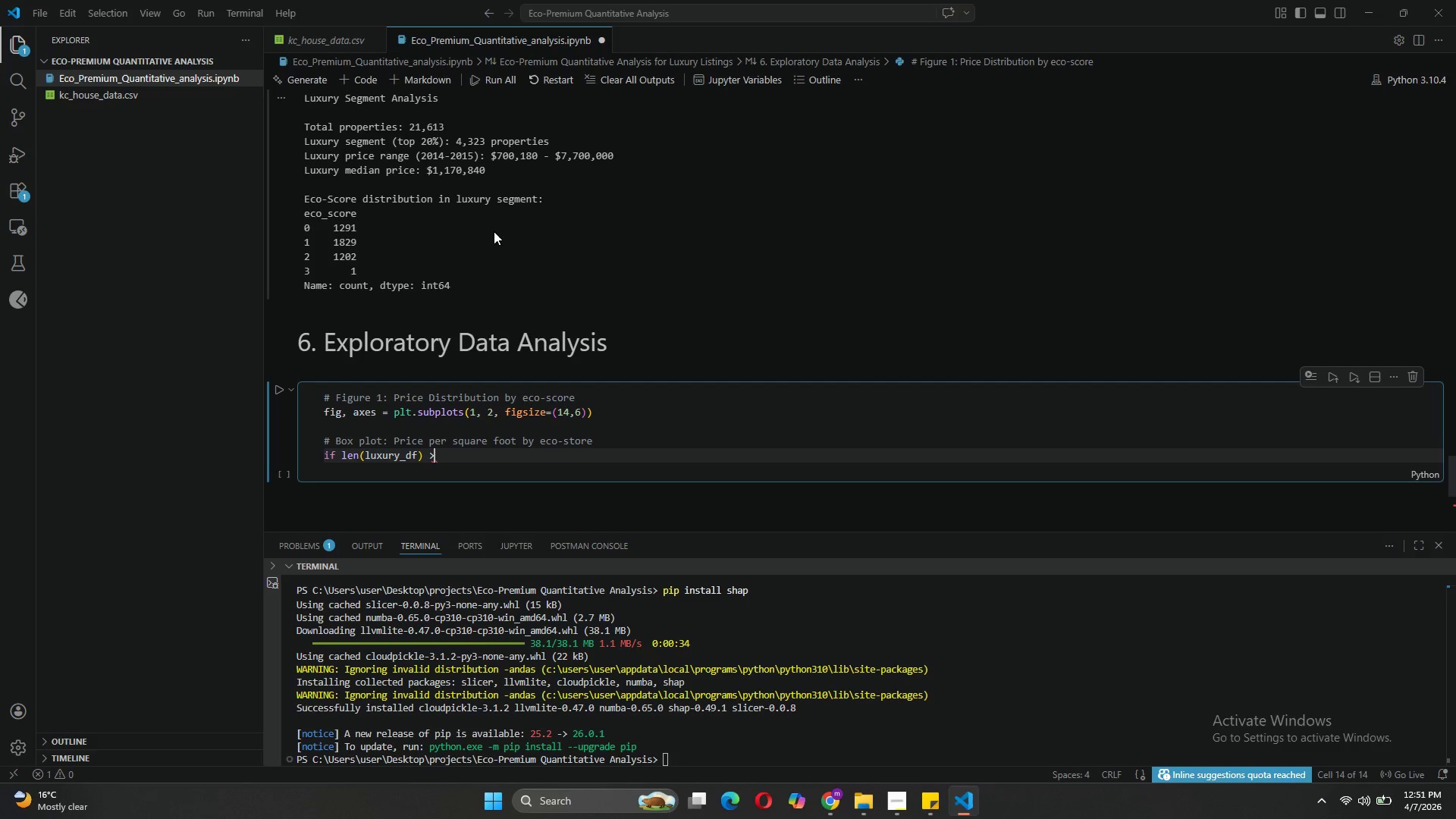 
key(Shift+Period)
 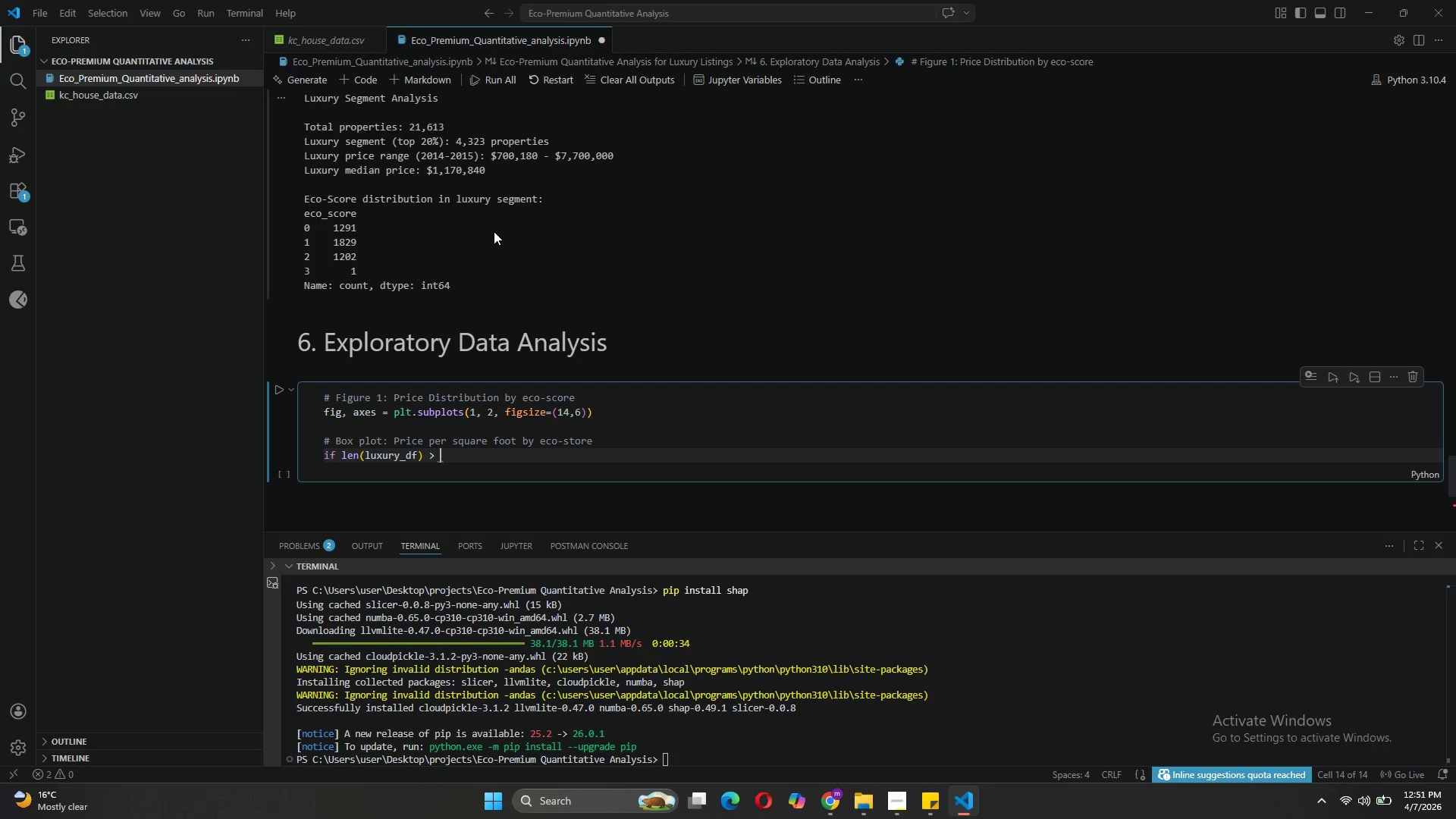 
key(Space)
 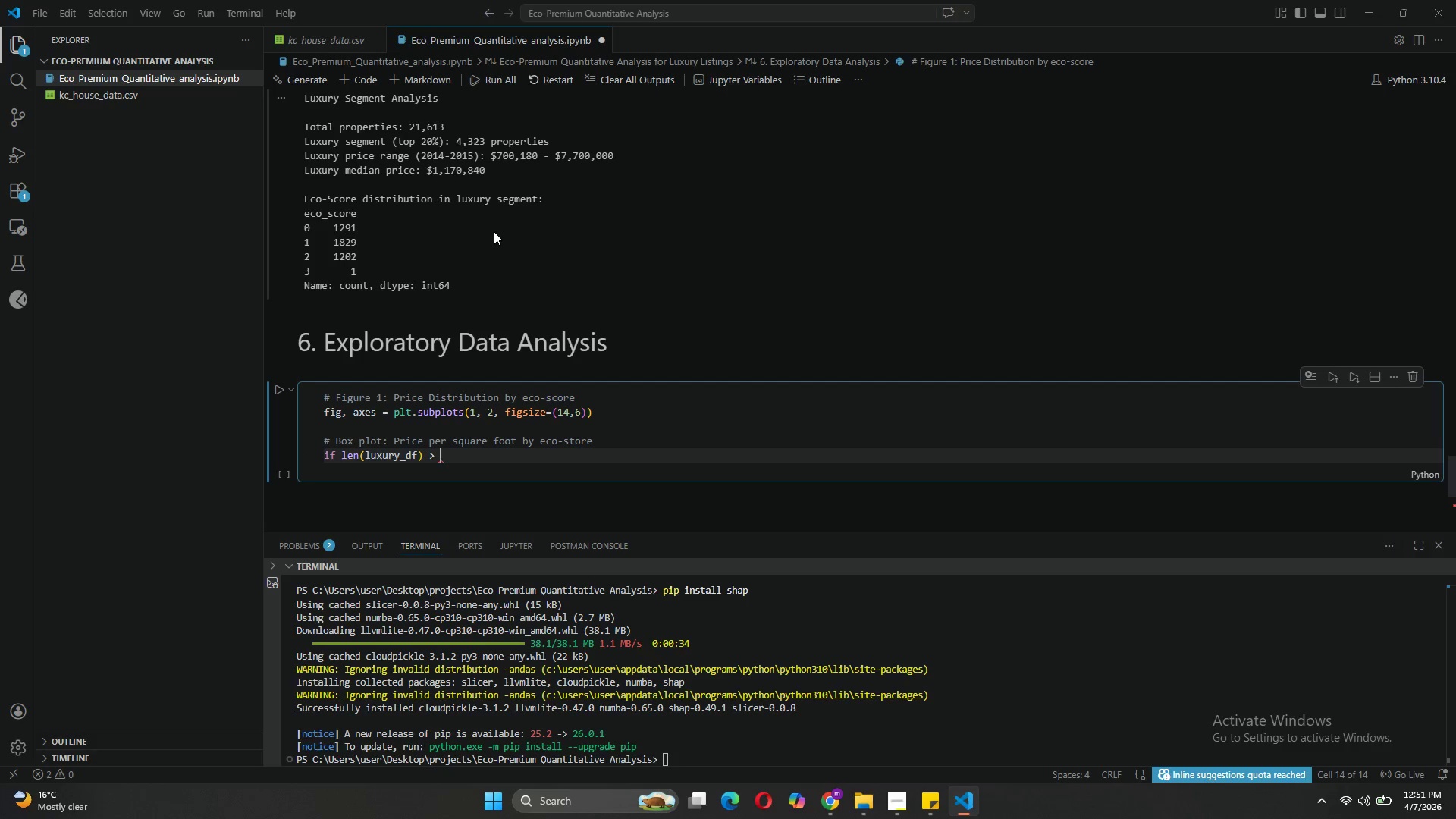 
key(0)
 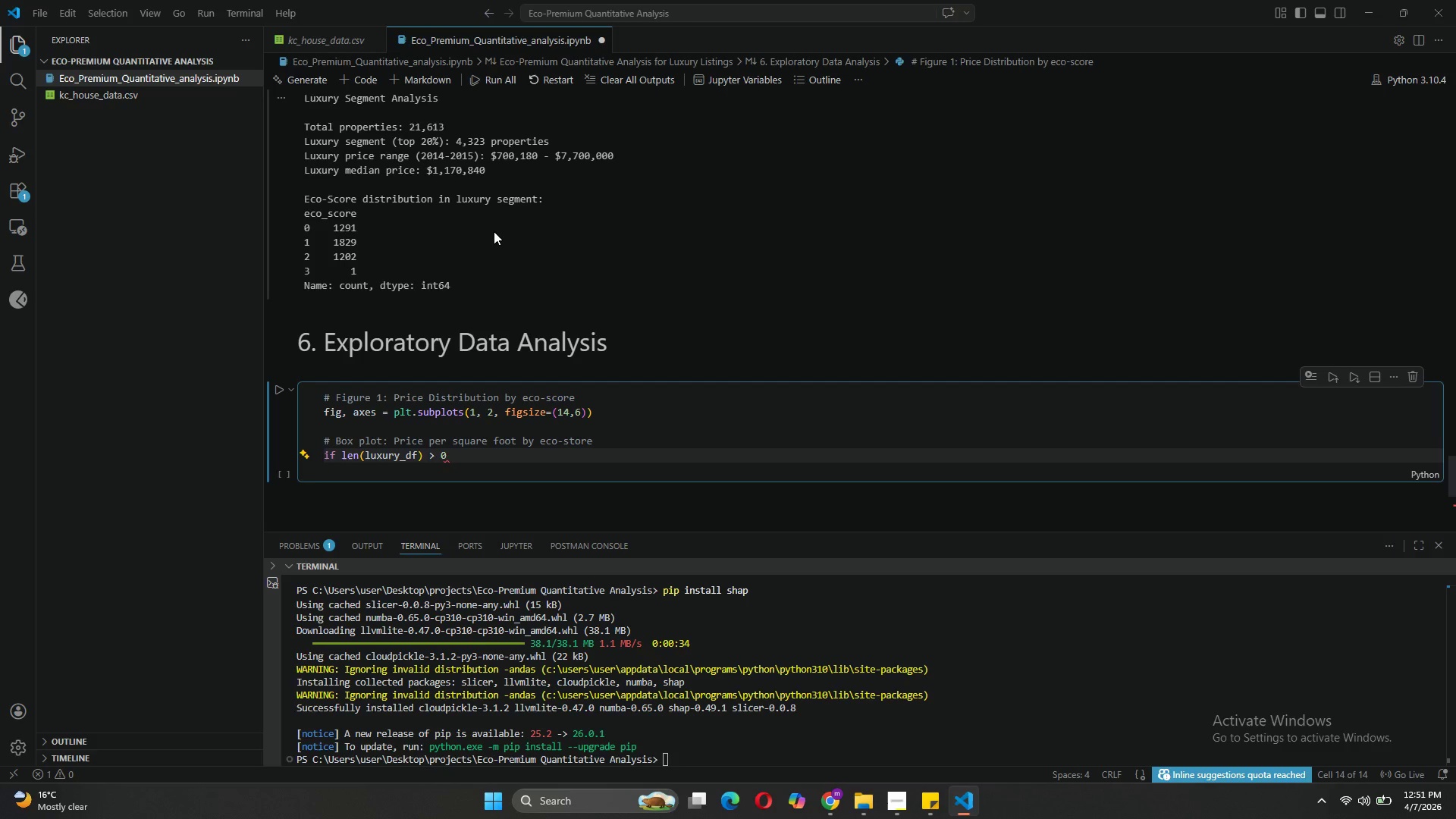 
key(Shift+ShiftLeft)
 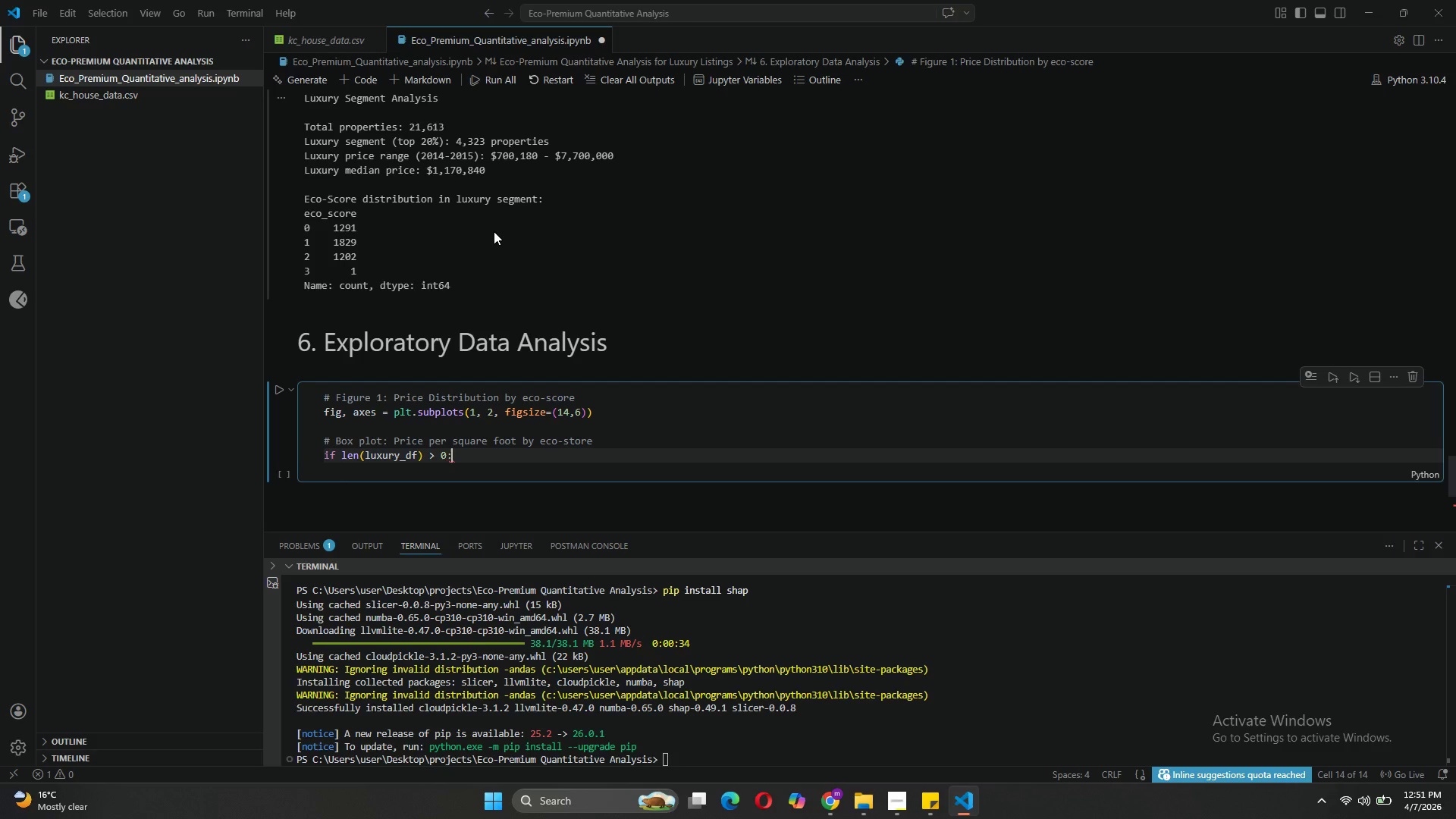 
key(Shift+Semicolon)
 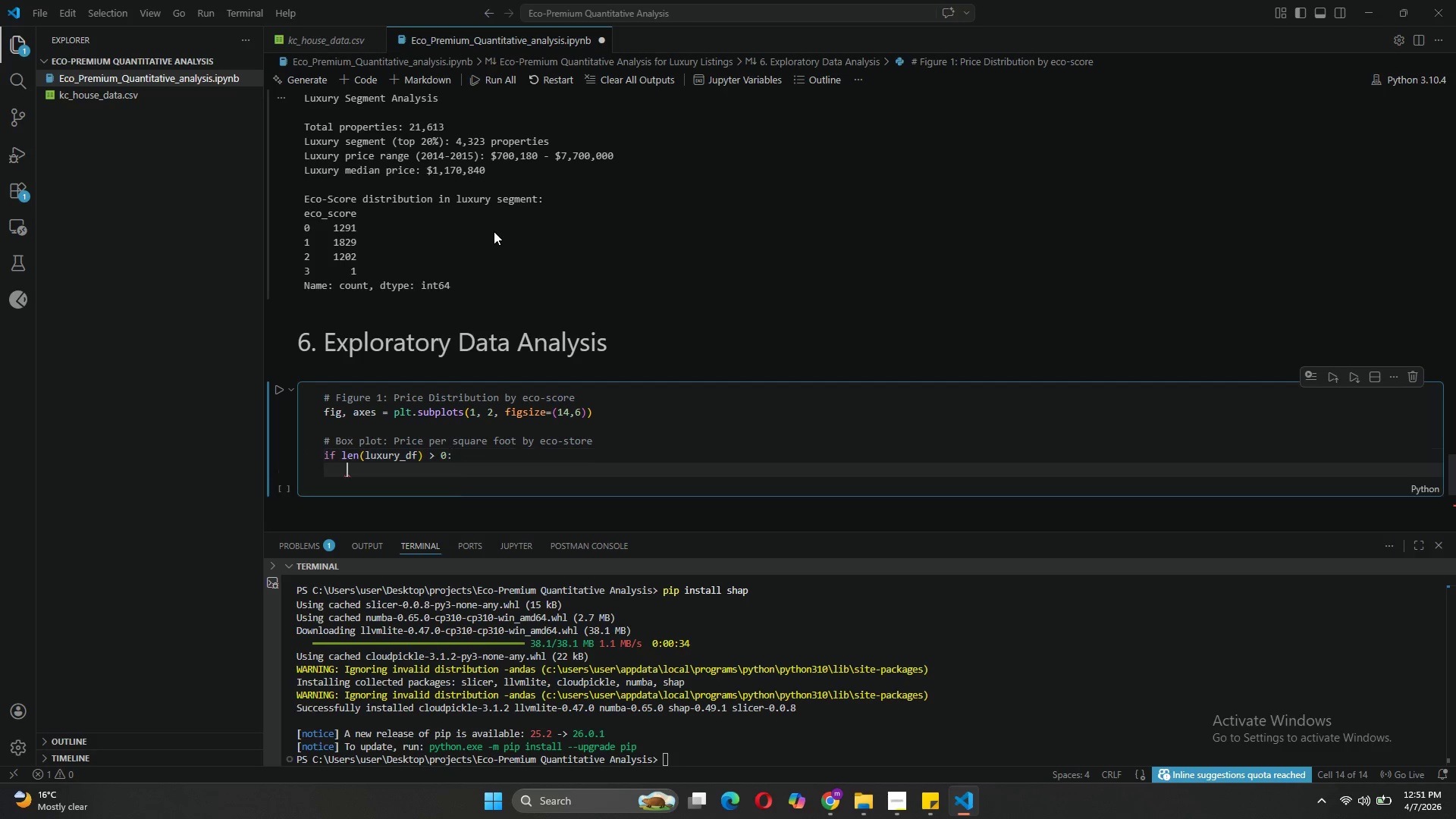 
key(Enter)
 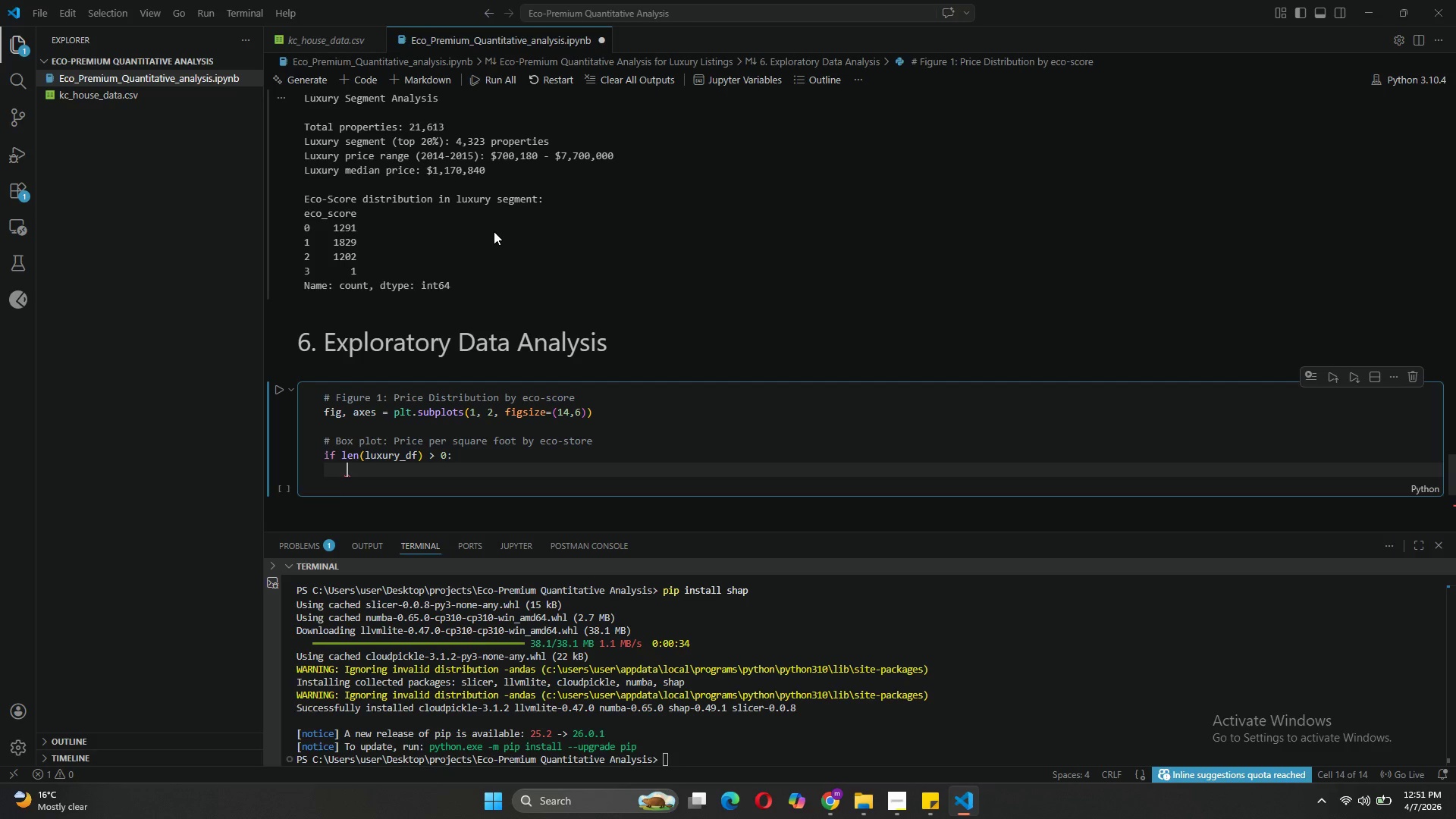 
type(eco_groups = [li)
key(Backspace)
type(uxury_df)
 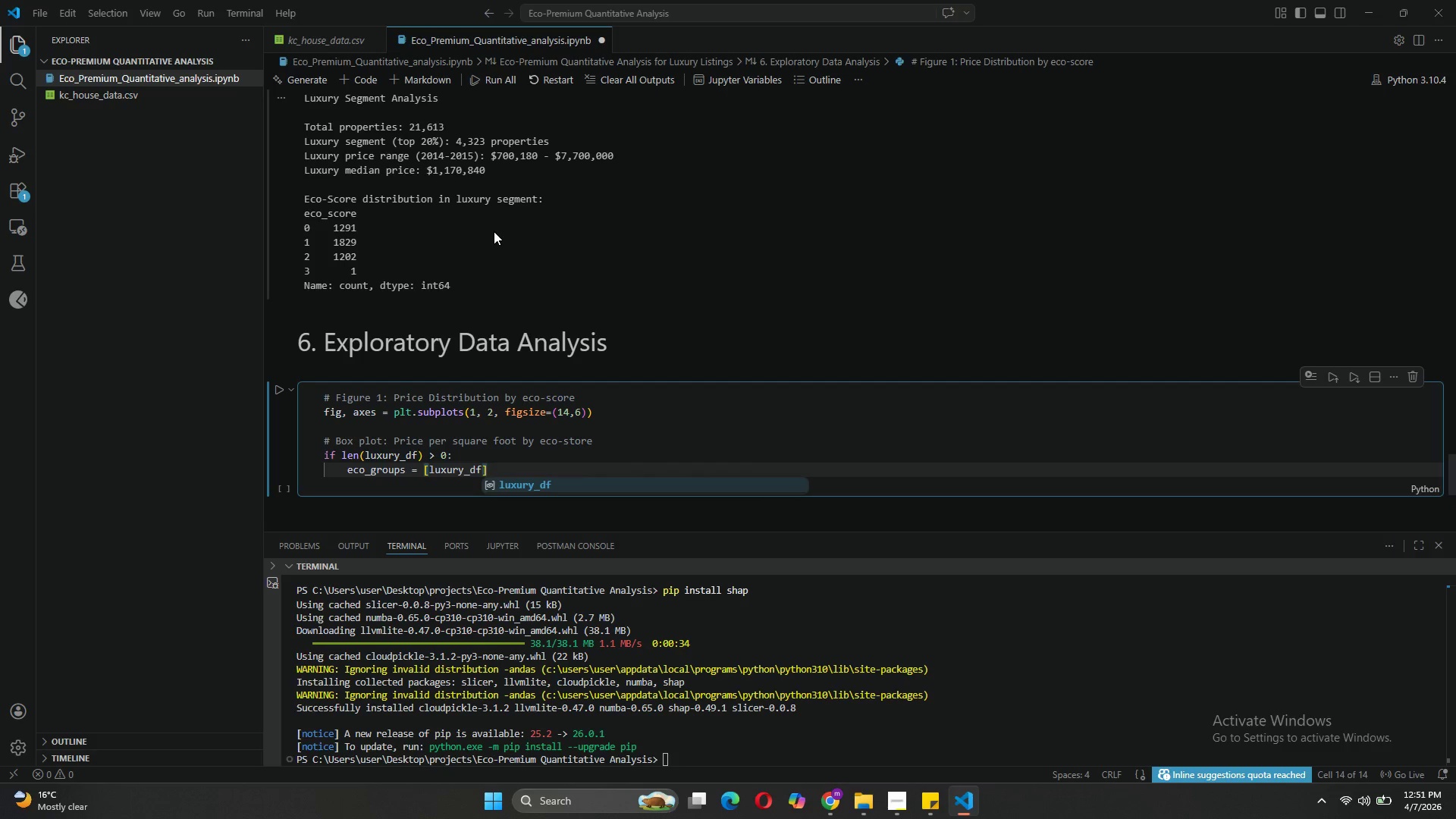 
type([luxury_df['eco-score)
 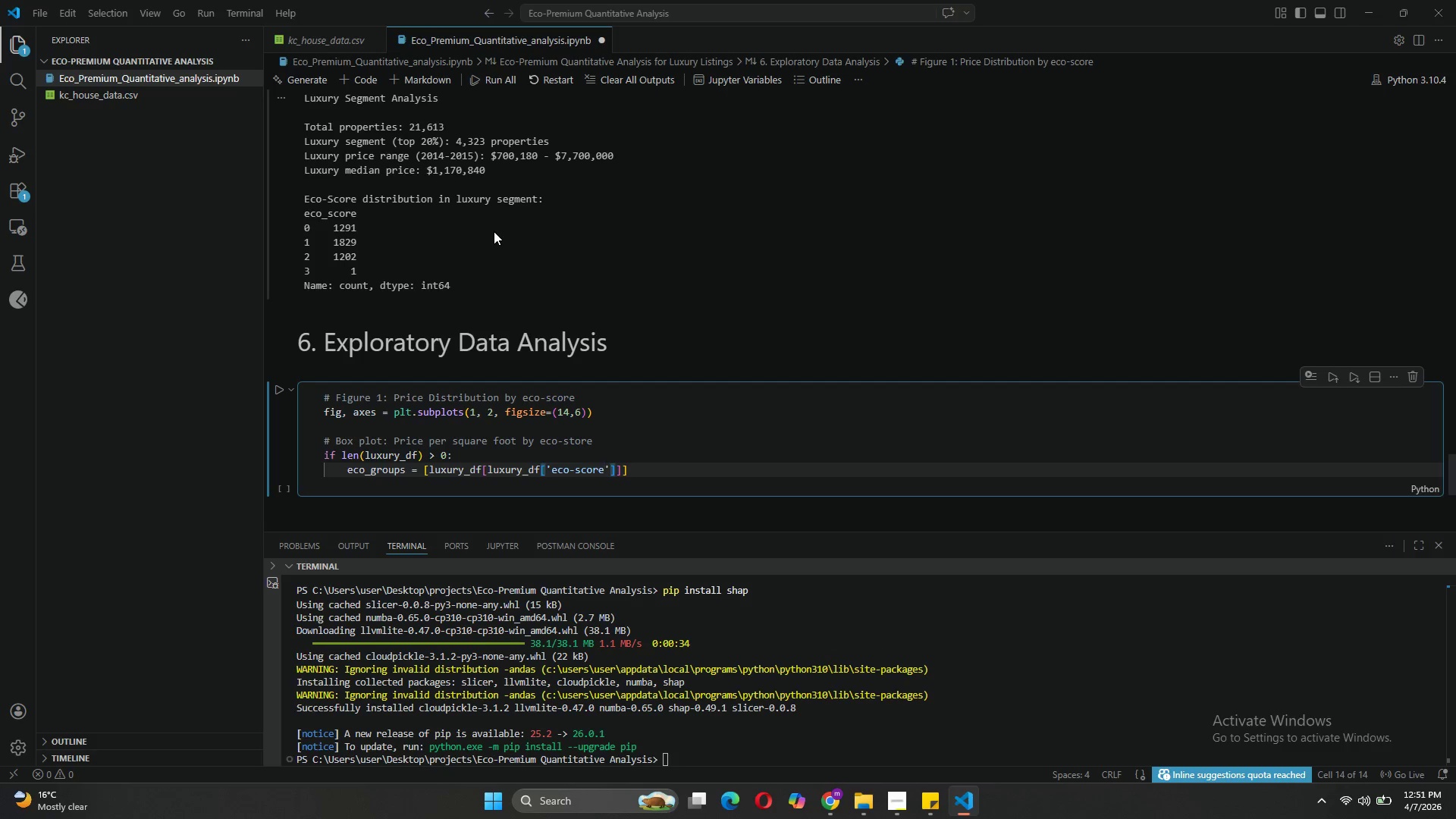 
key(ArrowRight)
 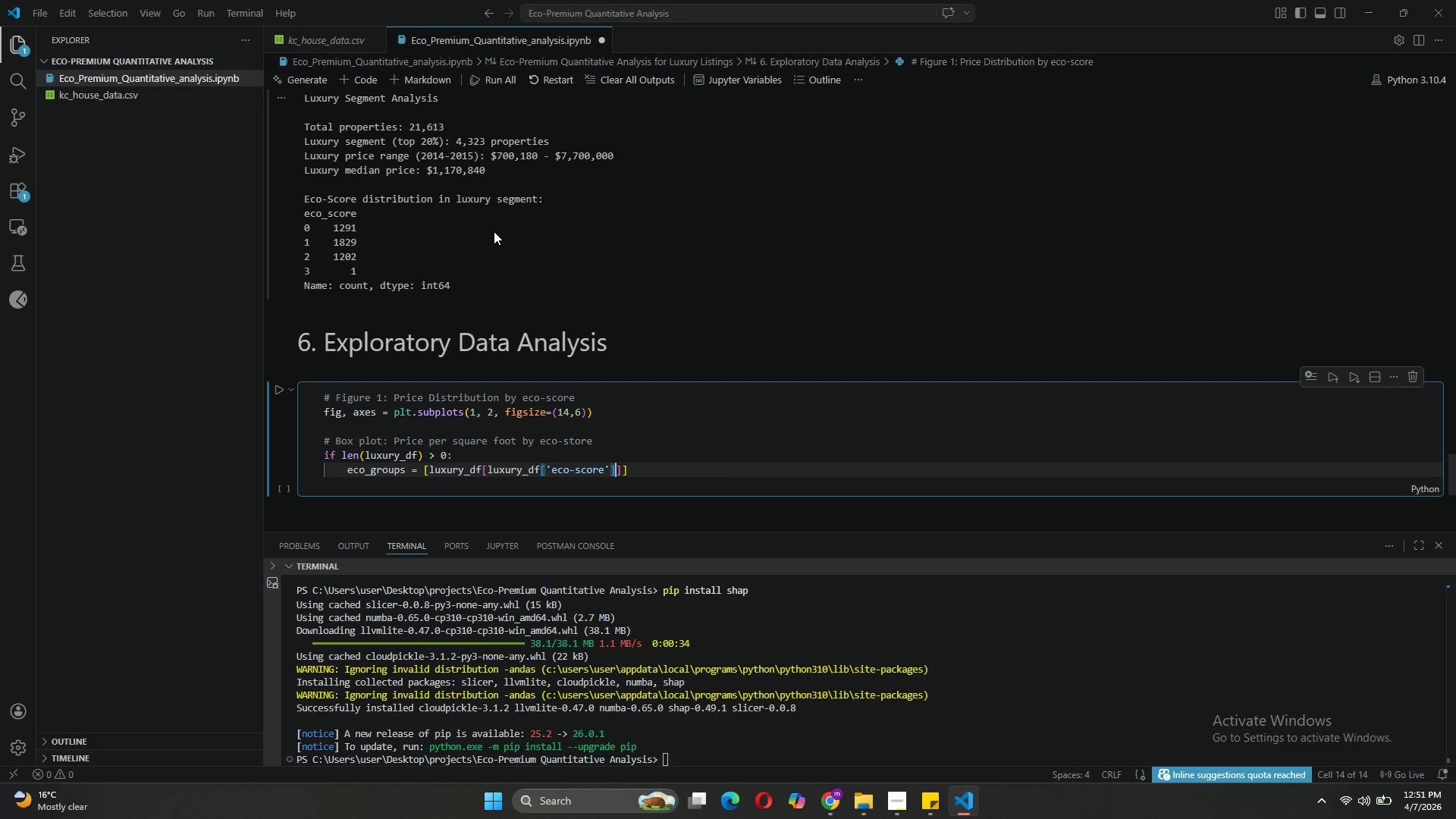 
key(ArrowRight)
 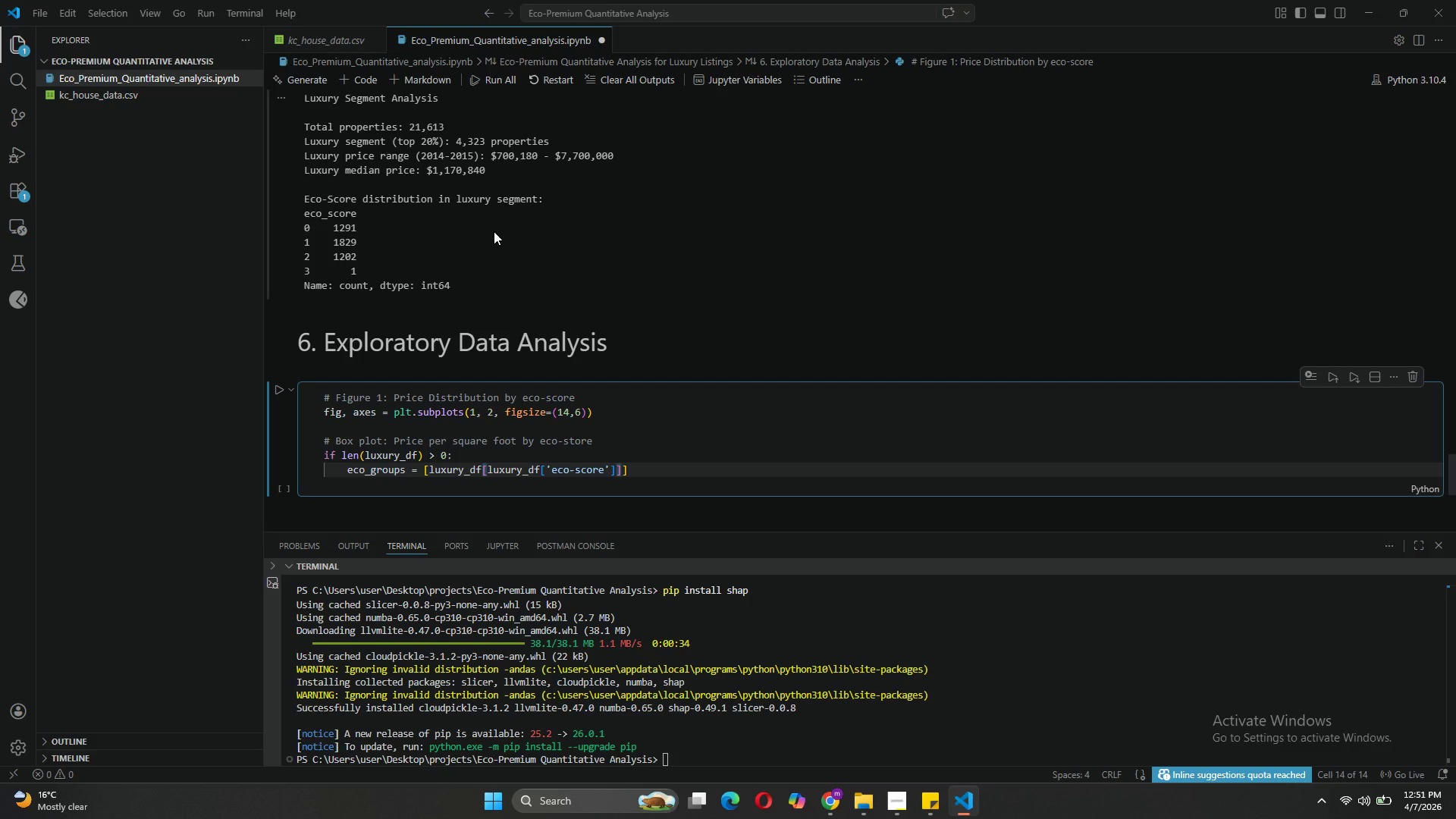 
wait(6.19)
 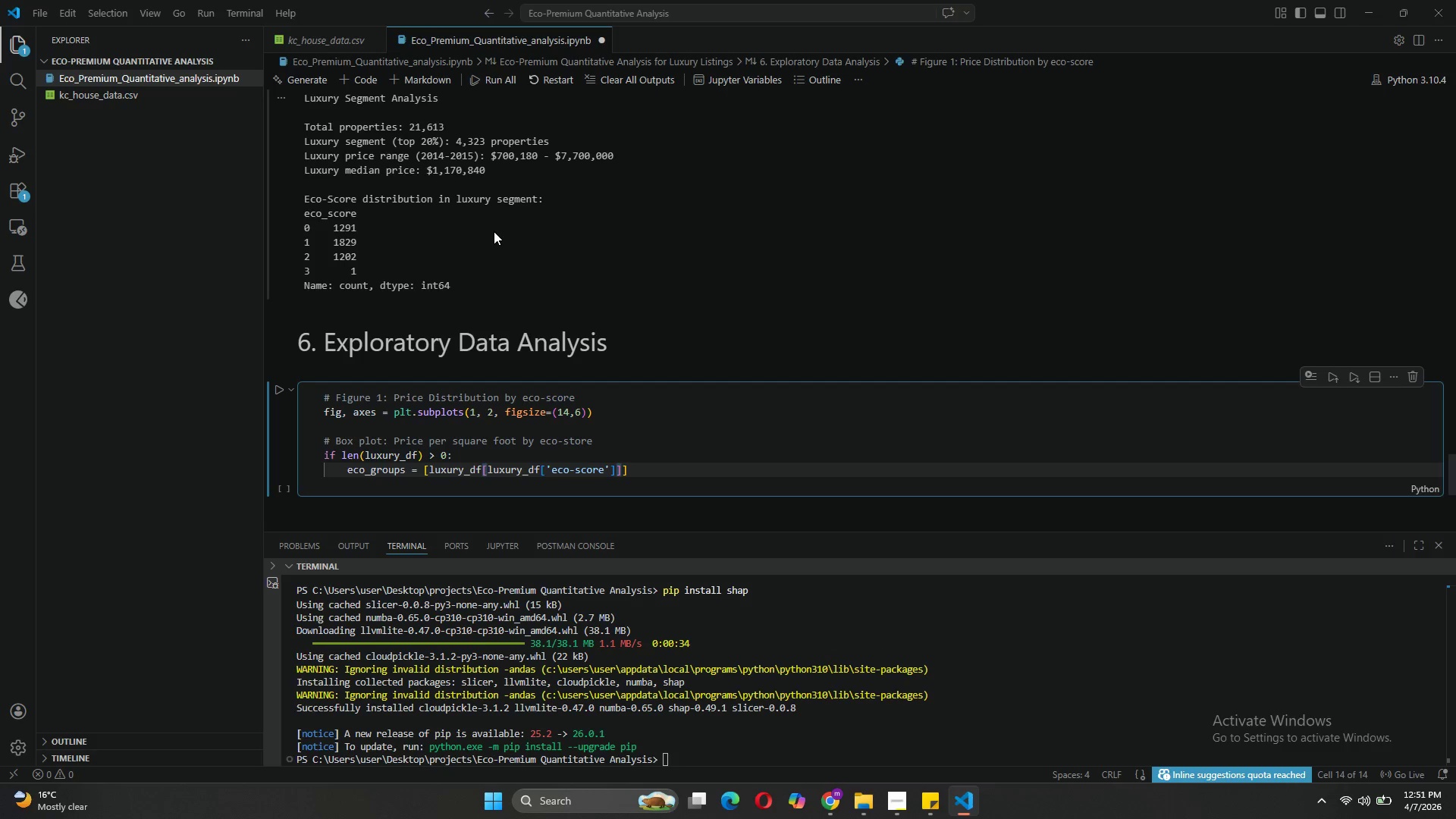 
key(ArrowRight)
 